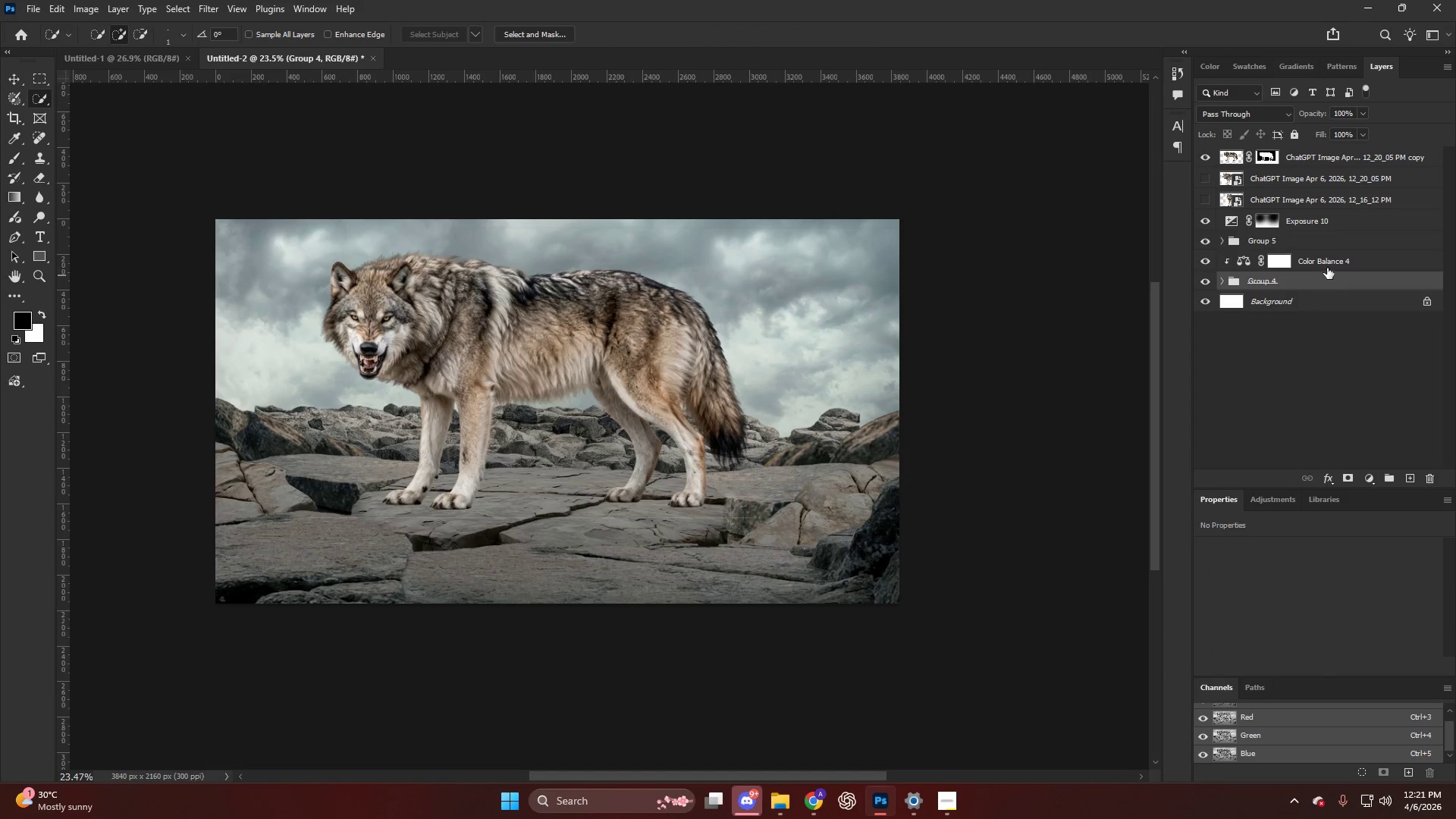 
hold_key(key=ShiftLeft, duration=0.69)
 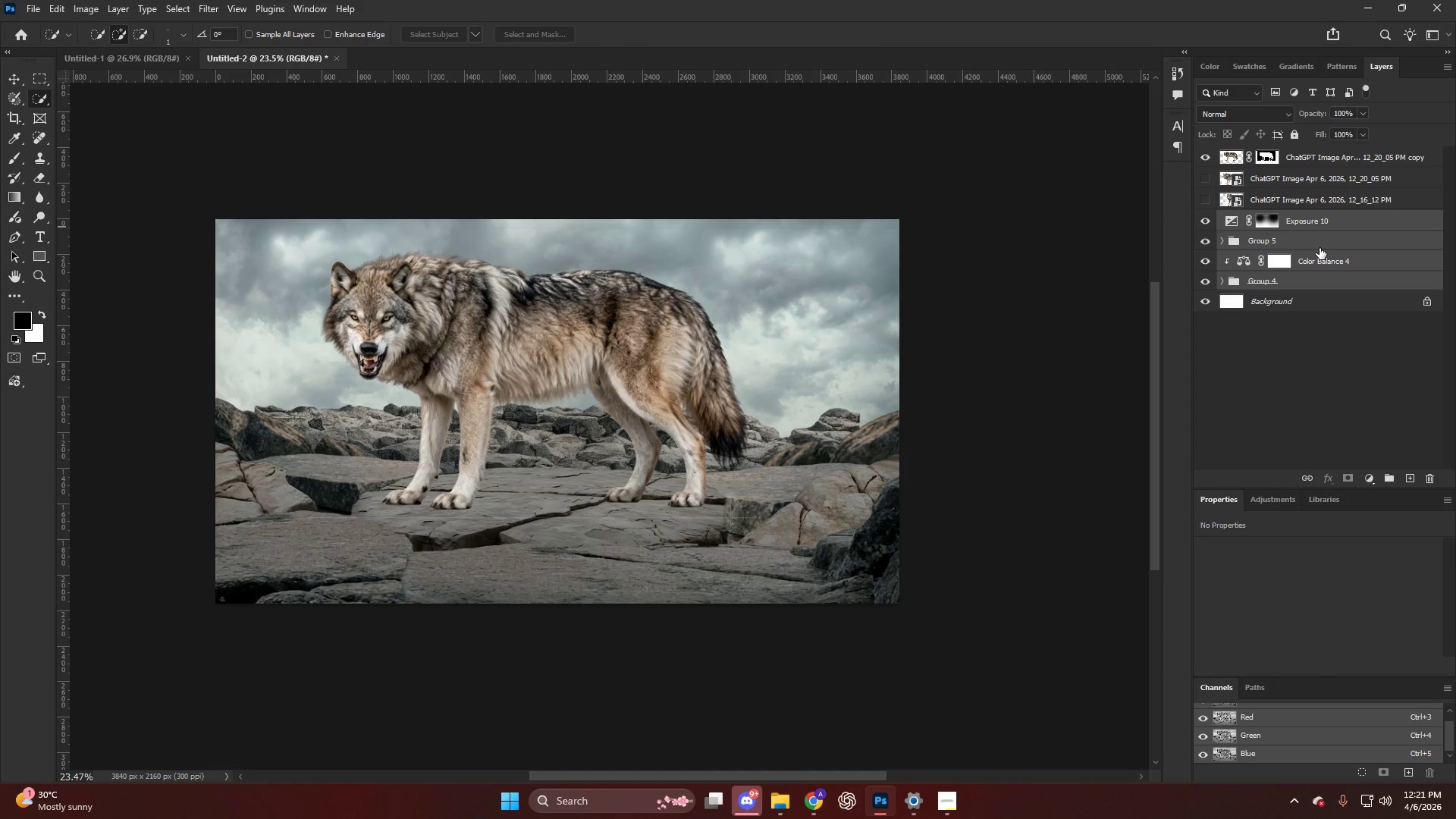 
left_click([1320, 248])
 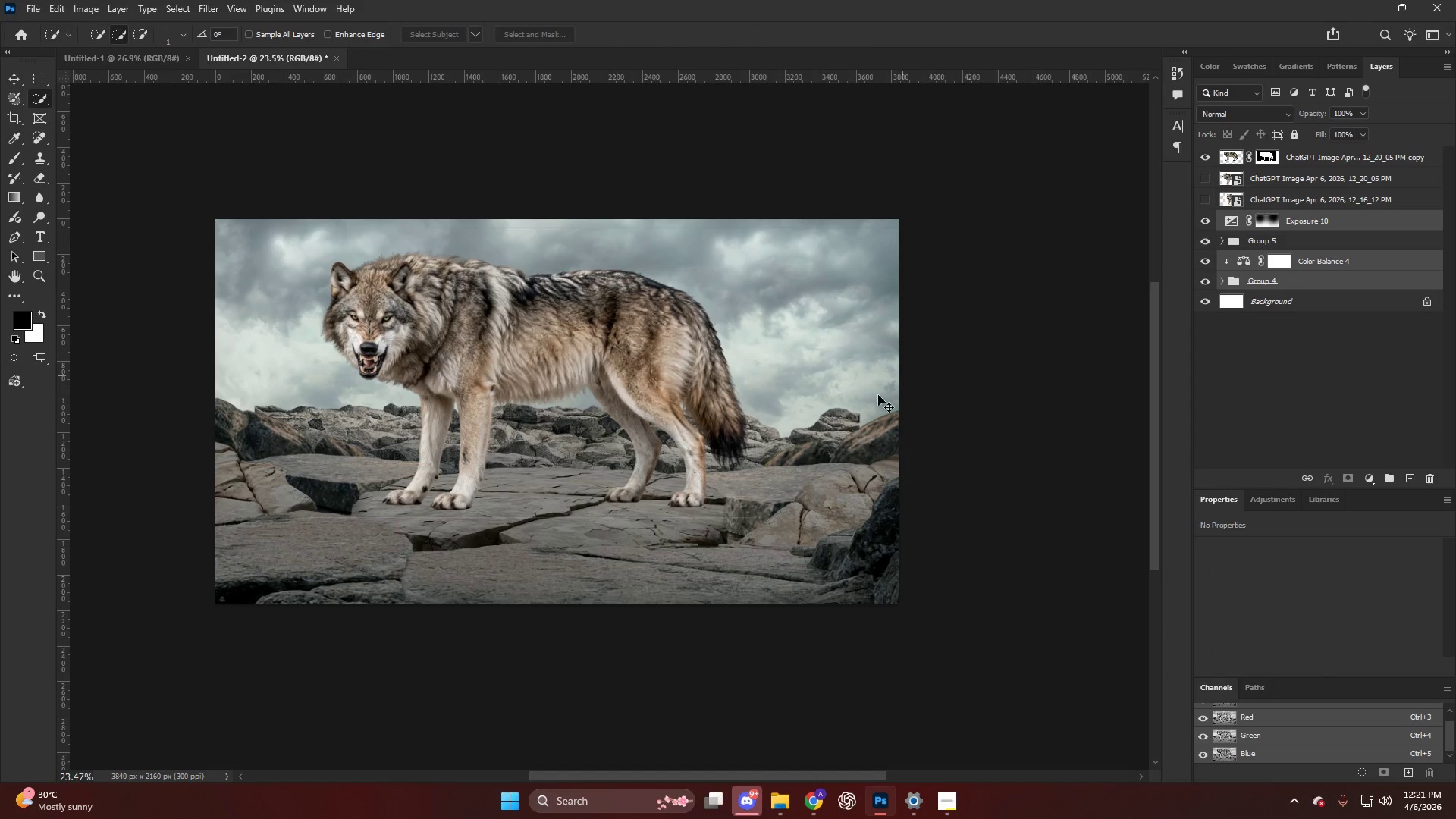 
key(Control+T)
 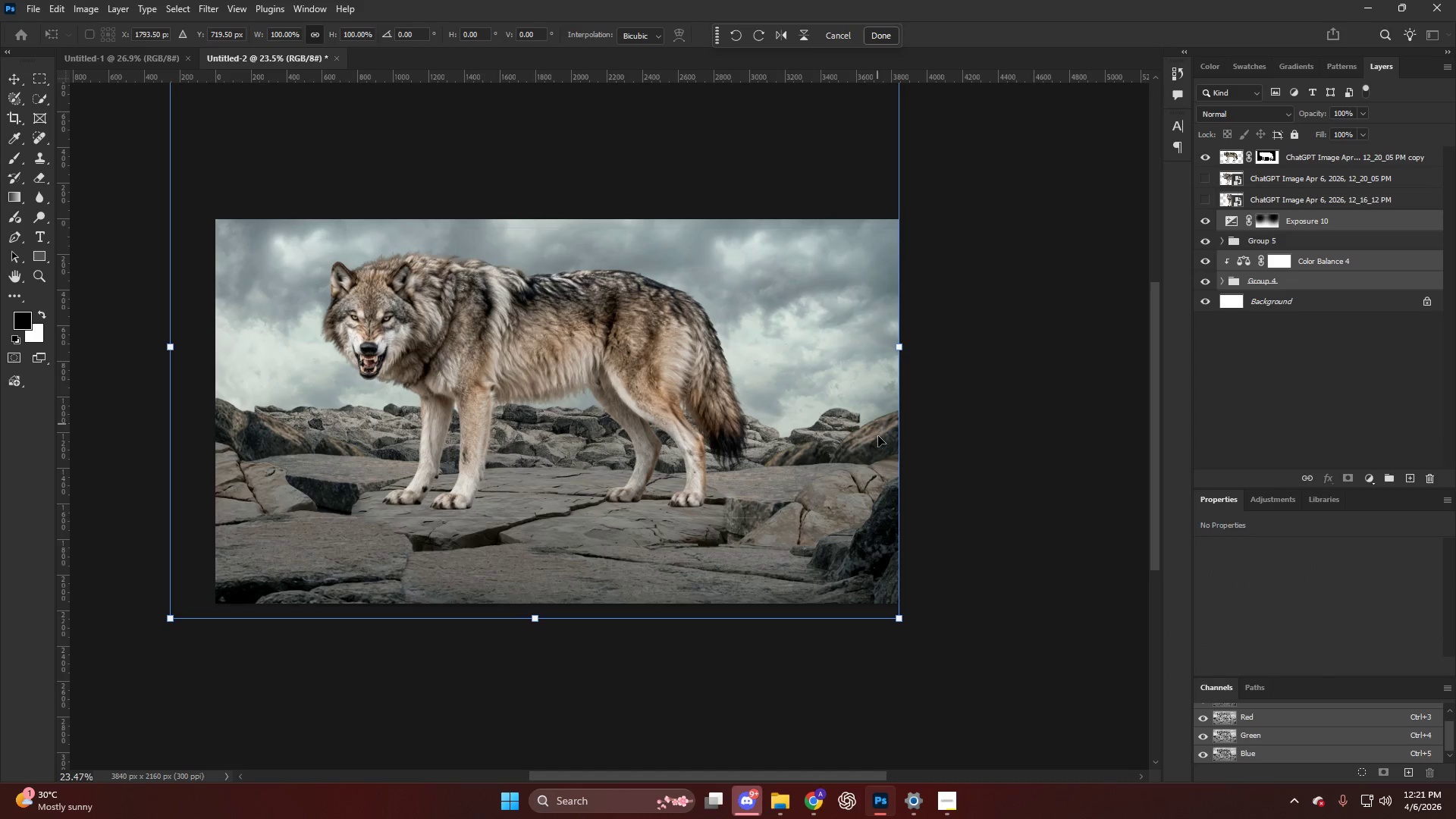 
hold_key(key=AltLeft, duration=1.36)
left_click_drag(start_coordinate=[902, 342], to_coordinate=[873, 349])
 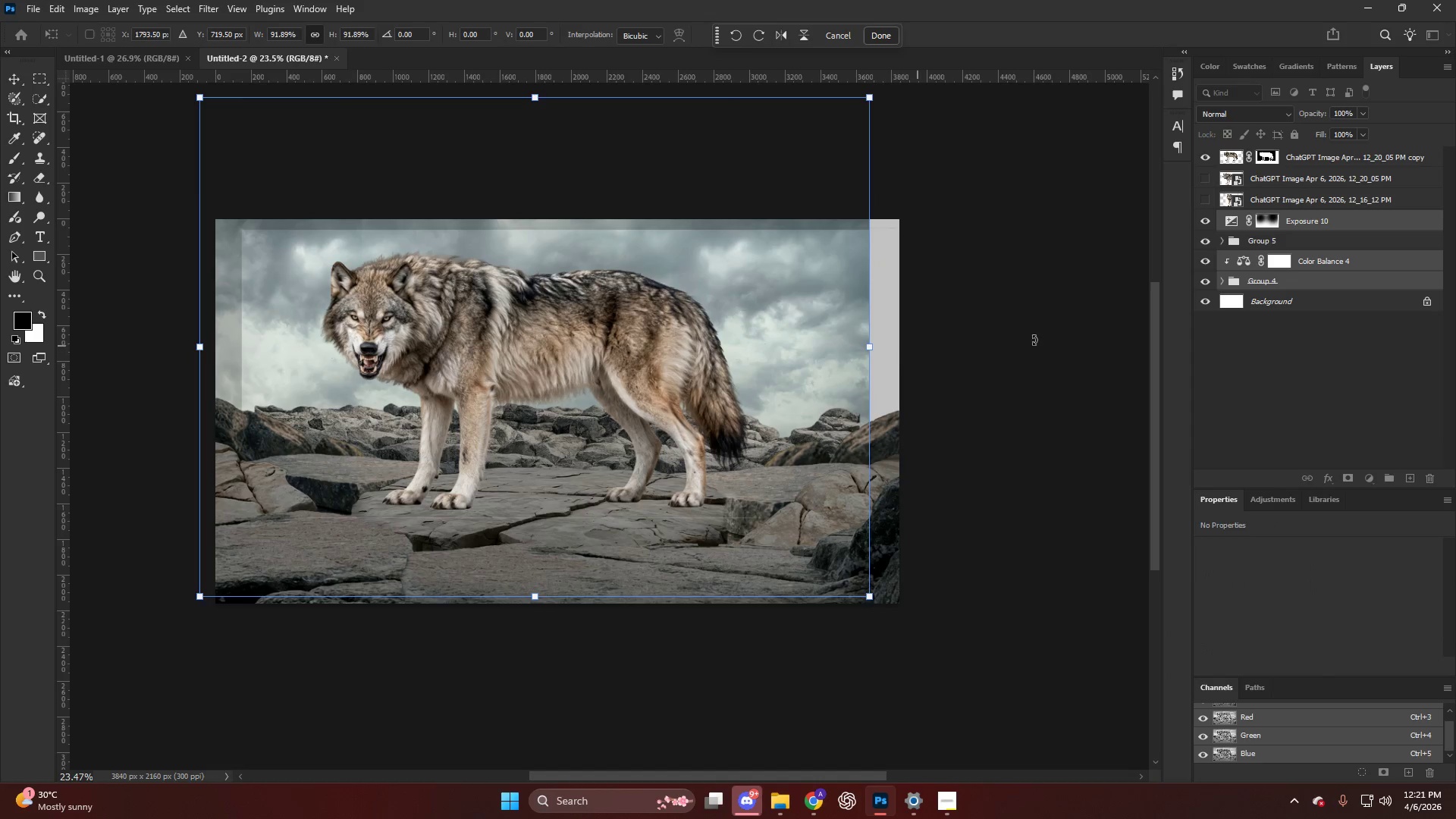 
key(Control+ControlLeft)
 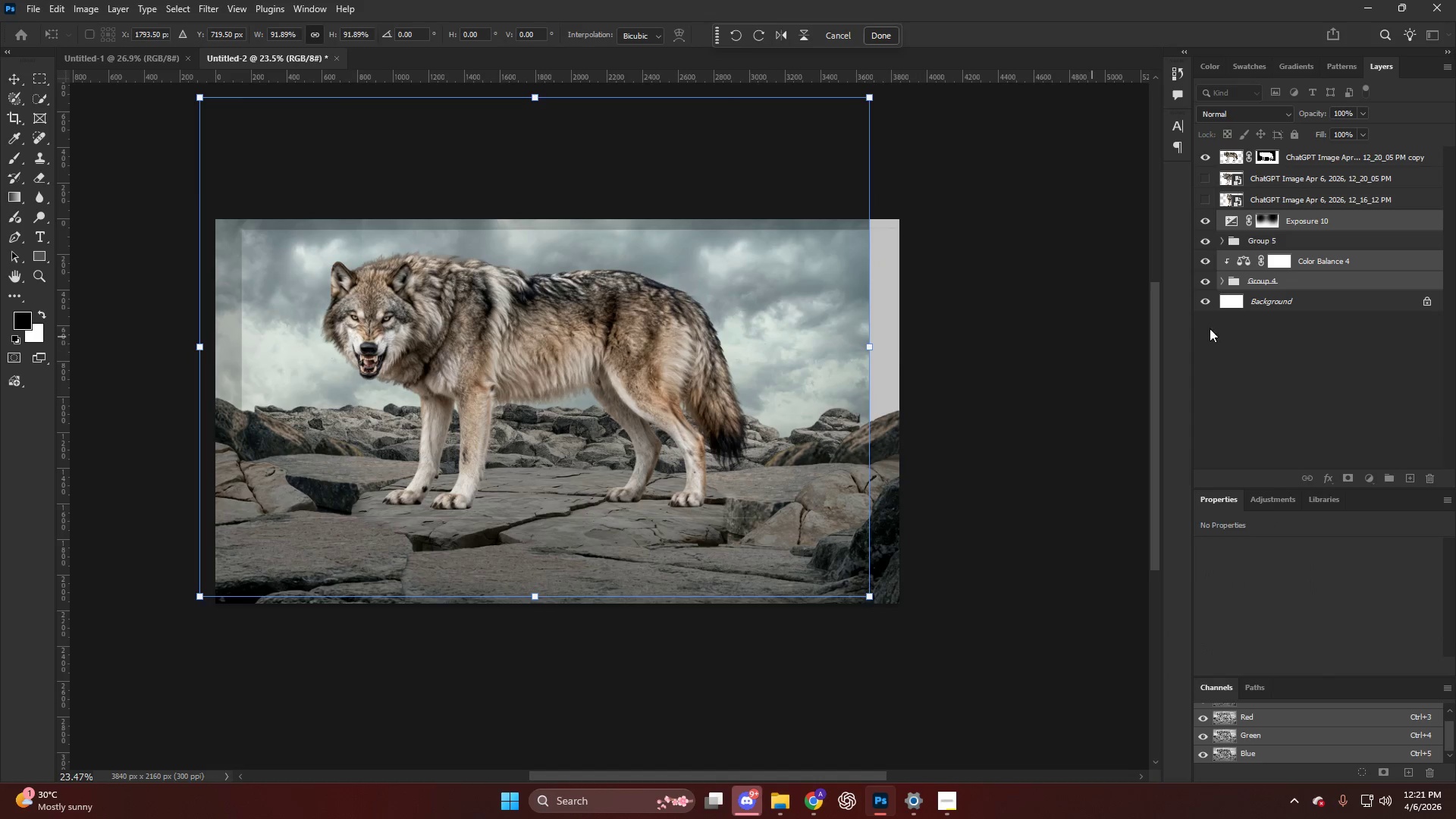 
key(Control+Z)
 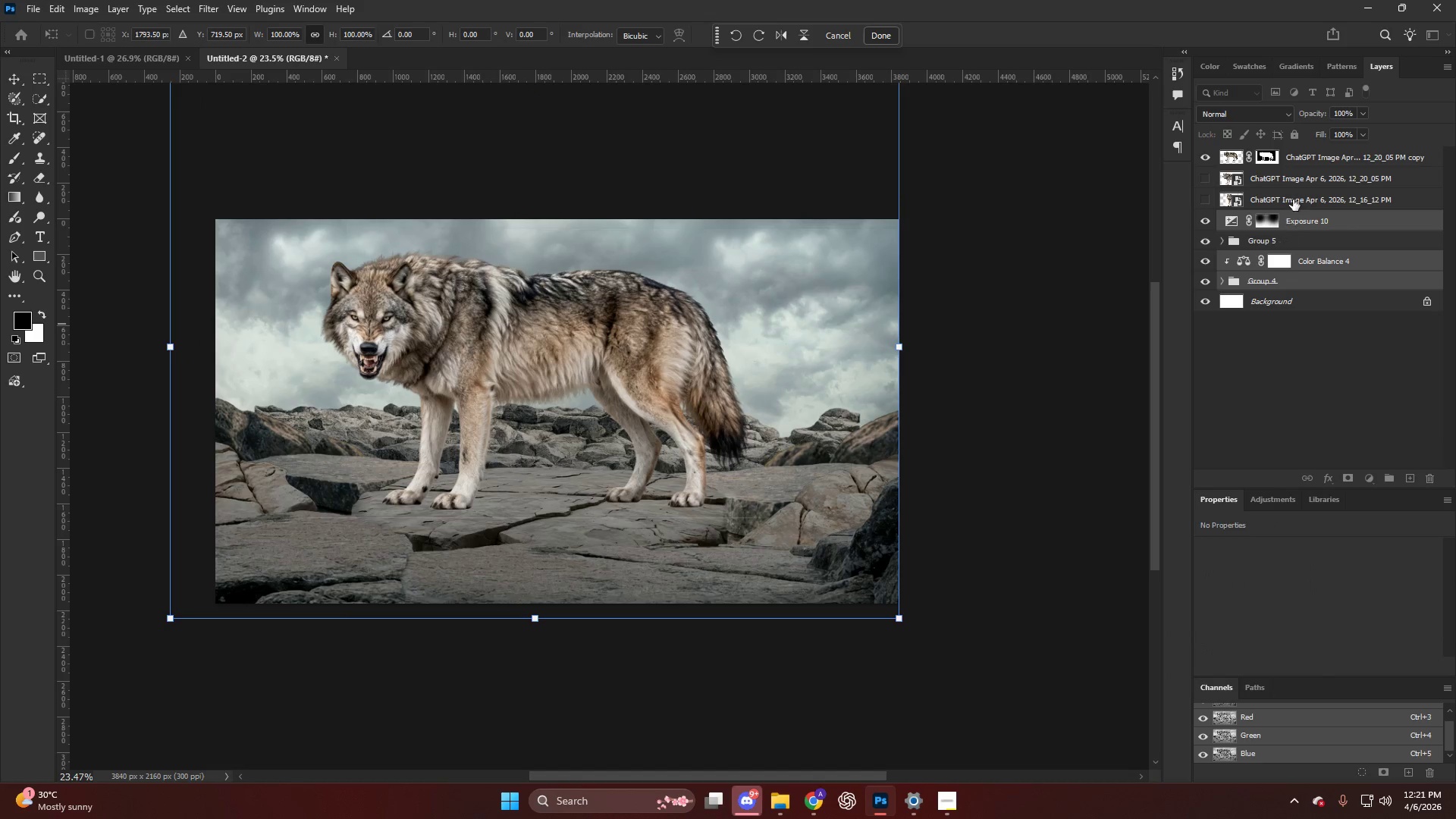 
left_click([1291, 192])
 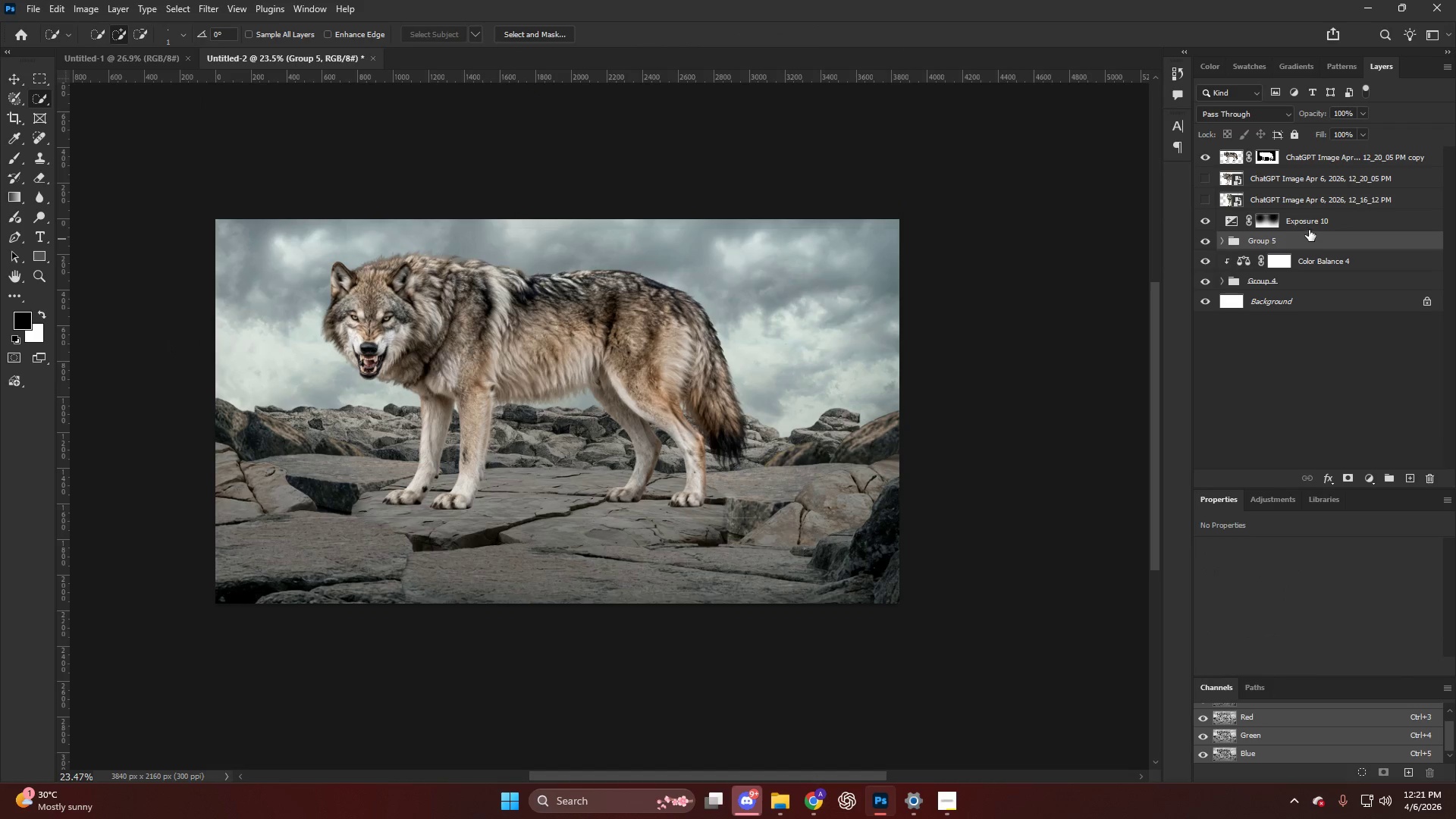 
key(Control+T)
 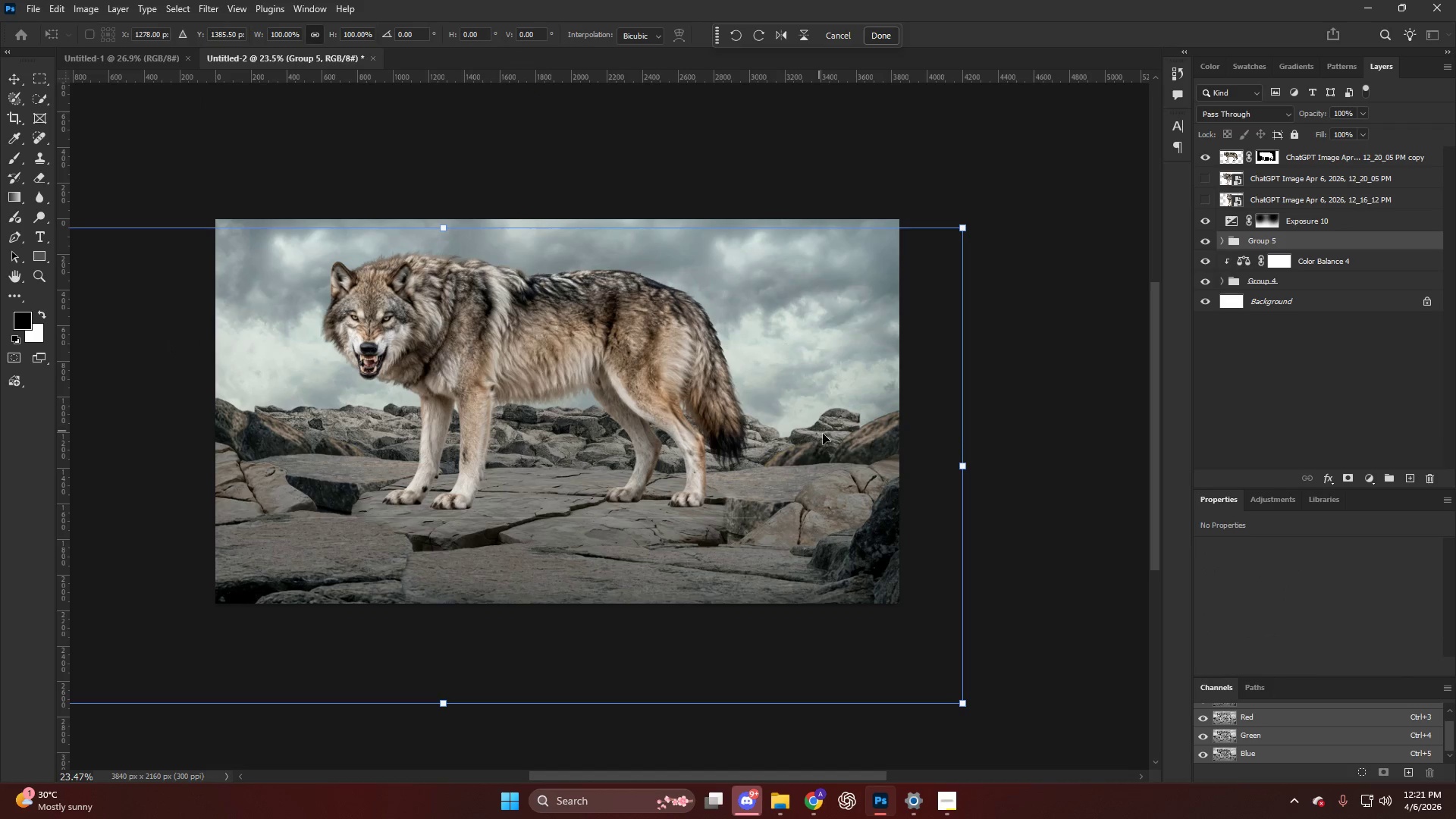 
hold_key(key=AltLeft, duration=1.86)
left_click_drag(start_coordinate=[964, 466], to_coordinate=[914, 468])
 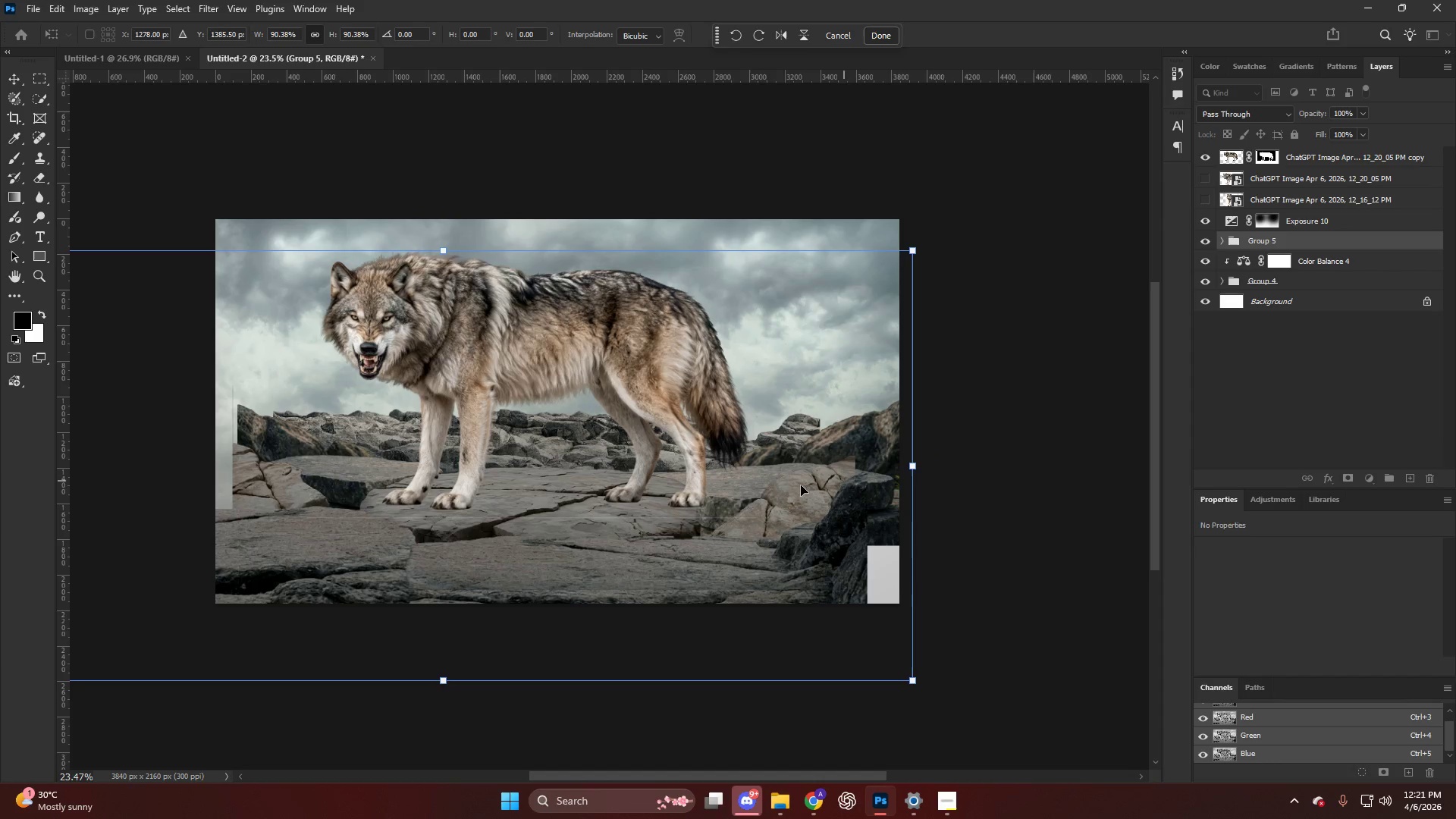 
left_click_drag(start_coordinate=[760, 492], to_coordinate=[768, 510])
 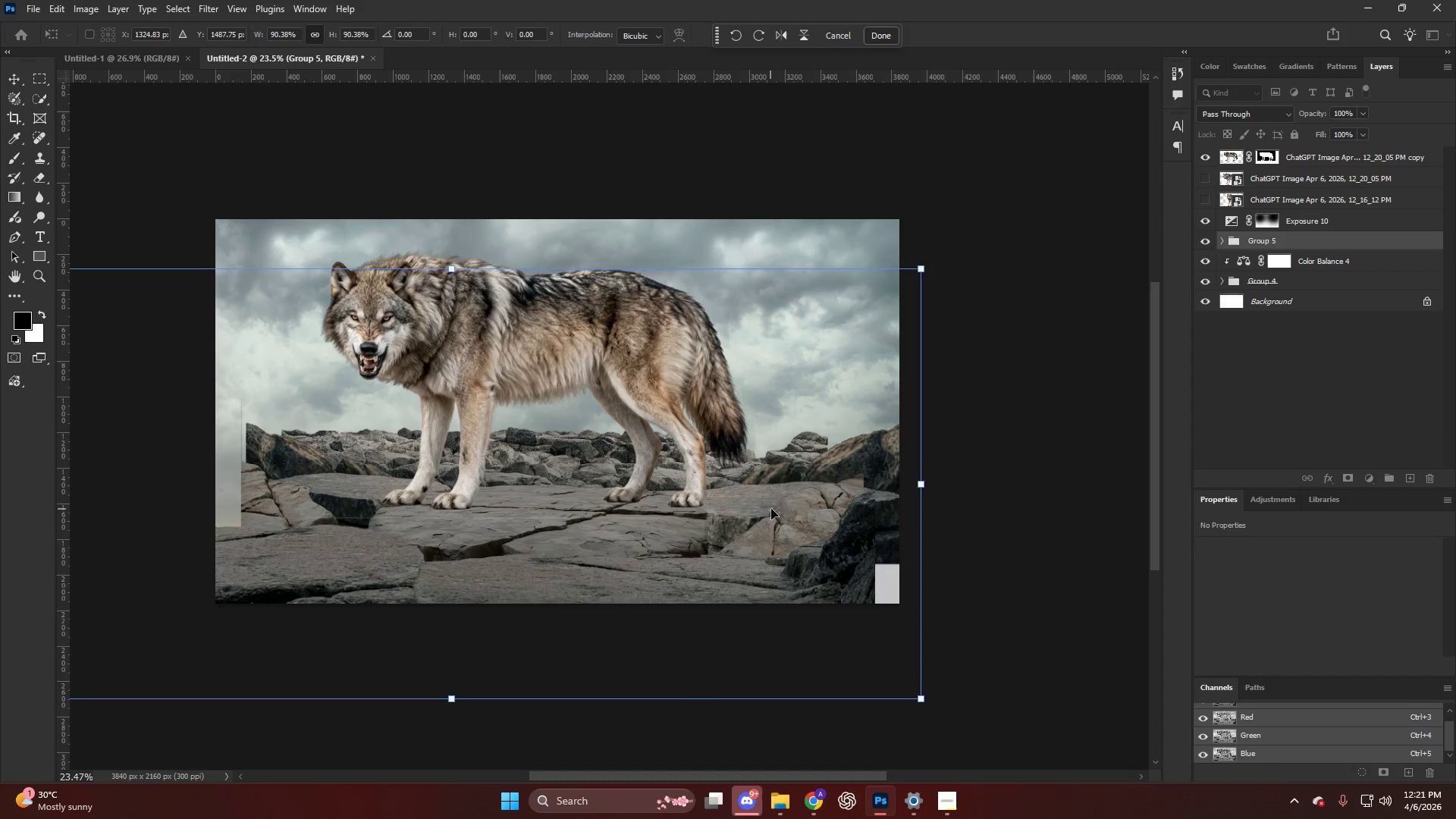 
key(Control+ControlLeft)
 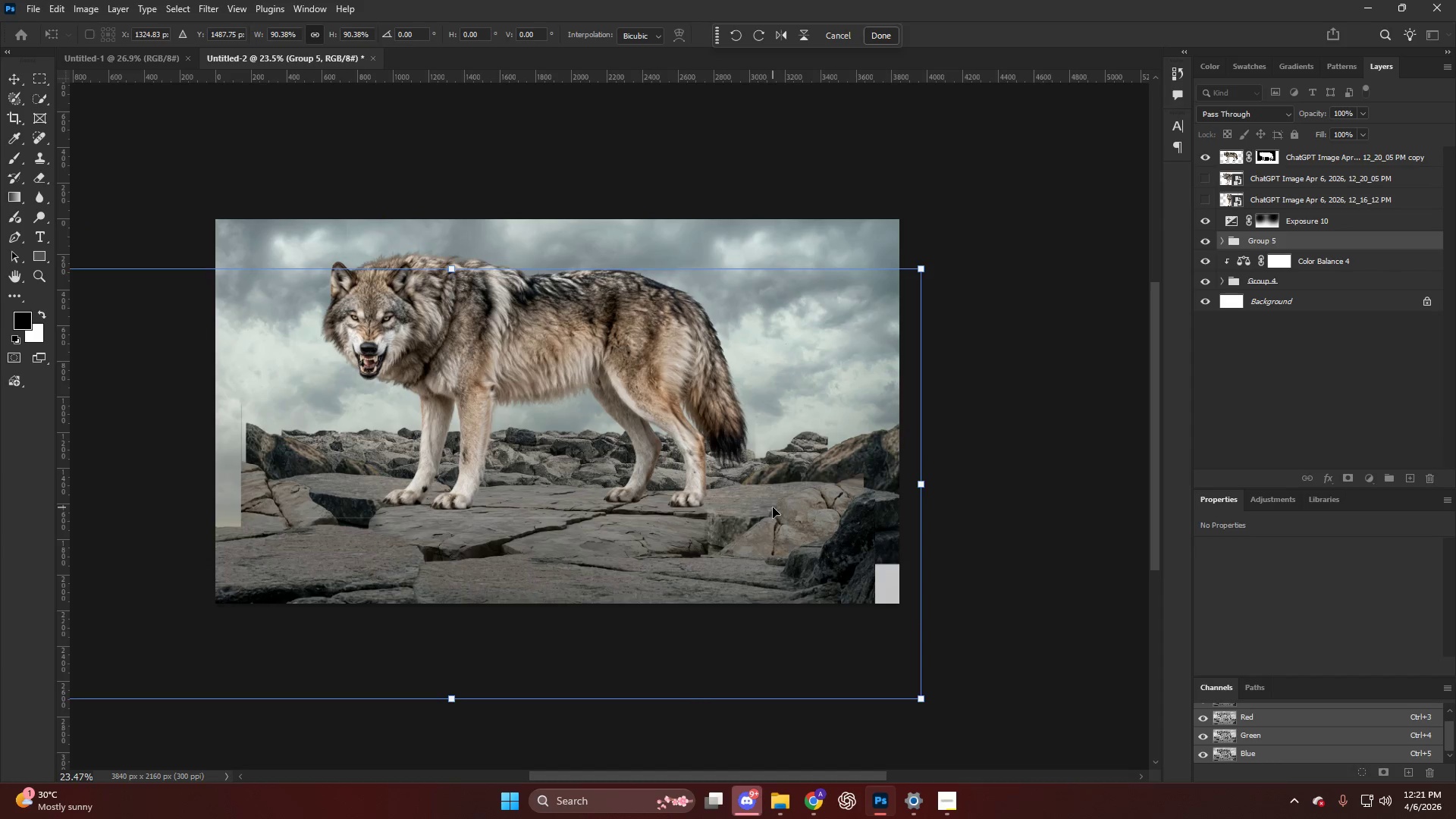 
key(Control+Z)
 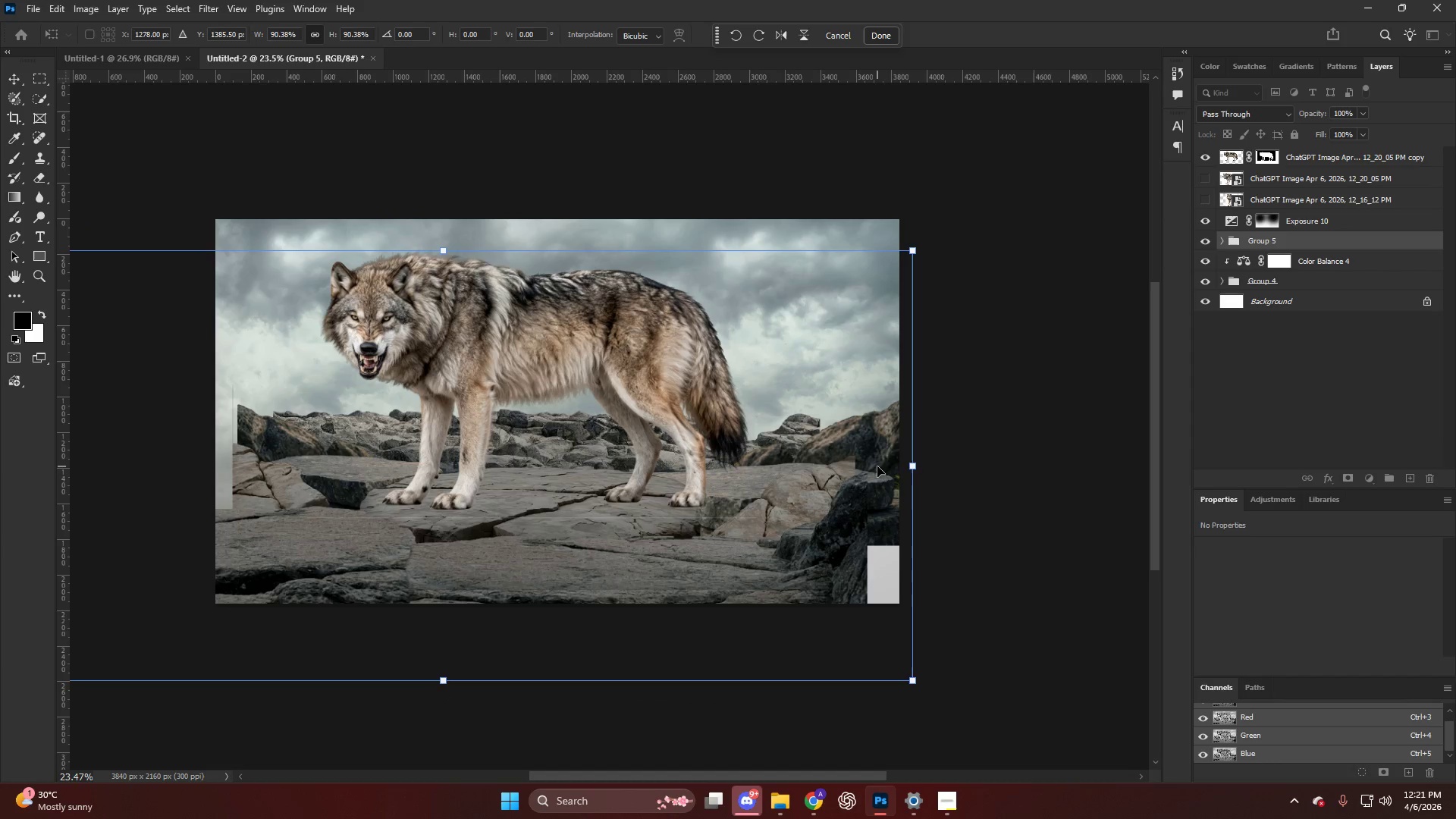 
key(Control+Z)
 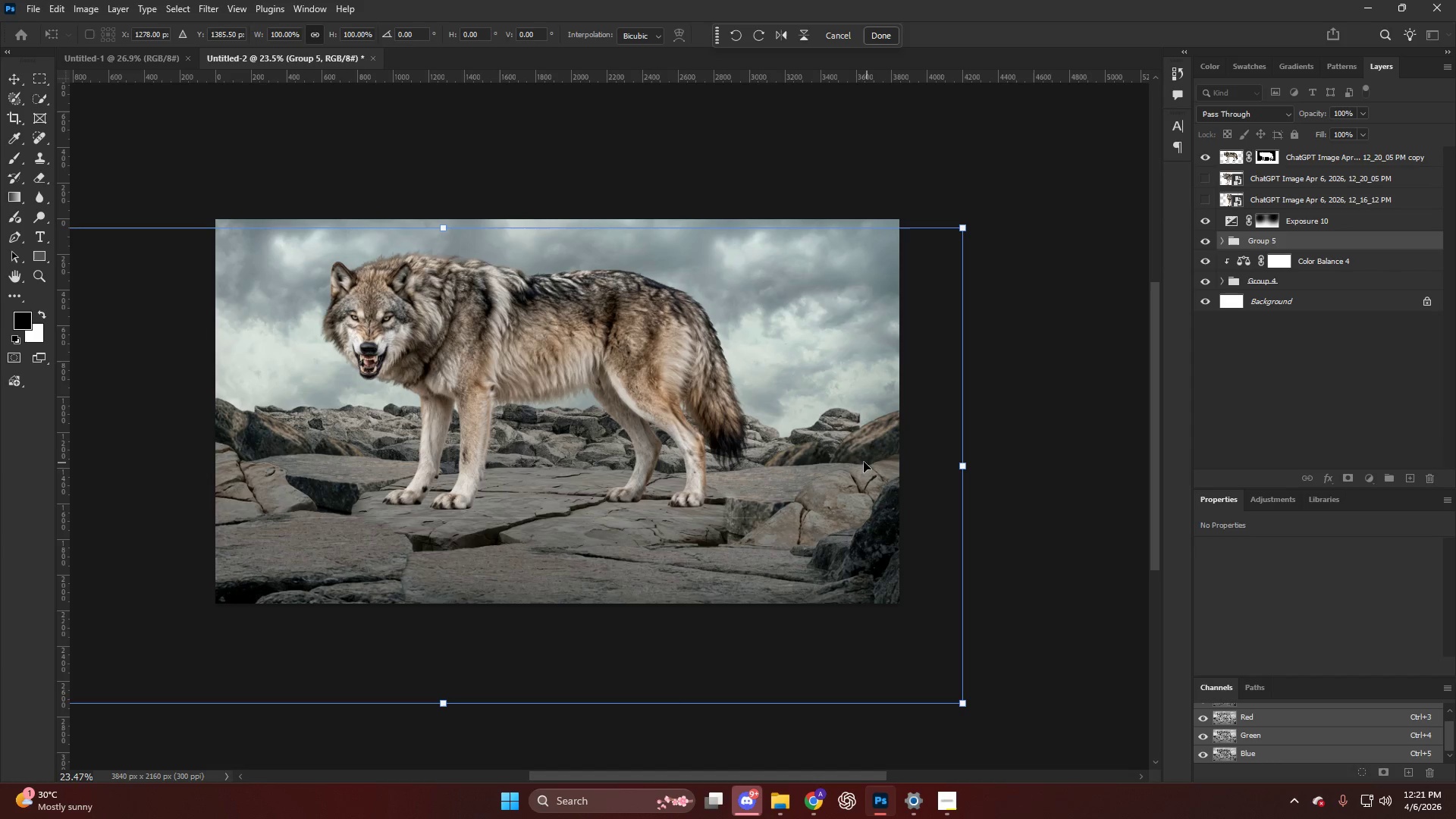 
left_click([857, 460])
 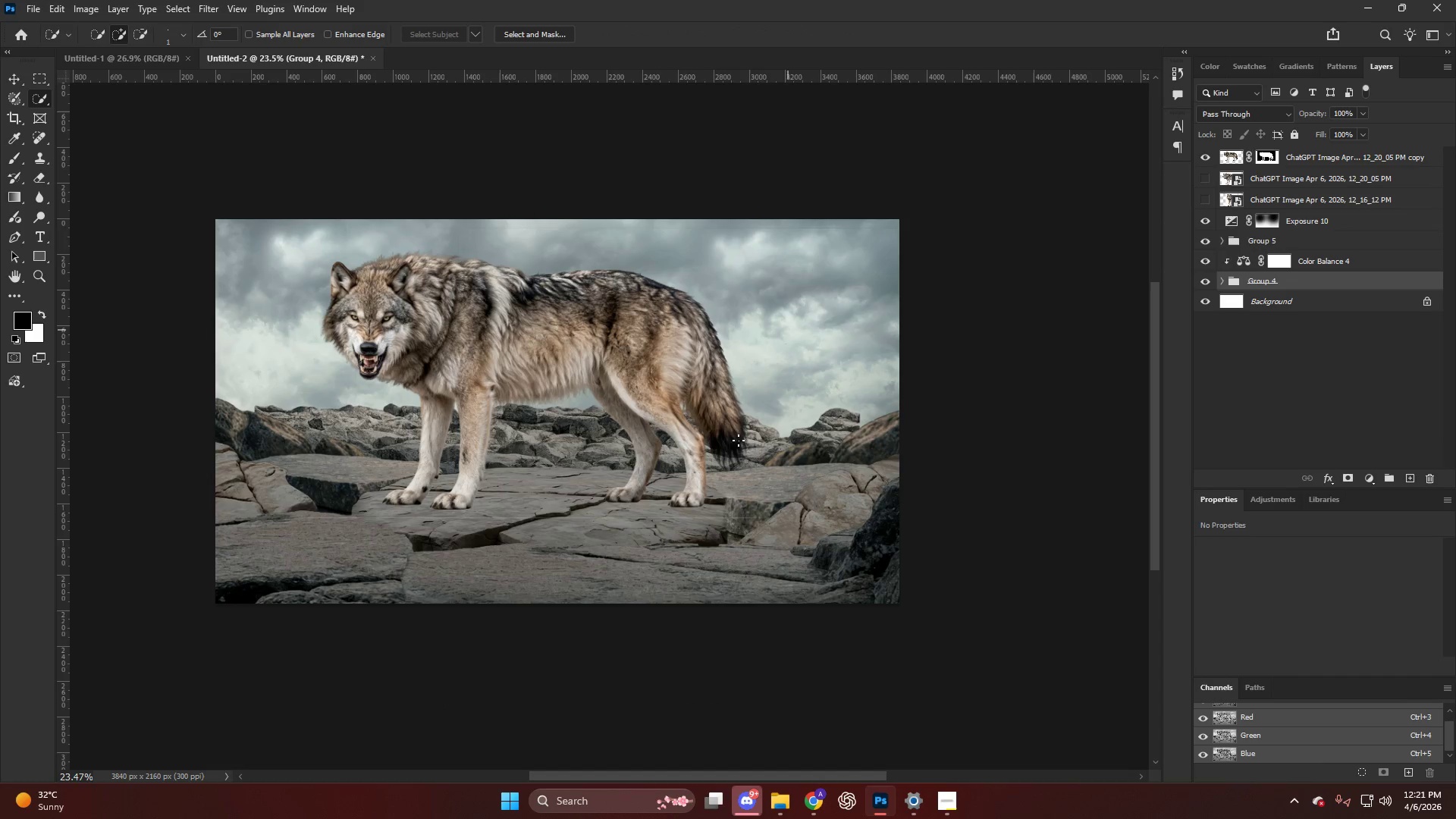 
key(Alt+AltLeft)
 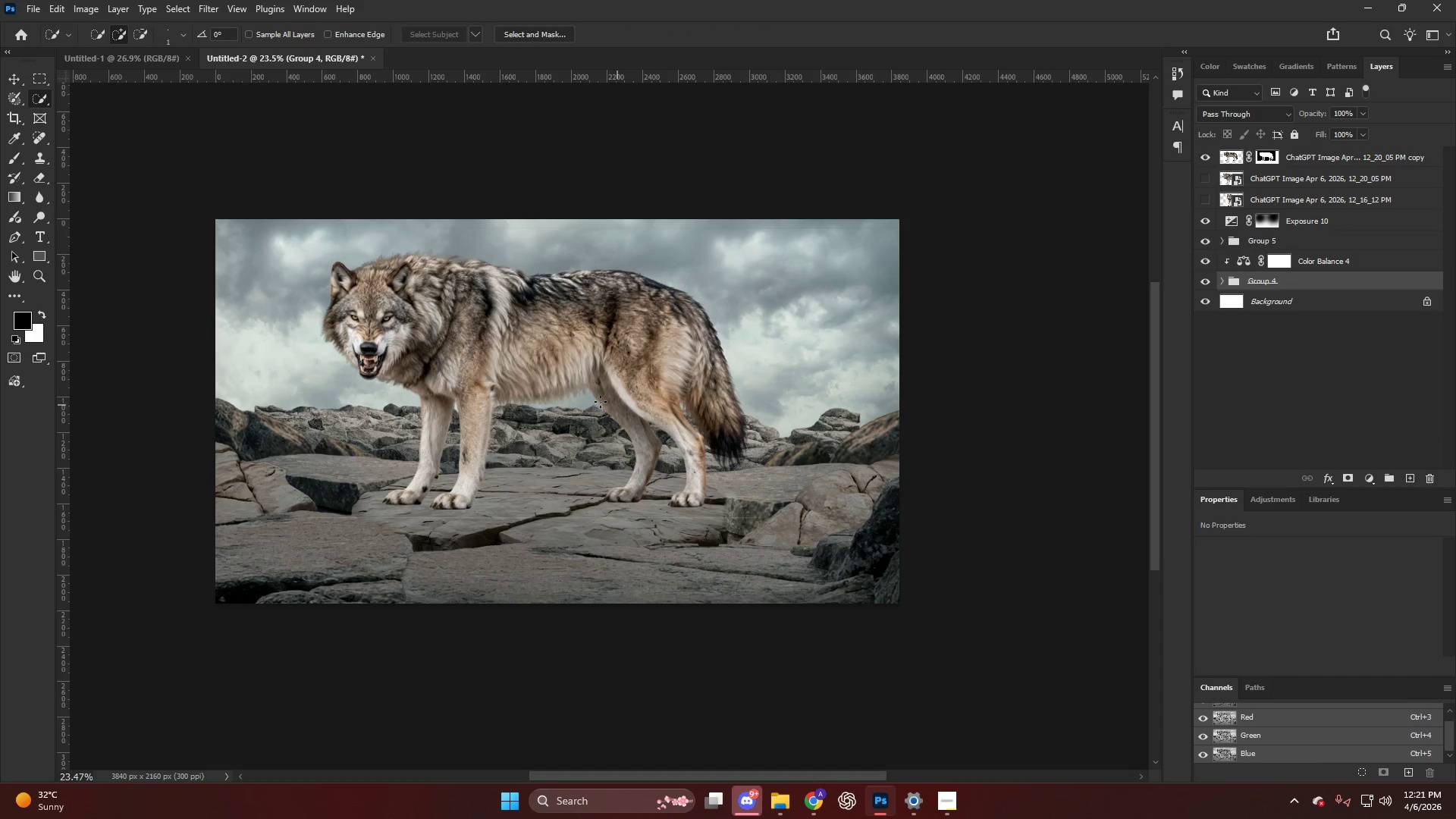 
key(V)
 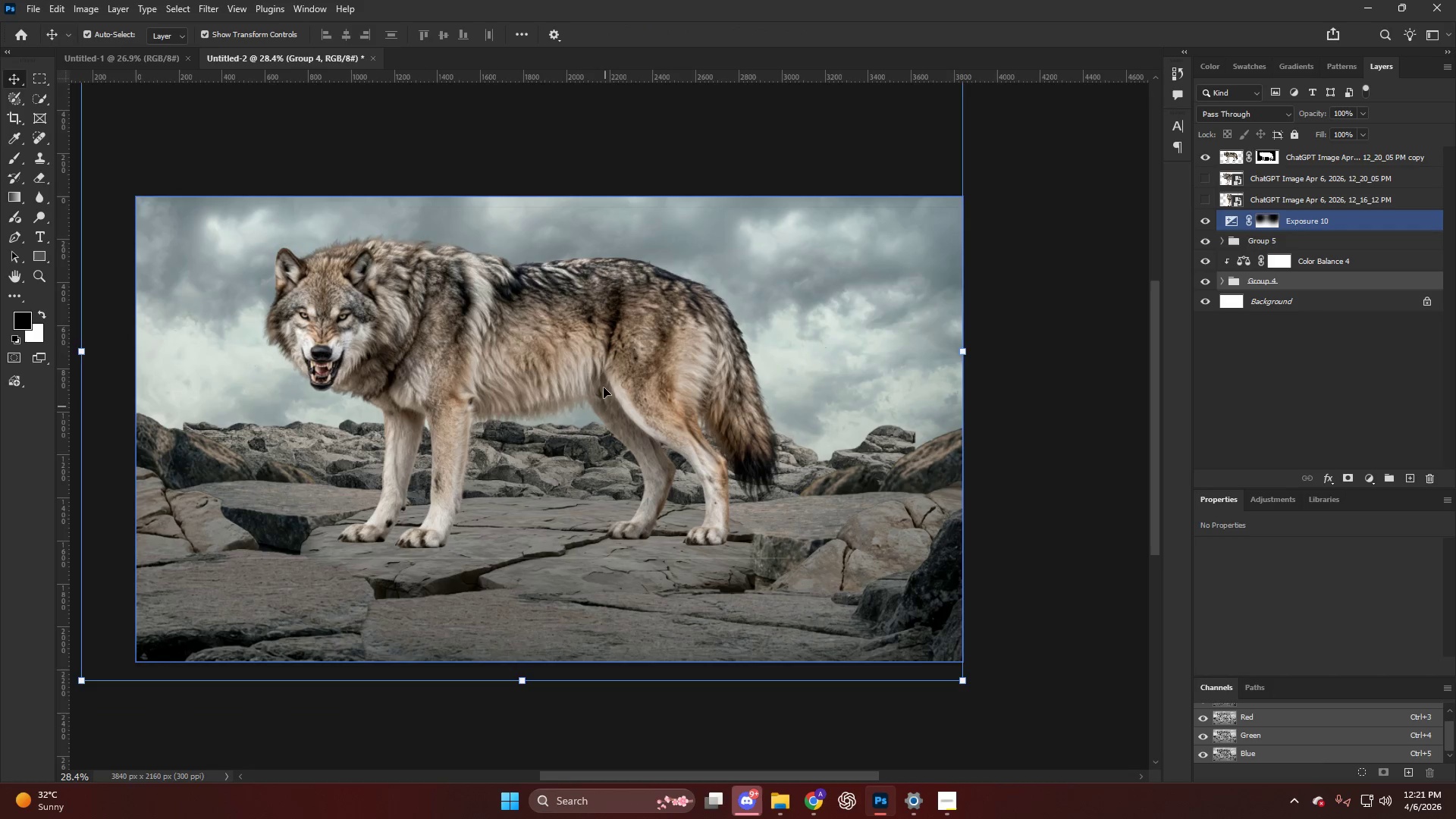 
scroll: coordinate [595, 394], scroll_direction: up, amount: 3.0
 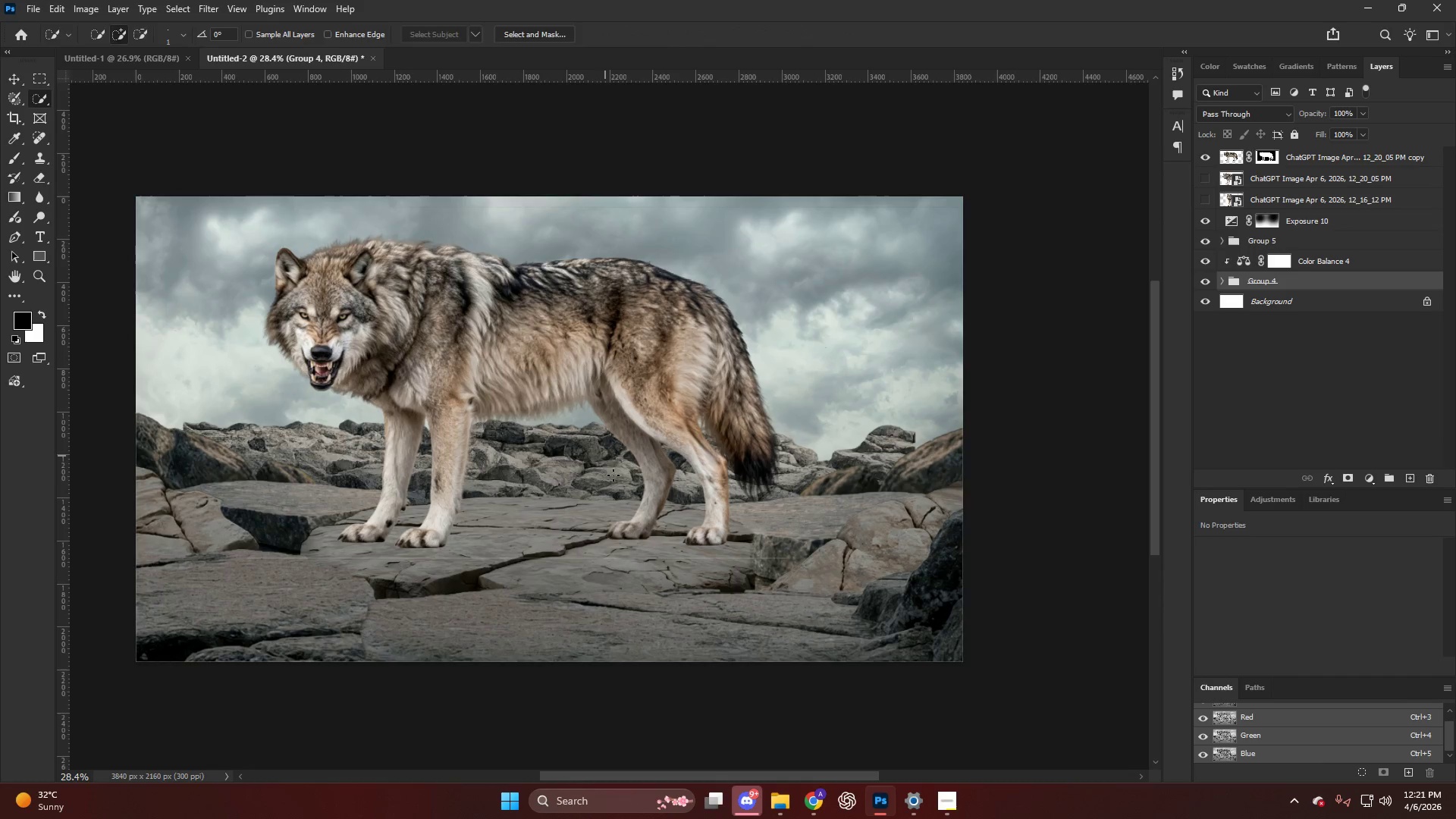 
left_click_drag(start_coordinate=[602, 380], to_coordinate=[626, 378])
 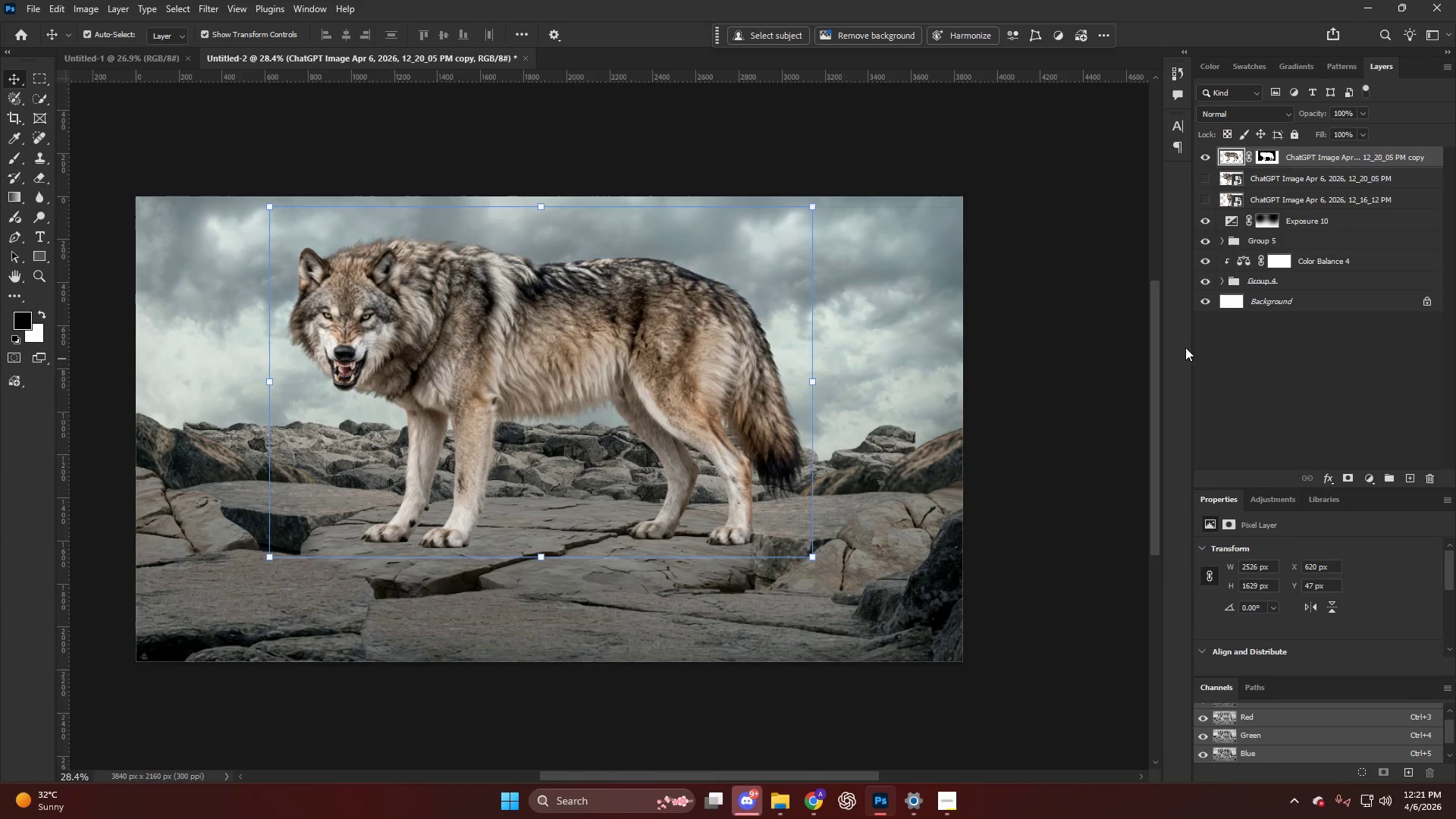 
left_click([1299, 303])
 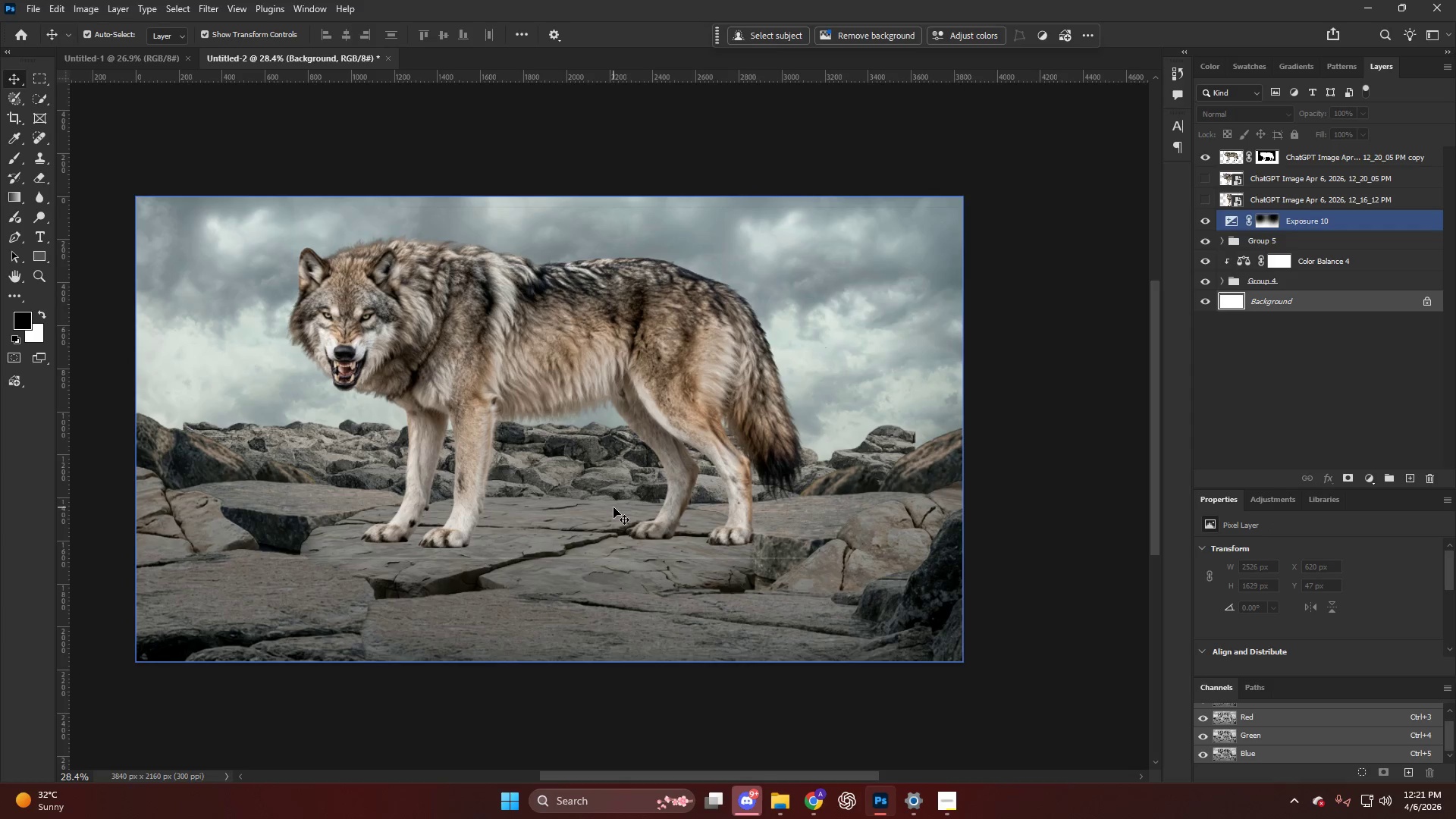 
key(Alt+AltLeft)
 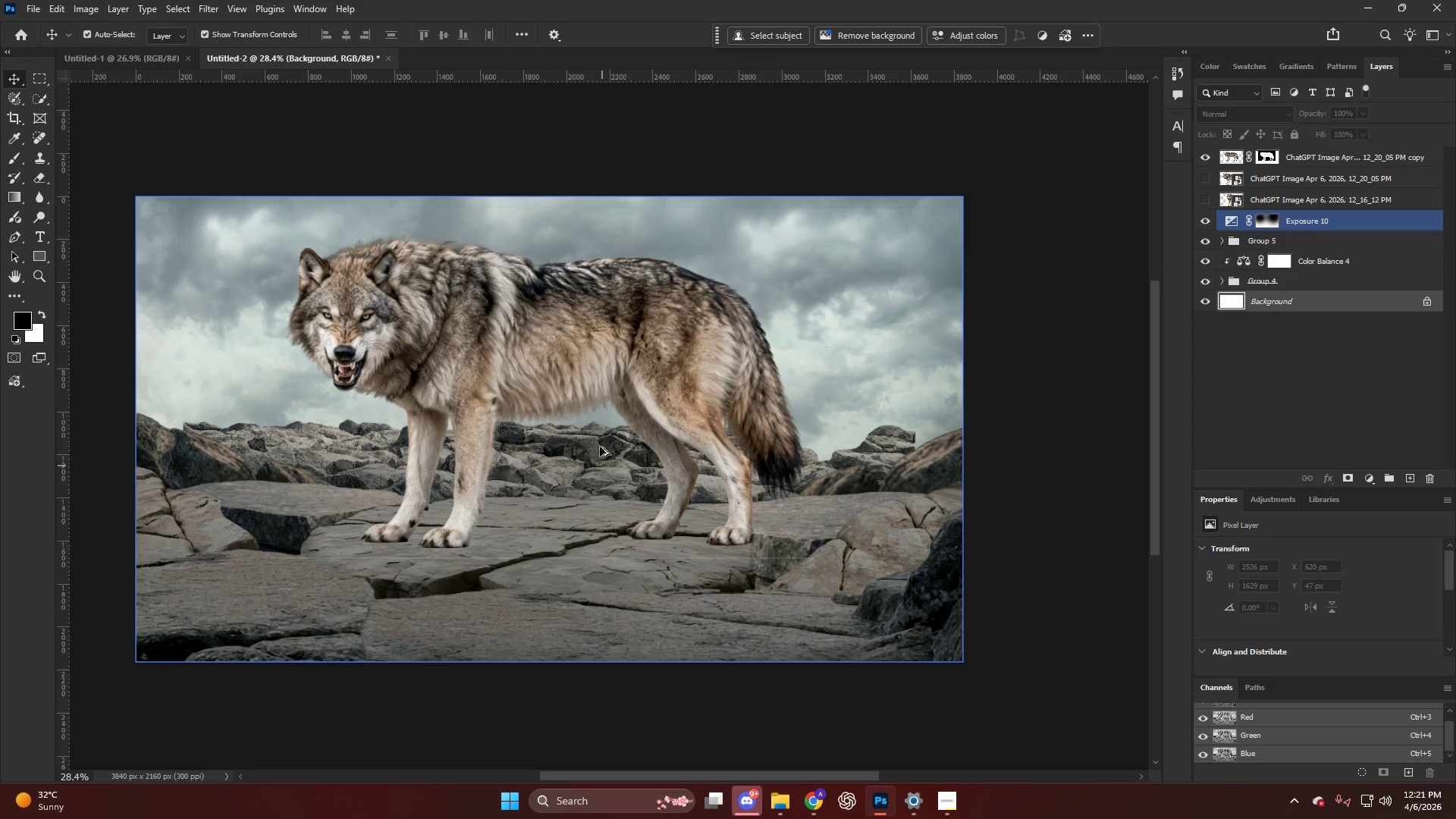 
key(Alt+AltLeft)
 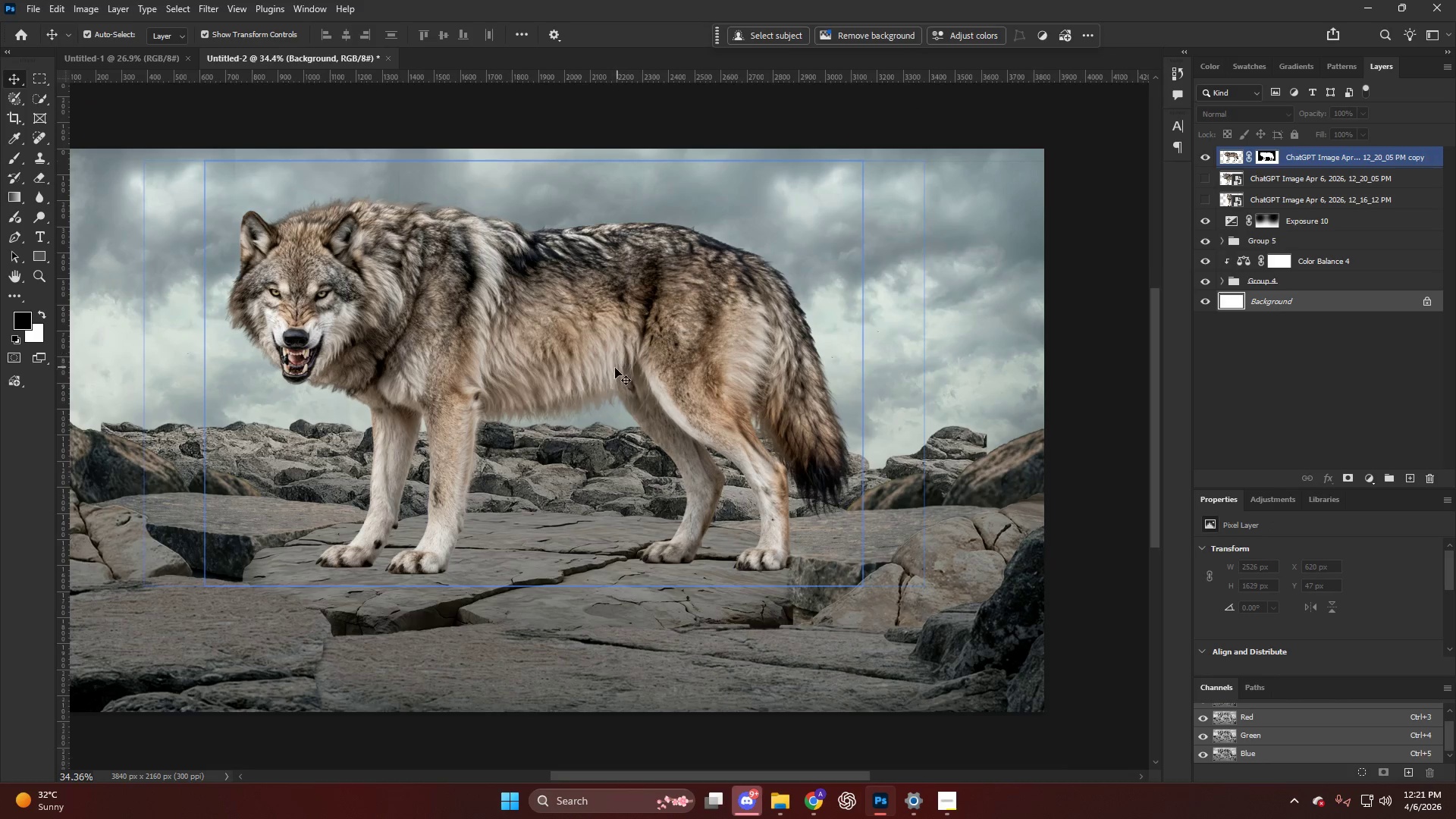 
key(Control+ControlLeft)
 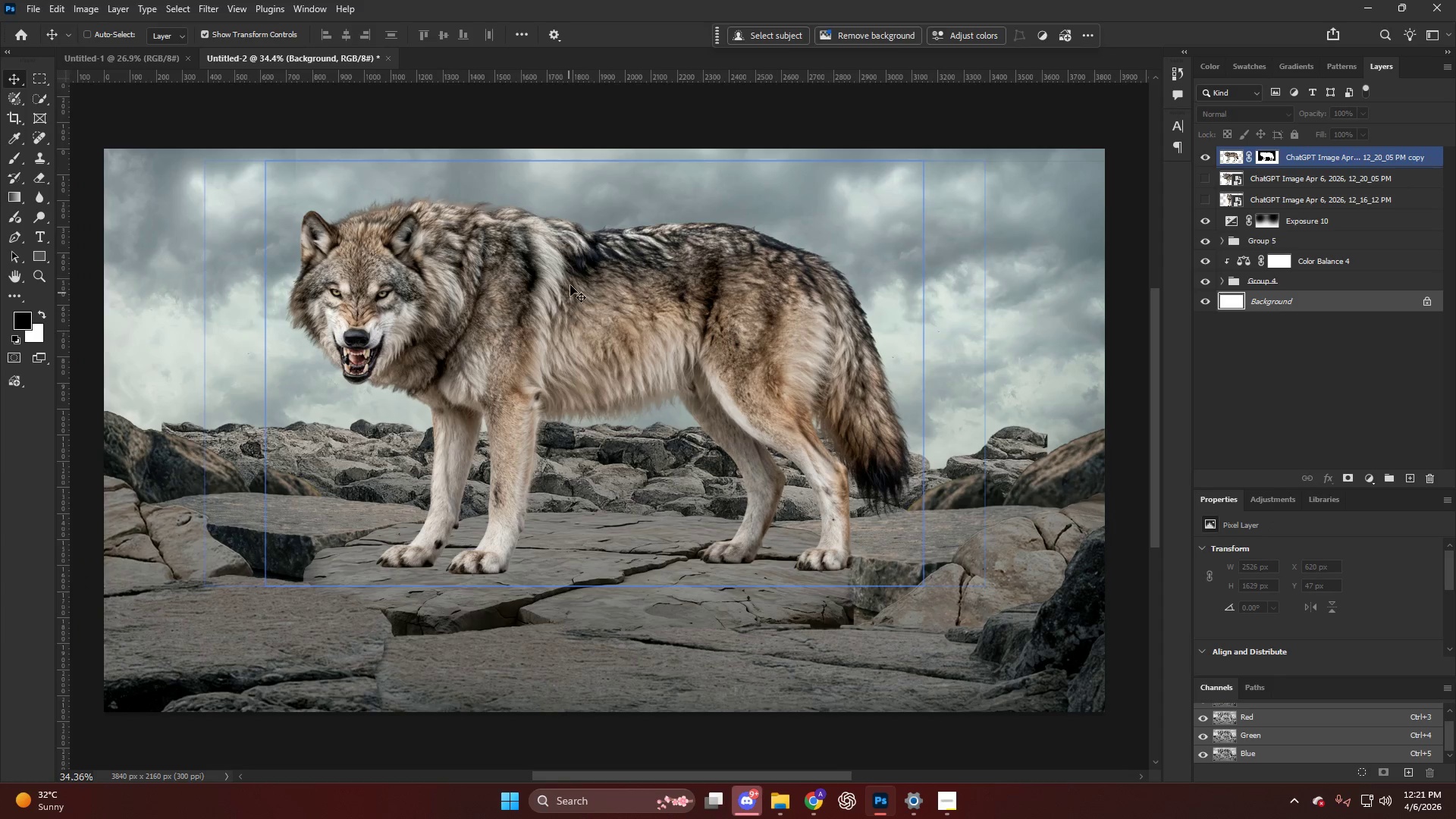 
left_click([570, 281])
 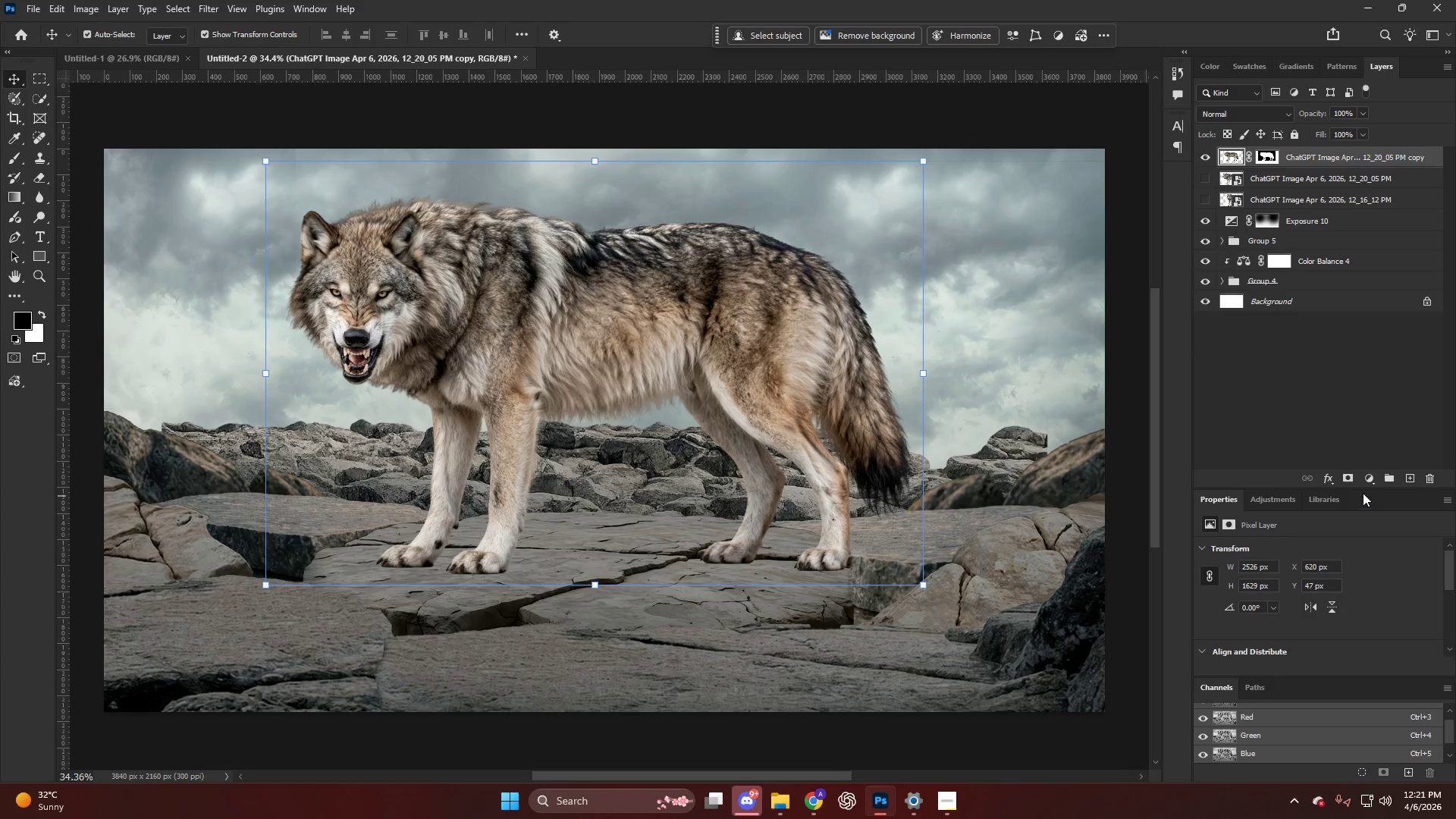 
scroll: coordinate [613, 369], scroll_direction: up, amount: 10.0
 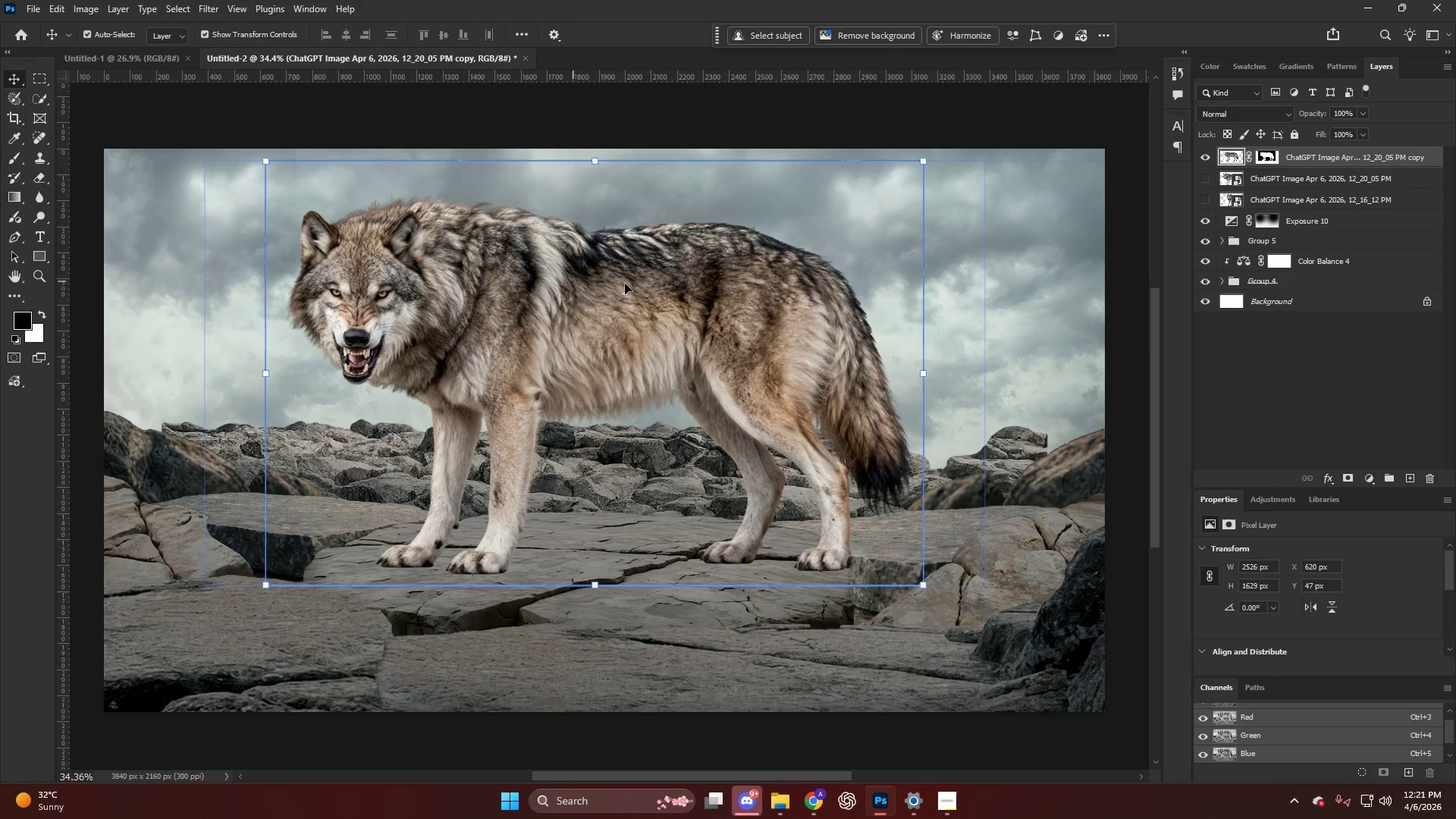 
left_click([1370, 477])
 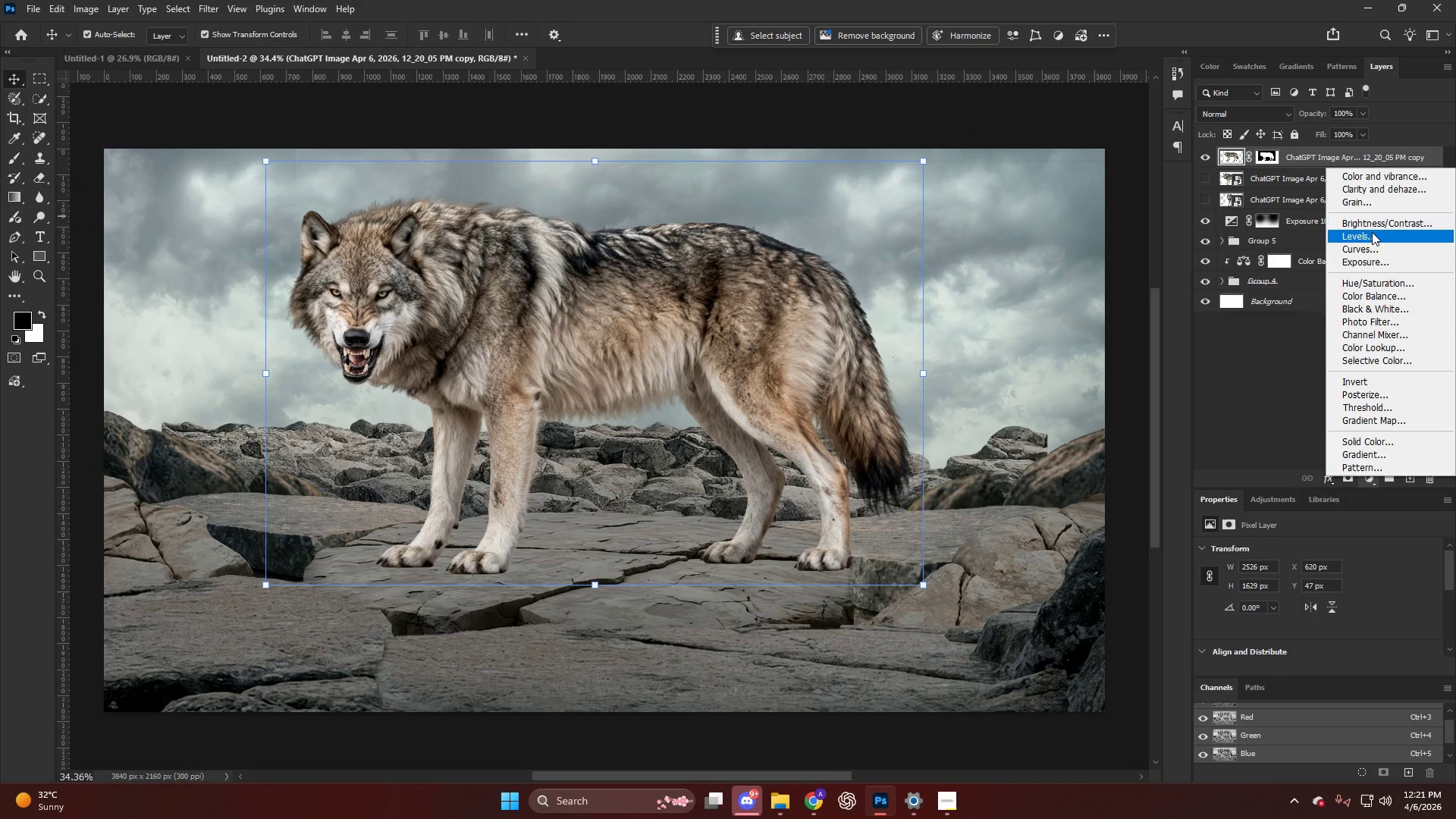 
left_click([1367, 292])
 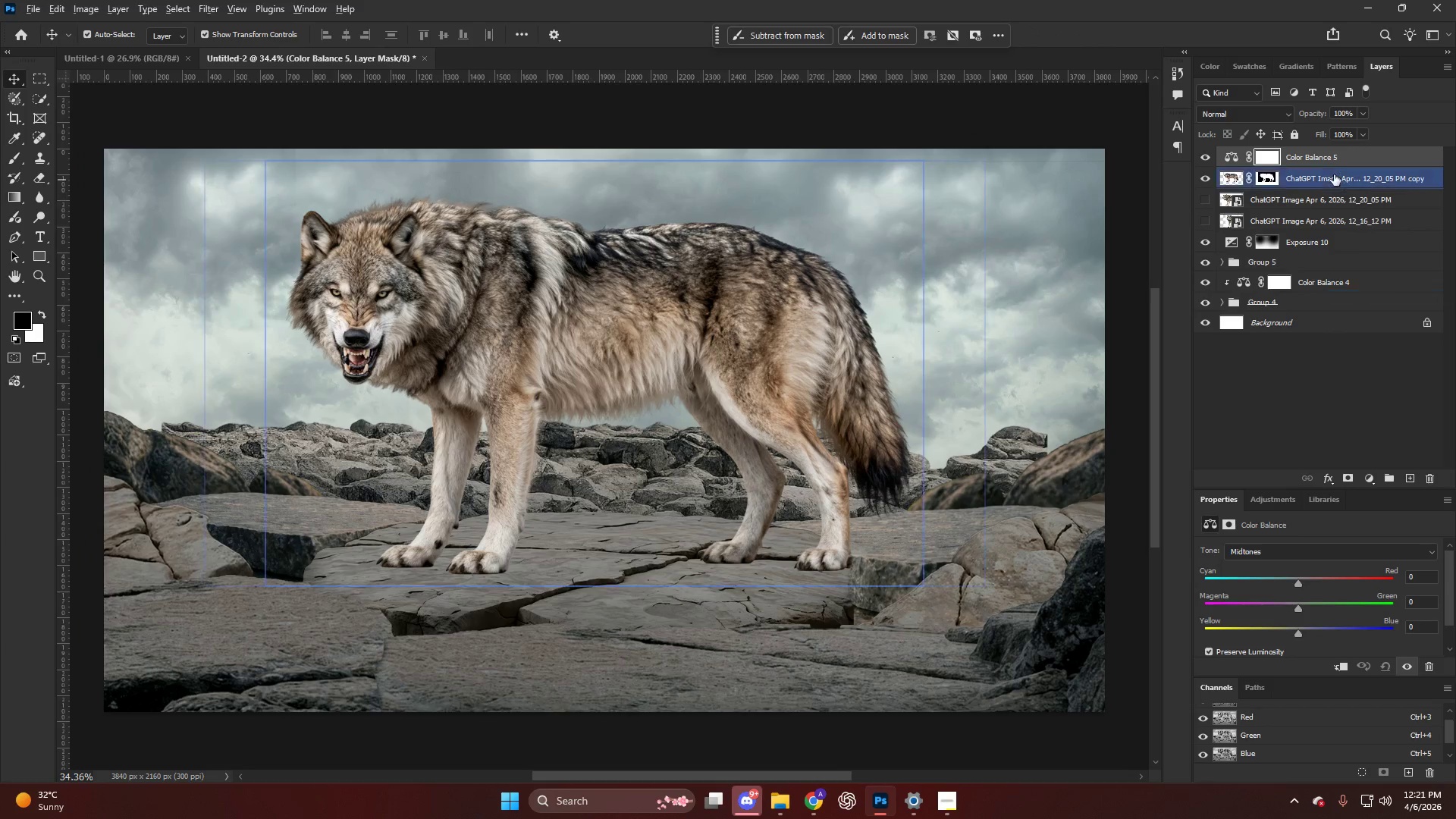 
hold_key(key=AltLeft, duration=0.72)
left_click([1332, 168])
 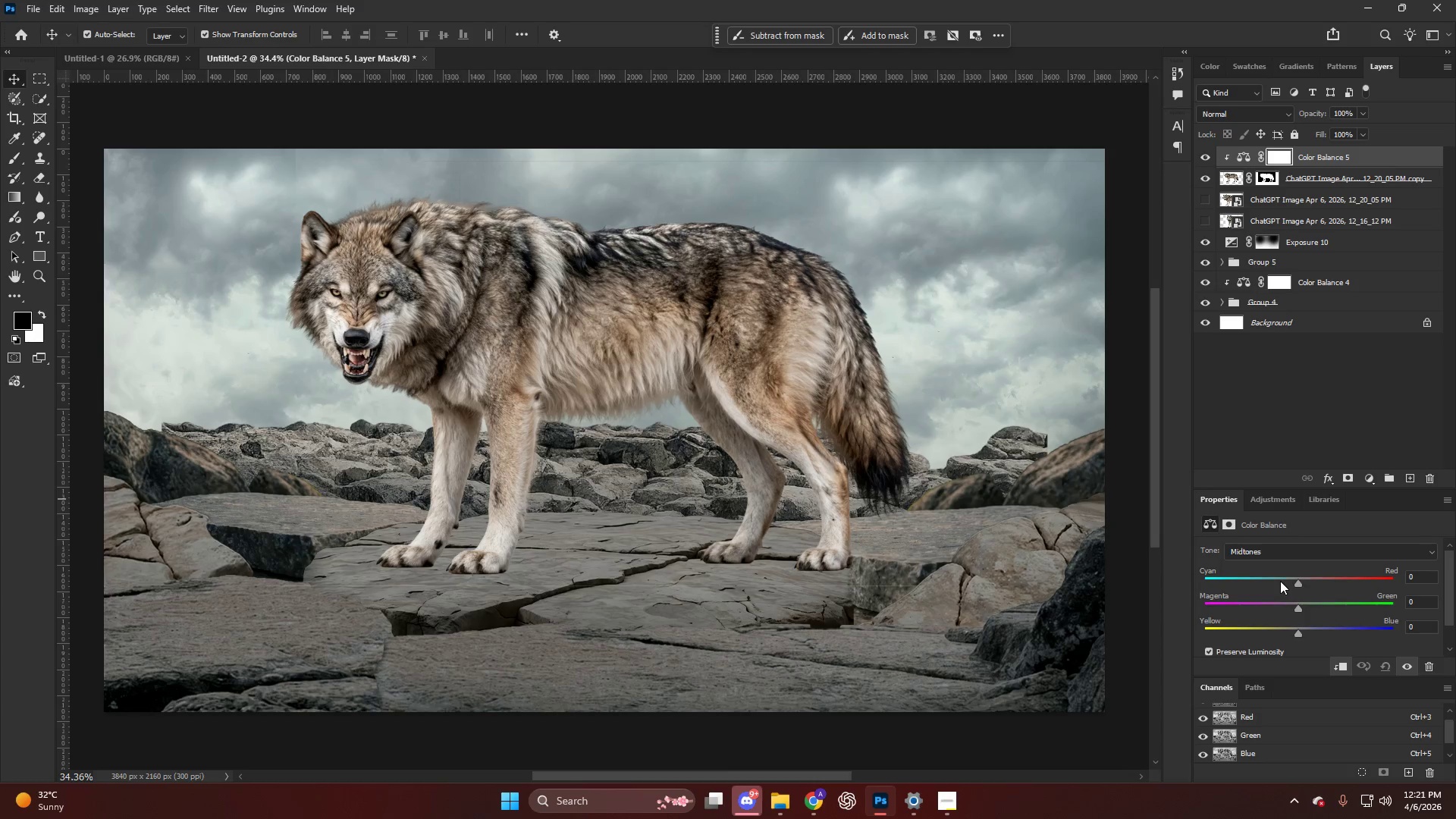 
scroll: coordinate [1265, 610], scroll_direction: down, amount: 1.0
 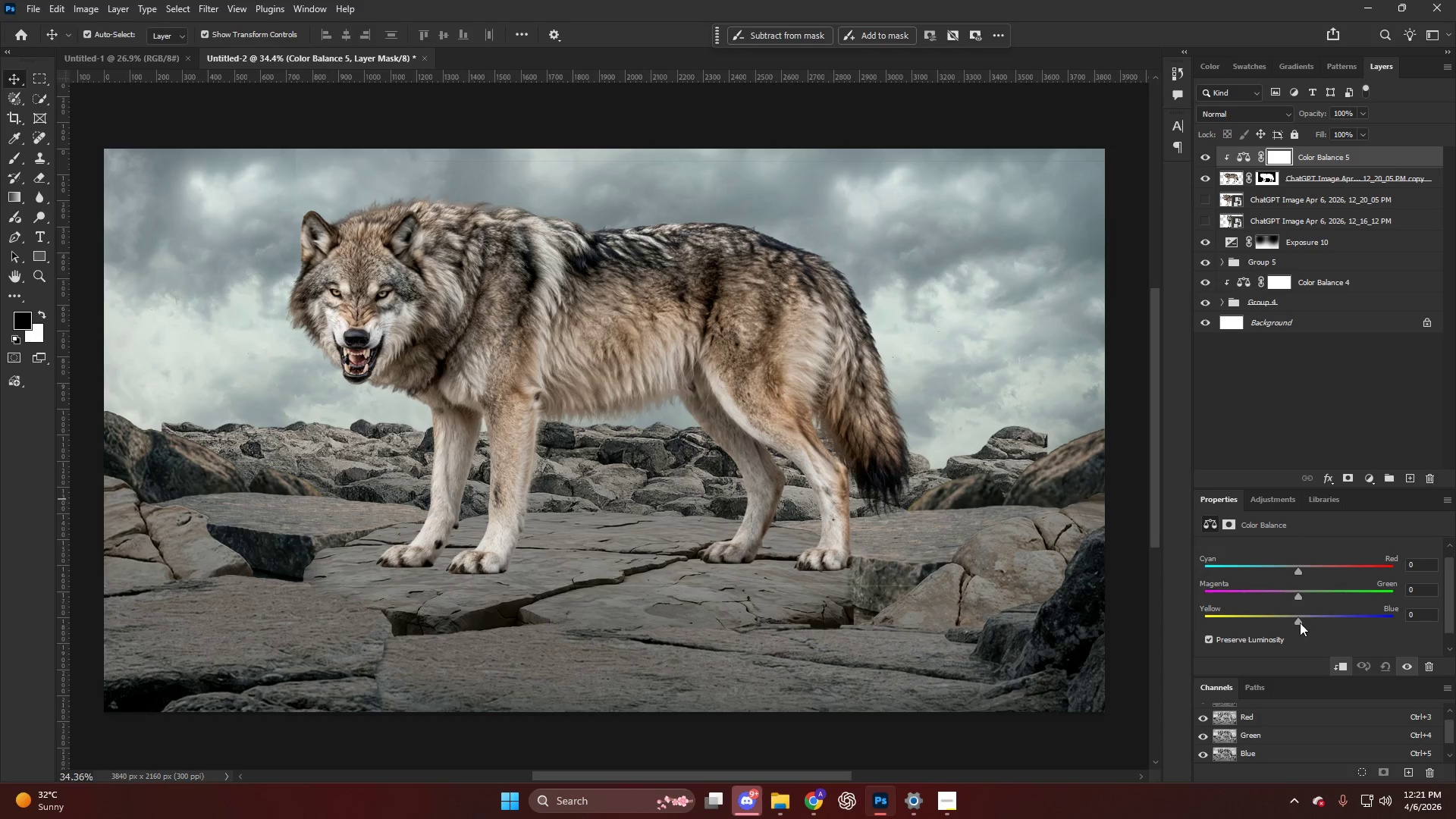 
left_click_drag(start_coordinate=[1301, 623], to_coordinate=[1308, 622])
 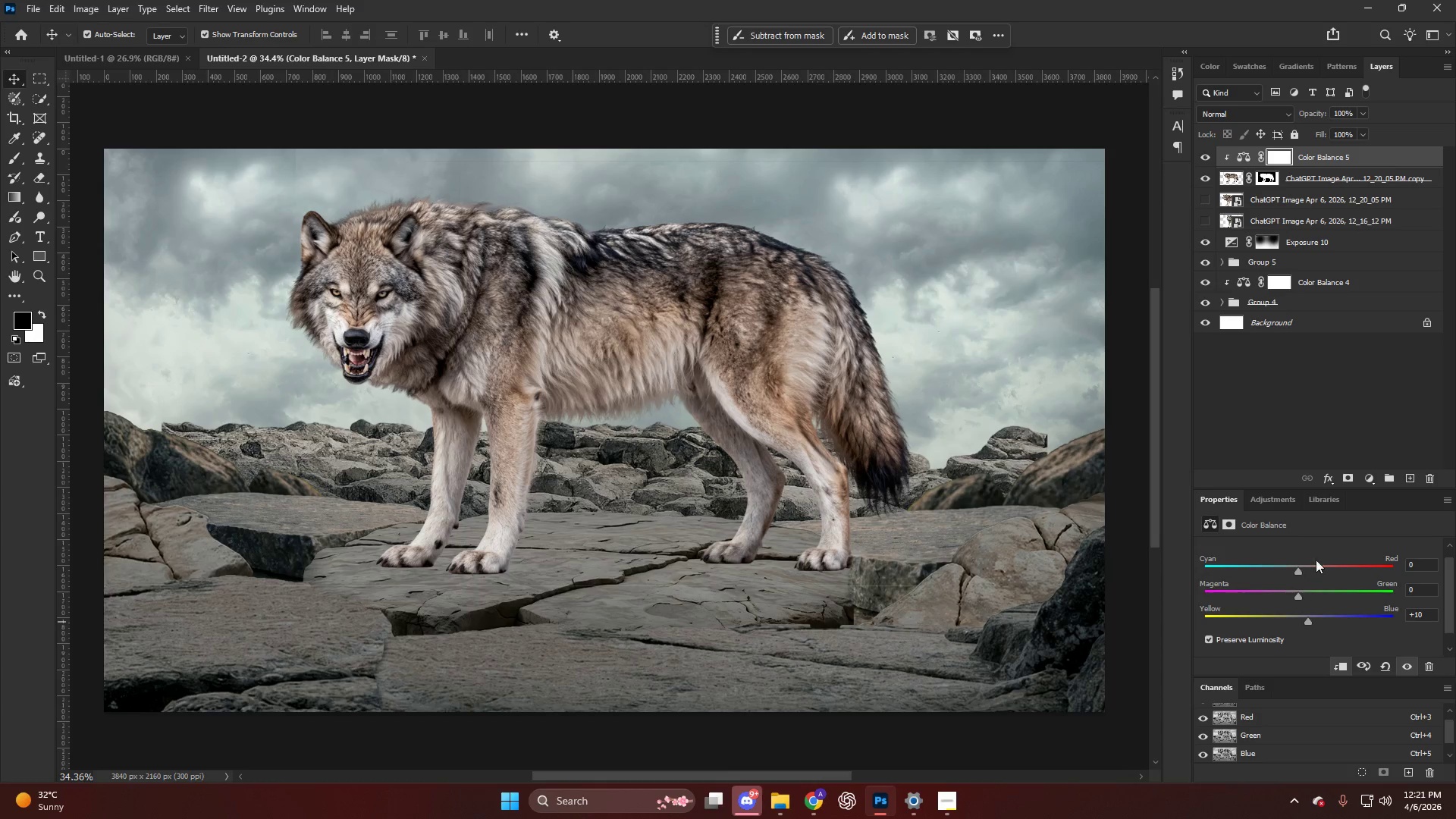 
left_click_drag(start_coordinate=[1295, 568], to_coordinate=[1298, 572])
 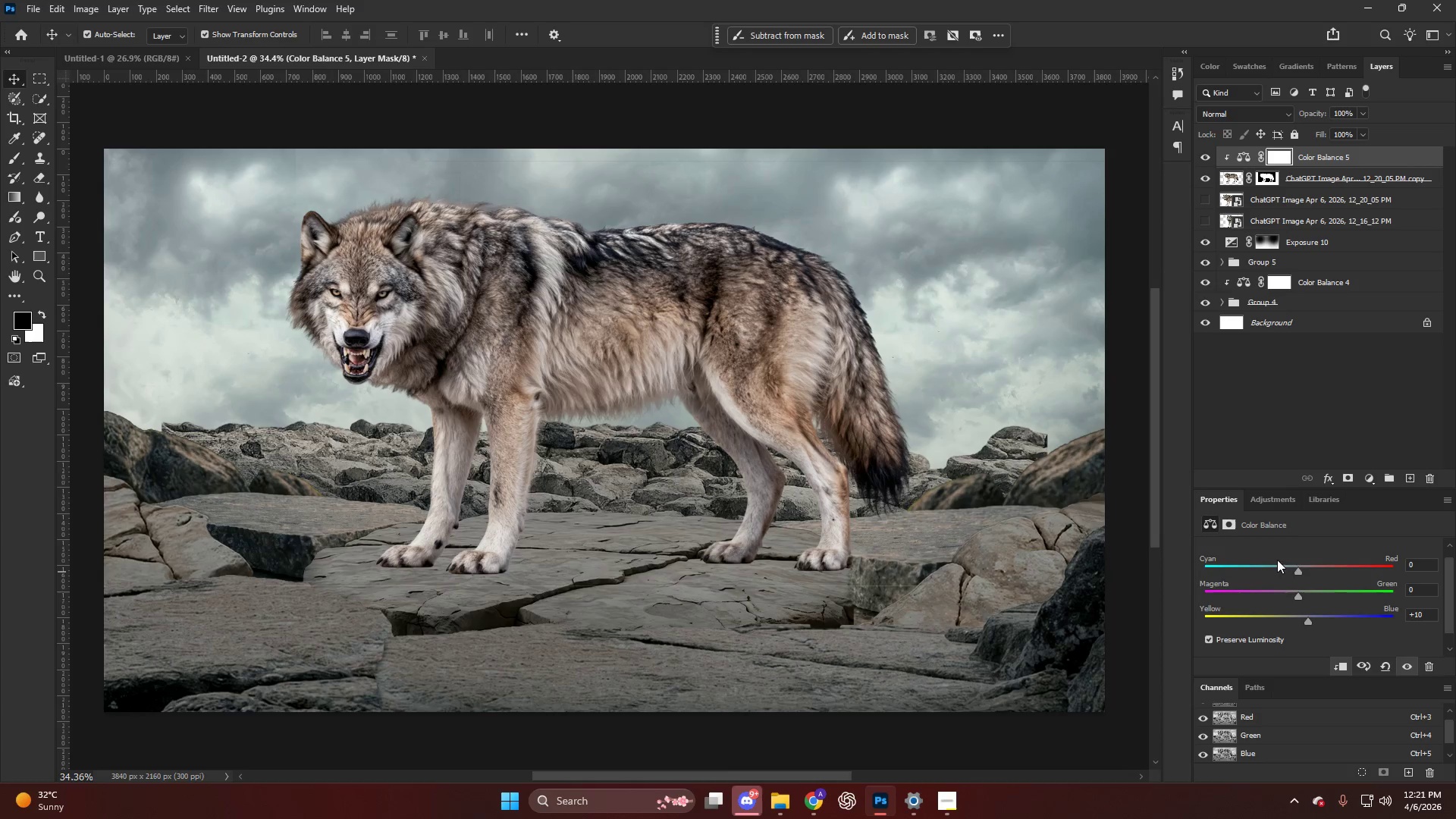 
left_click_drag(start_coordinate=[1301, 588], to_coordinate=[1309, 588])
 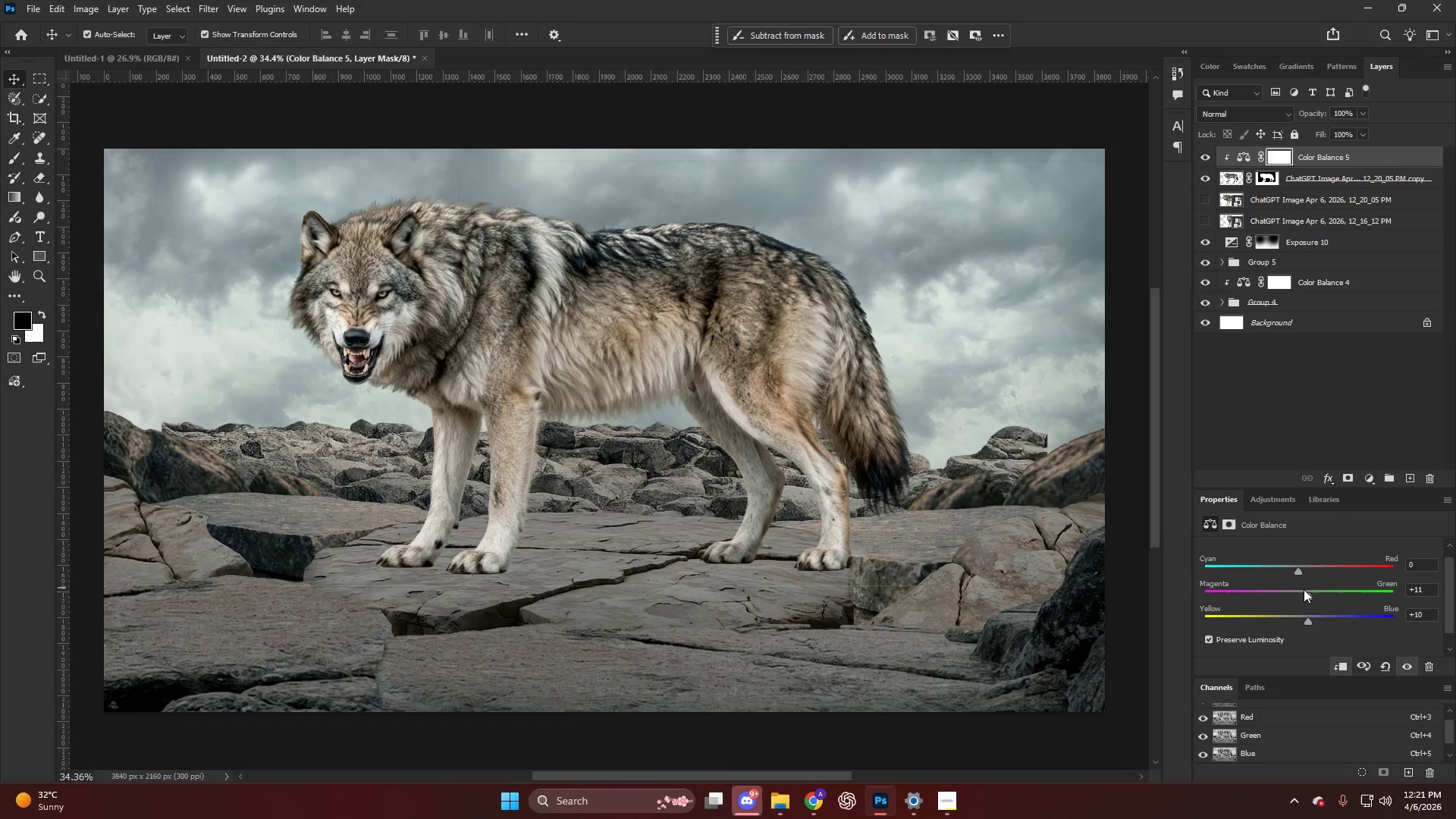 
left_click_drag(start_coordinate=[1304, 591], to_coordinate=[1309, 595])
 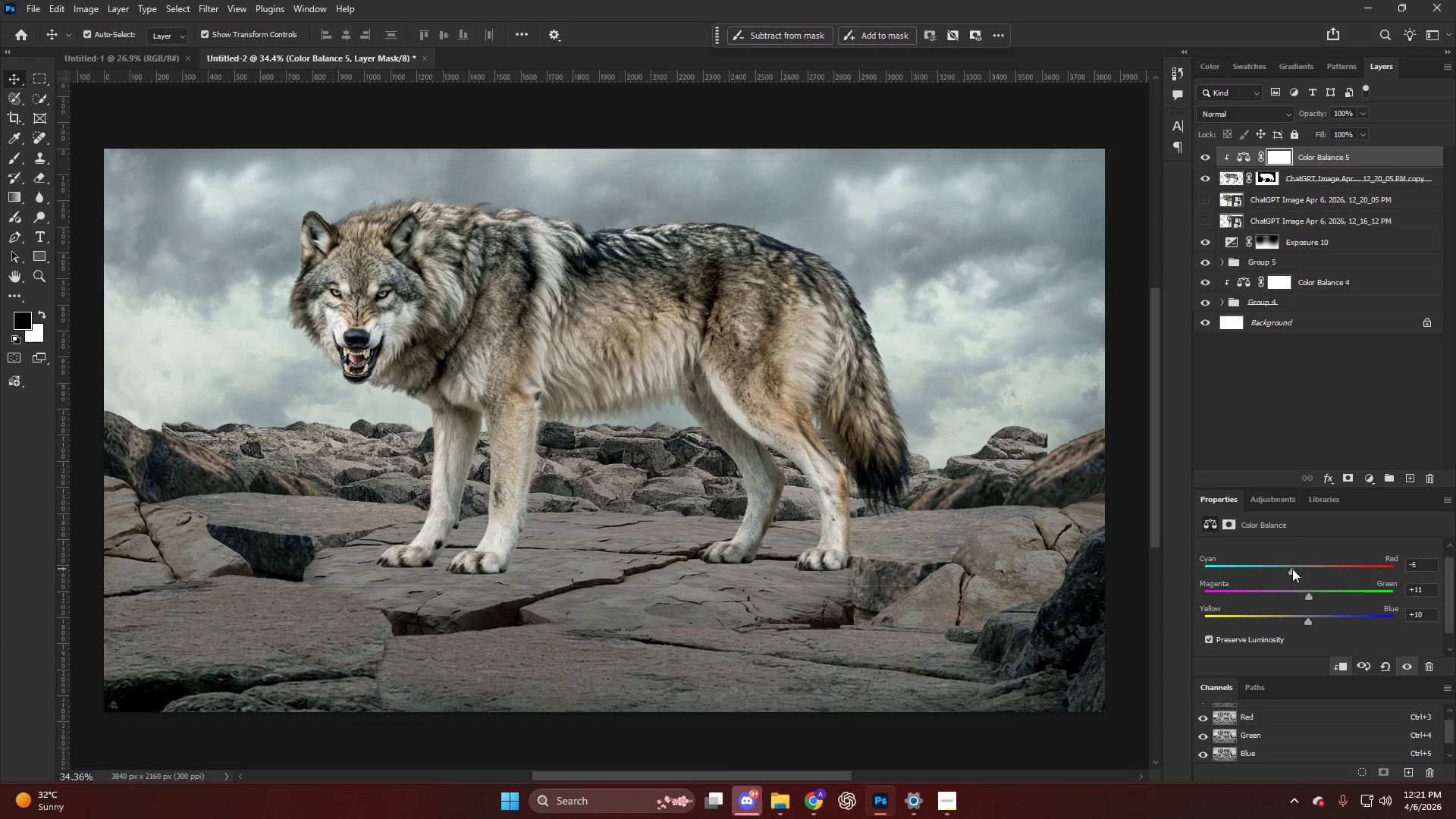 
hold_key(key=AltLeft, duration=0.42)
scroll: coordinate [668, 444], scroll_direction: down, amount: 9.0
 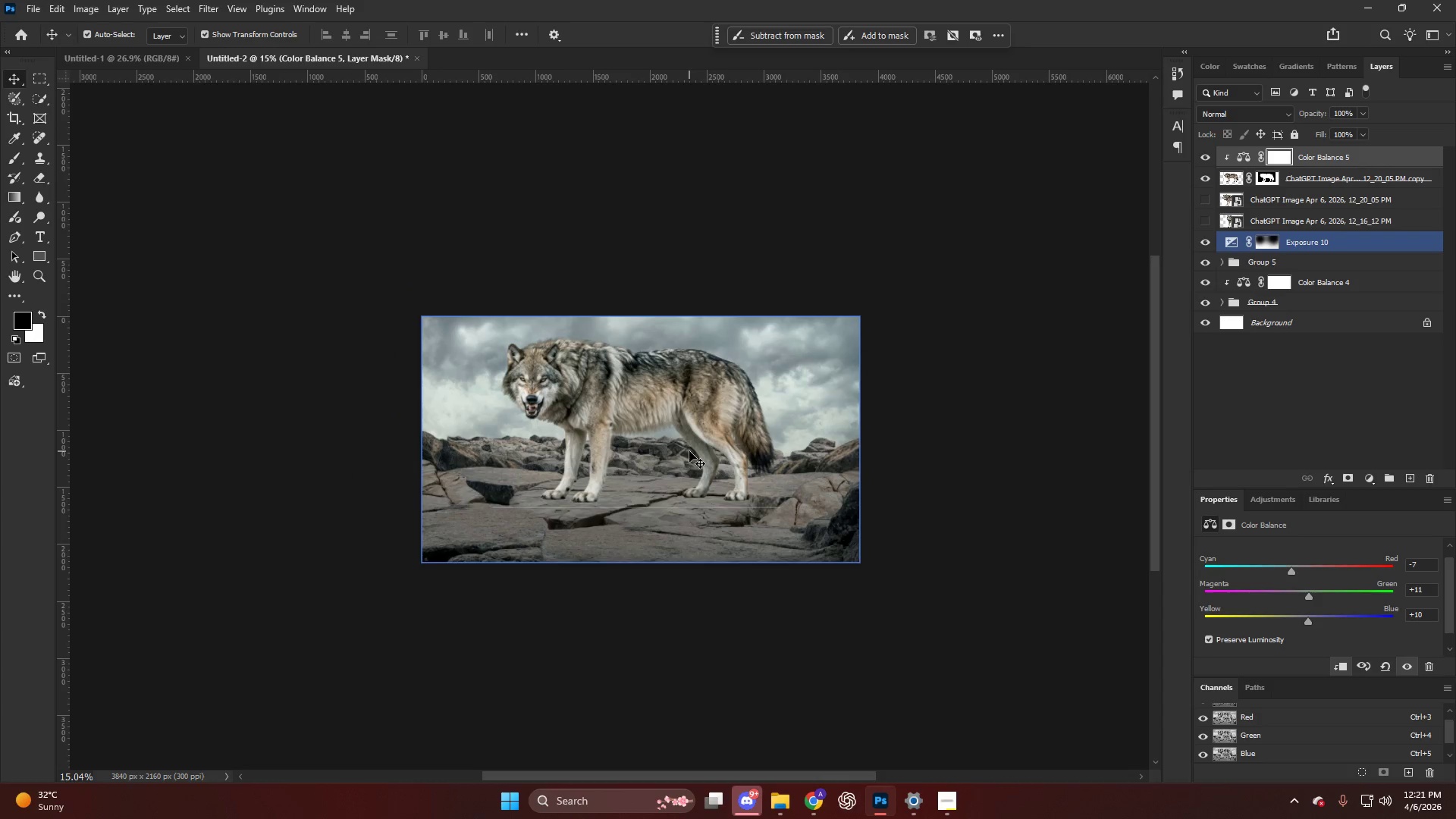 
hold_key(key=AltLeft, duration=0.75)
scroll: coordinate [689, 450], scroll_direction: up, amount: 11.0
 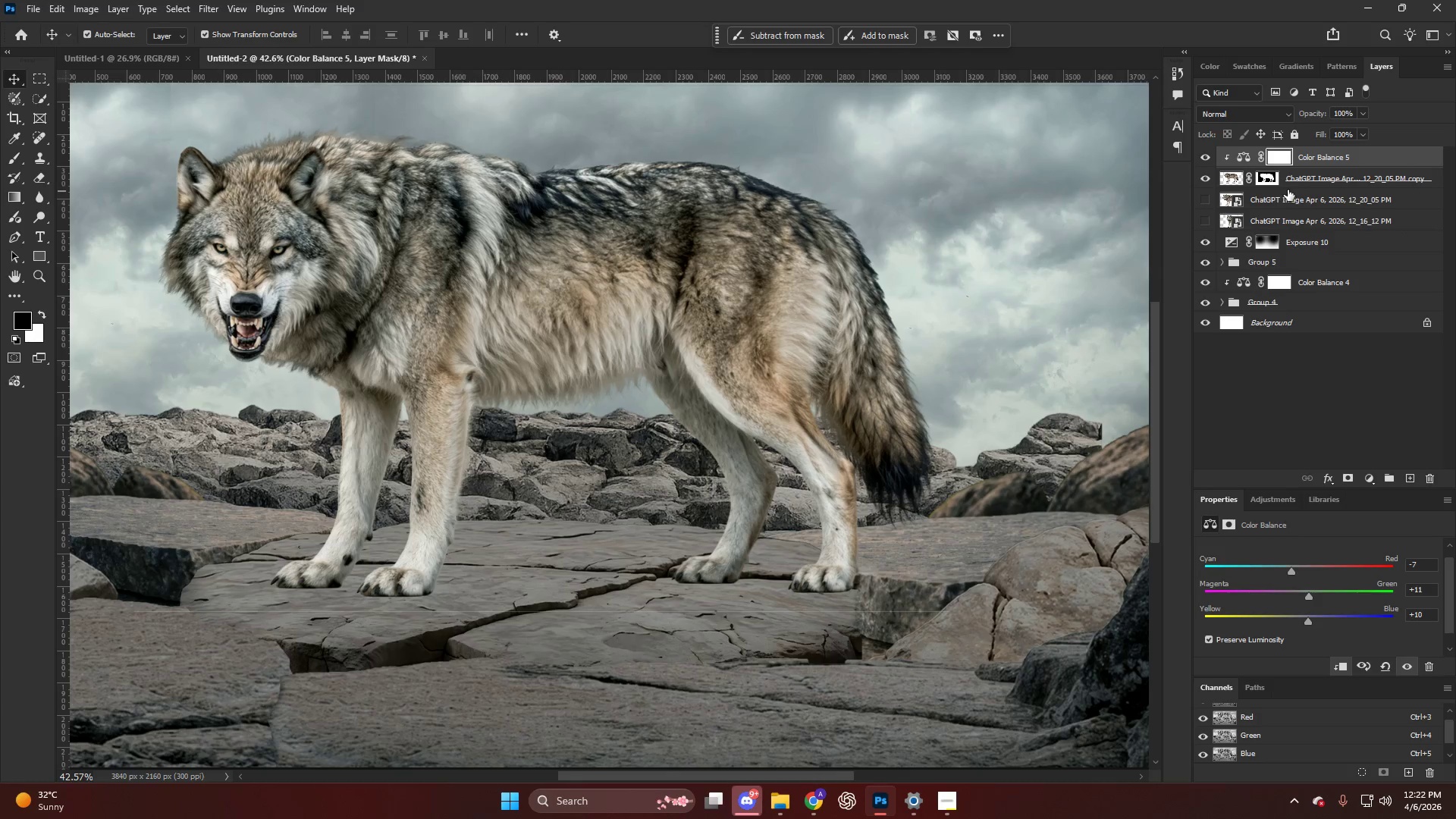 
key(Alt+AltLeft)
 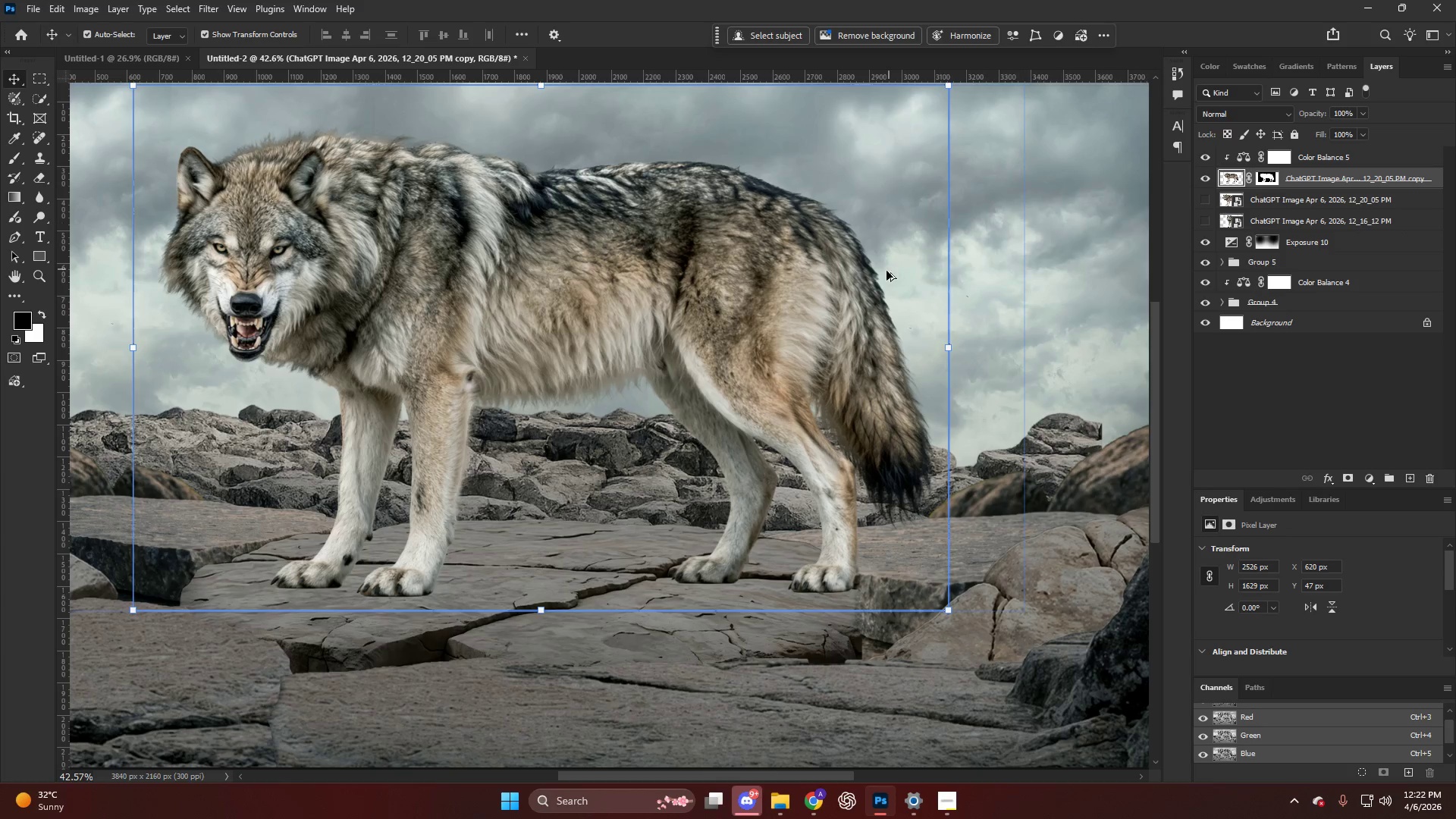 
hold_key(key=AltLeft, duration=3.42)
 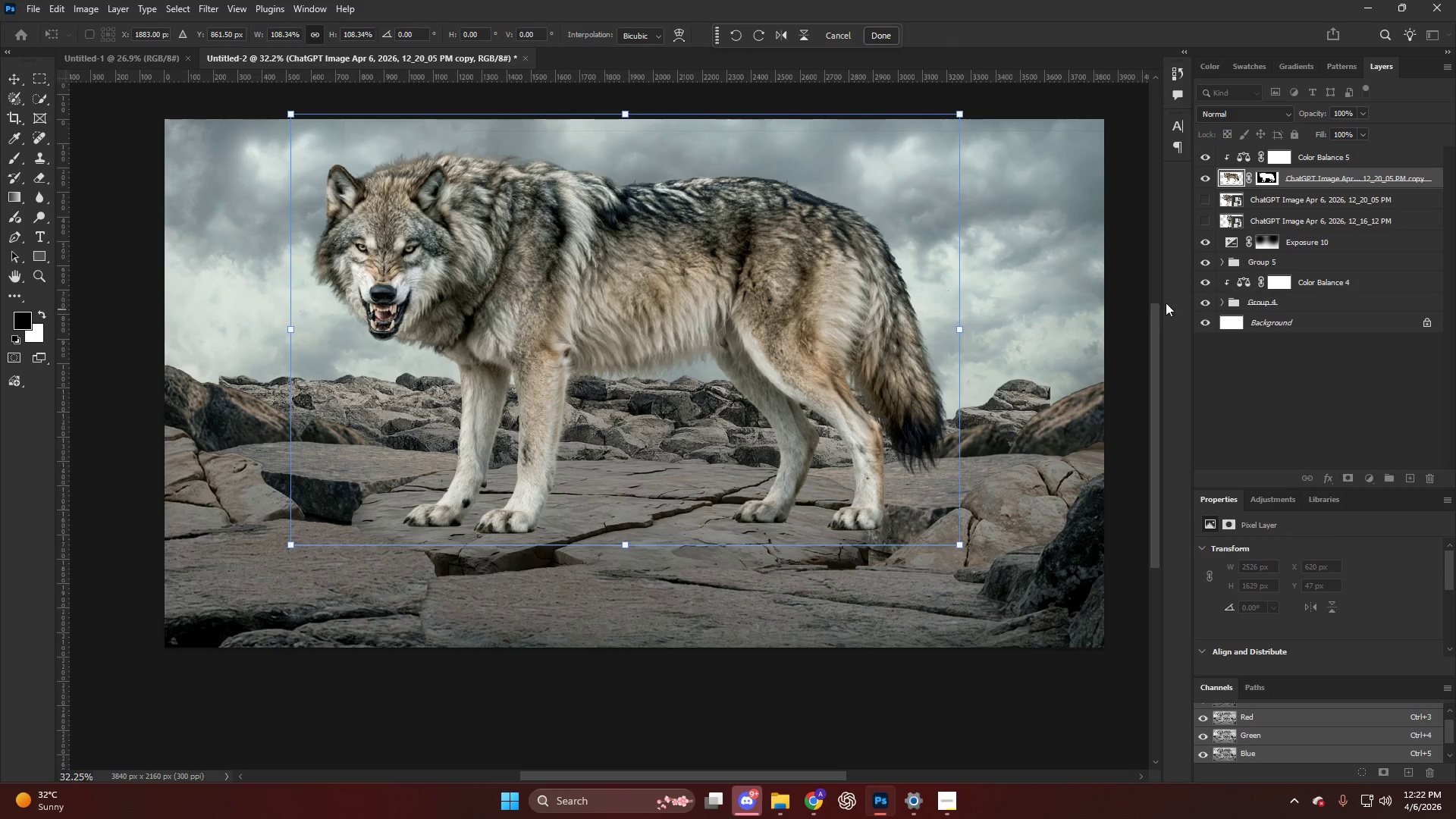 
scroll: coordinate [886, 274], scroll_direction: down, amount: 3.0
 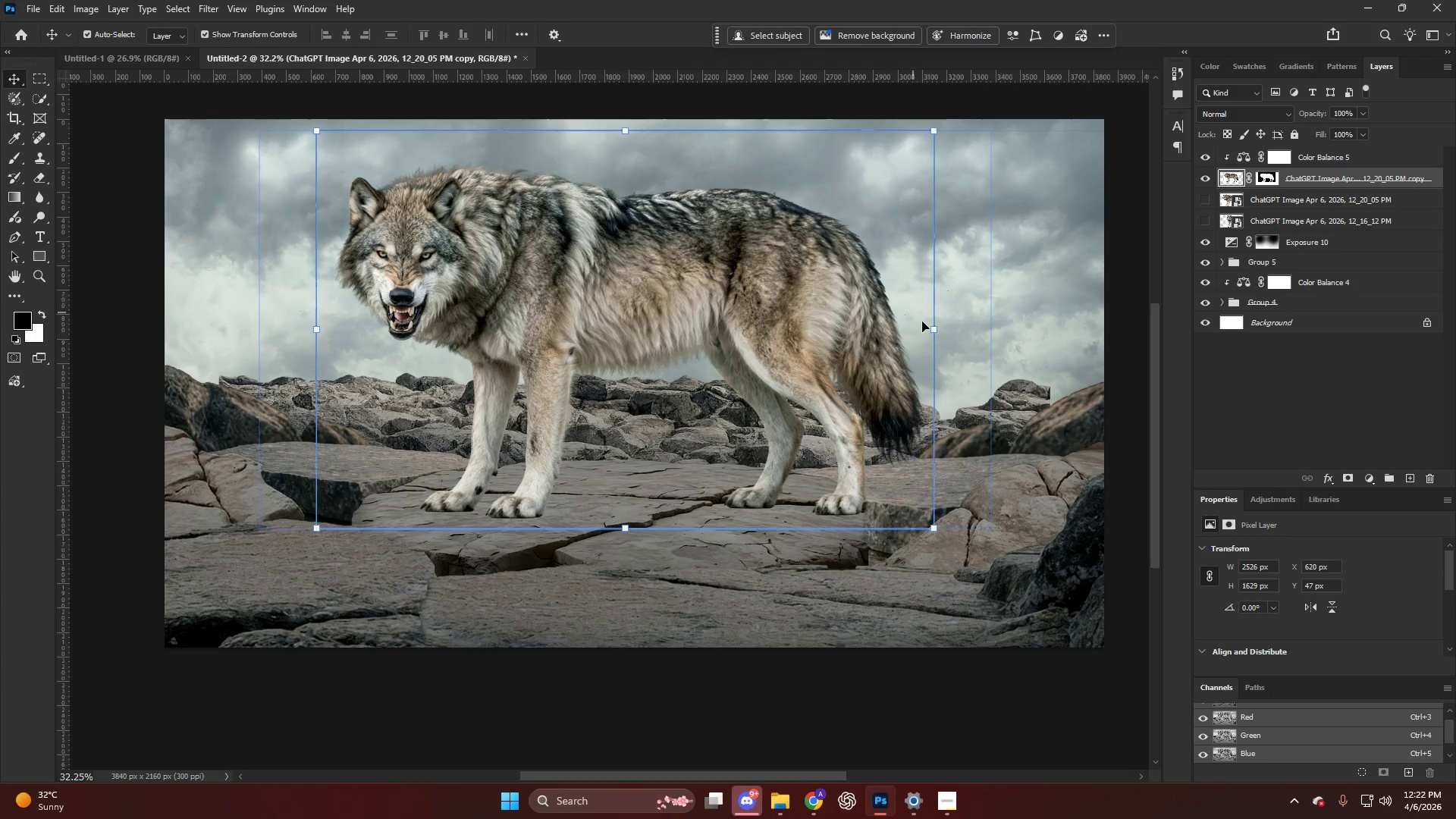 
left_click_drag(start_coordinate=[942, 329], to_coordinate=[968, 339])
 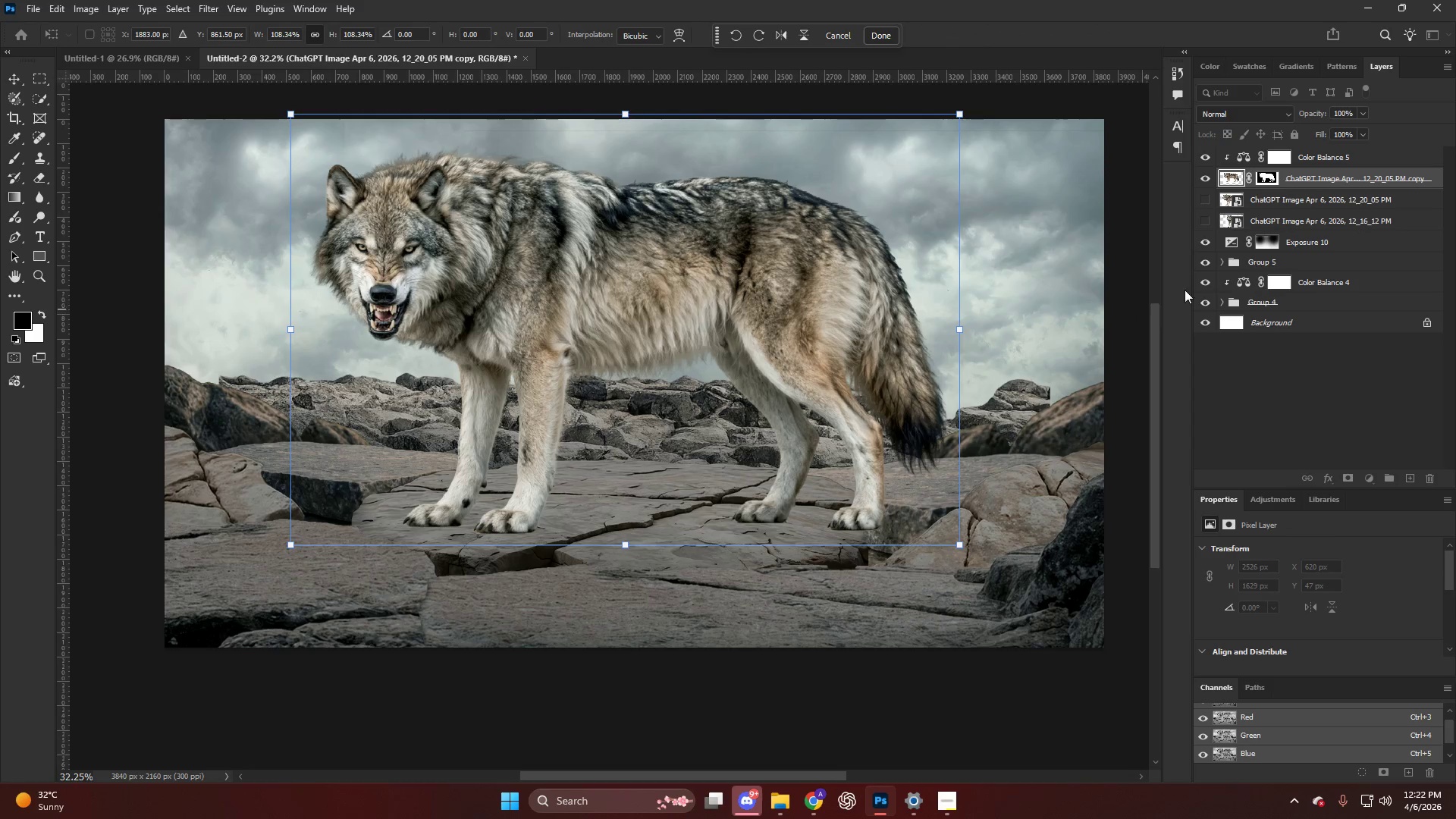 
left_click_drag(start_coordinate=[1308, 269], to_coordinate=[1312, 268])
 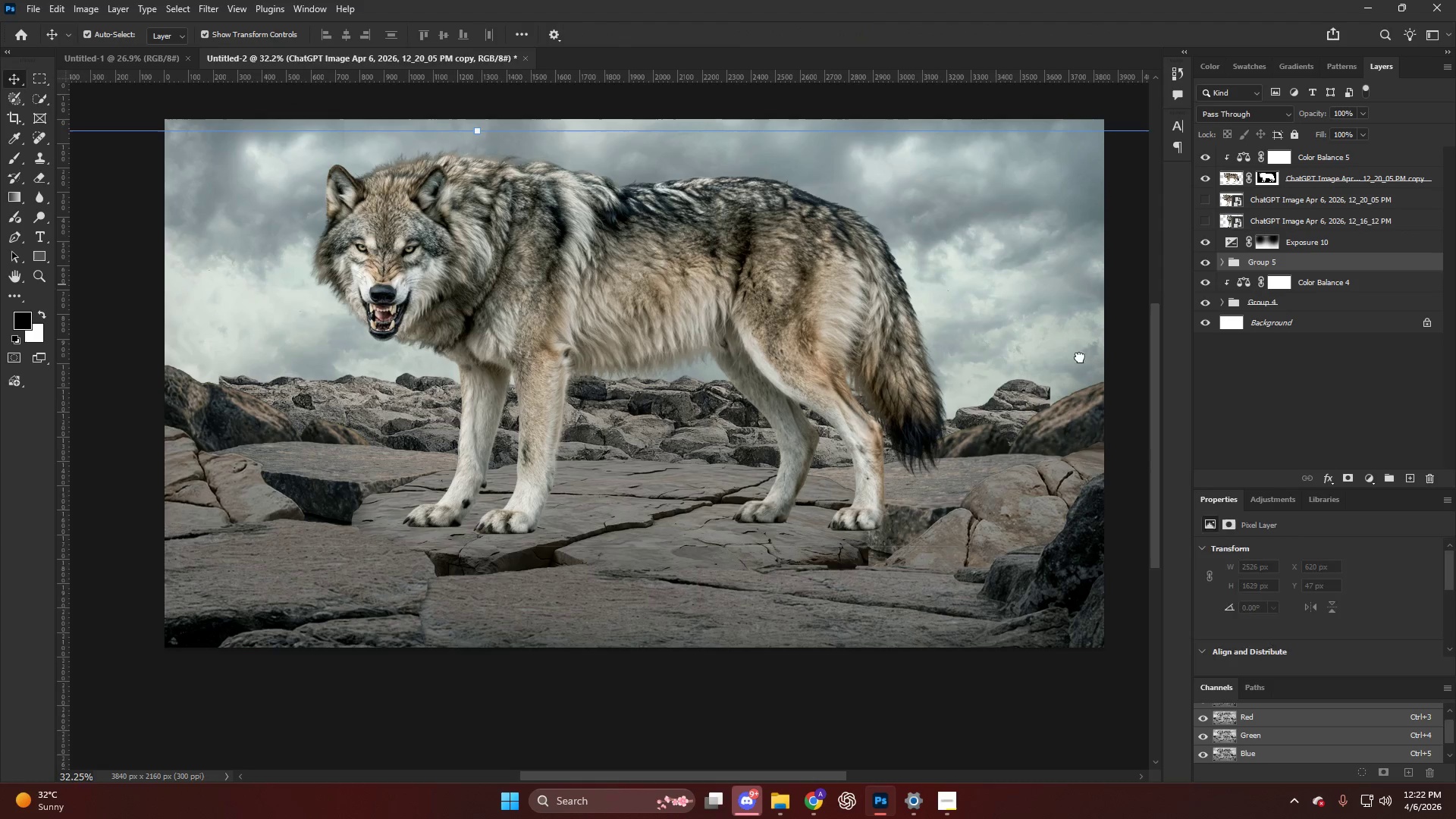 
key(Alt+AltLeft)
 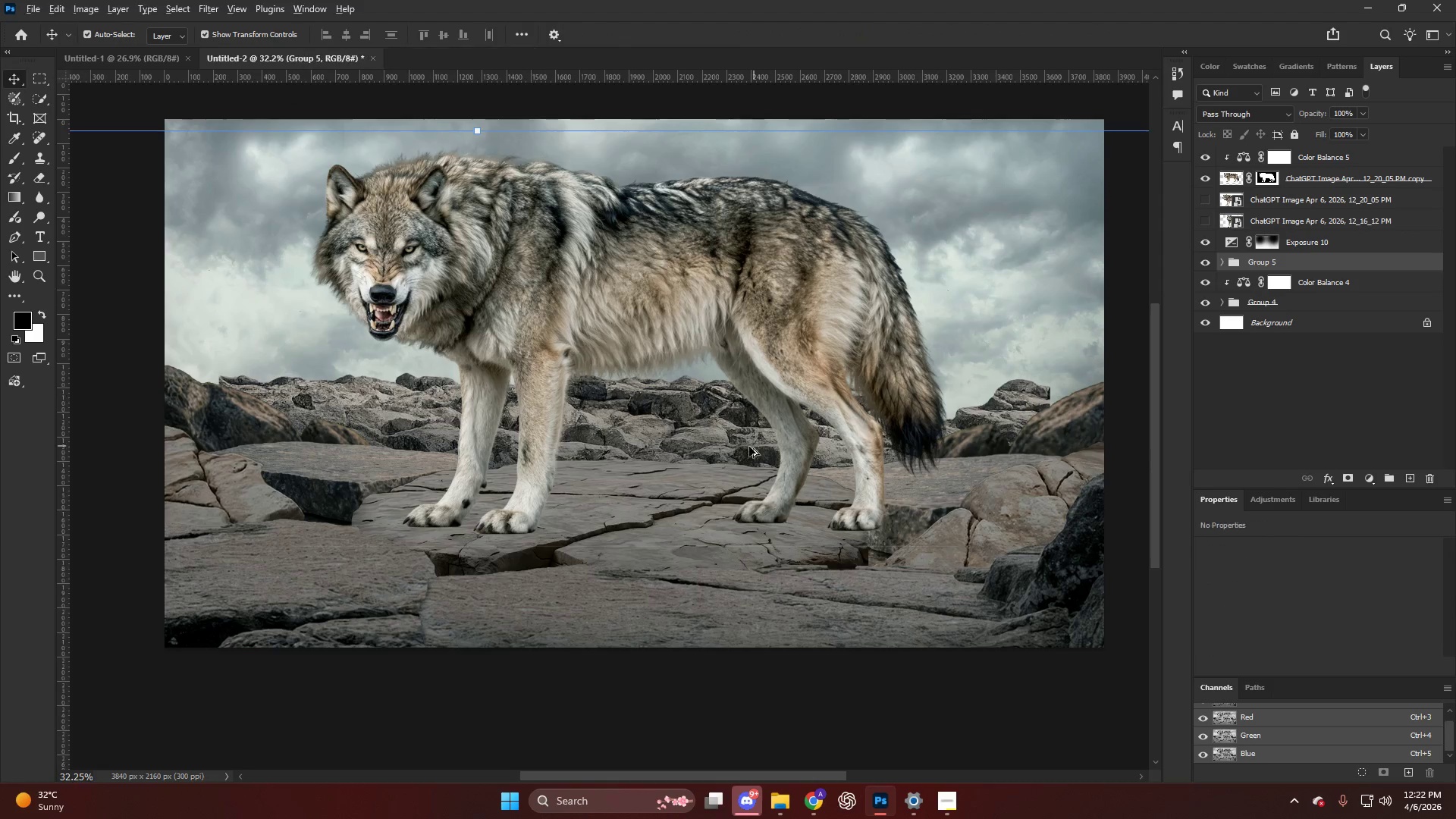 
scroll: coordinate [749, 447], scroll_direction: down, amount: 5.0
 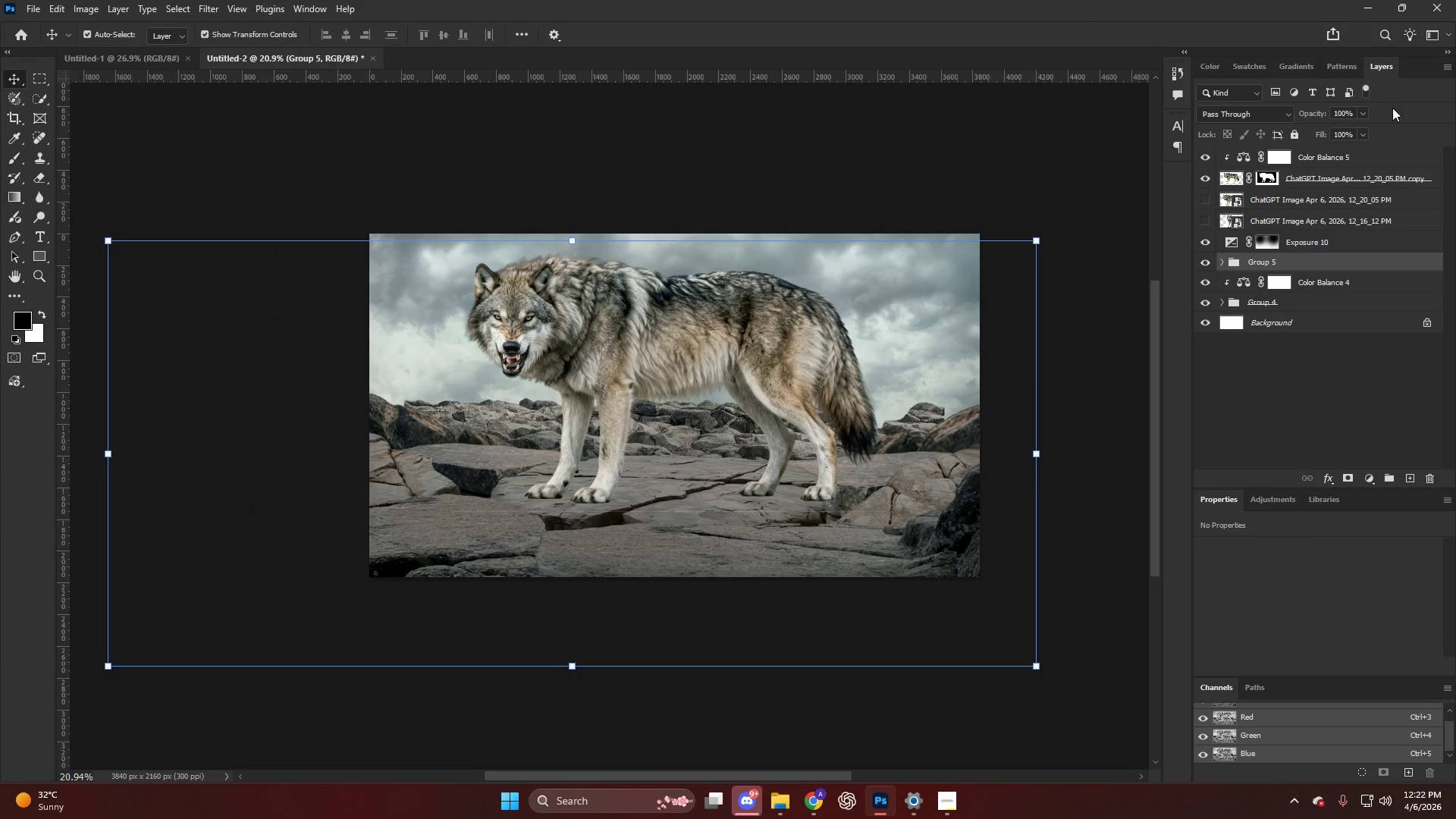 
left_click([1359, 193])
 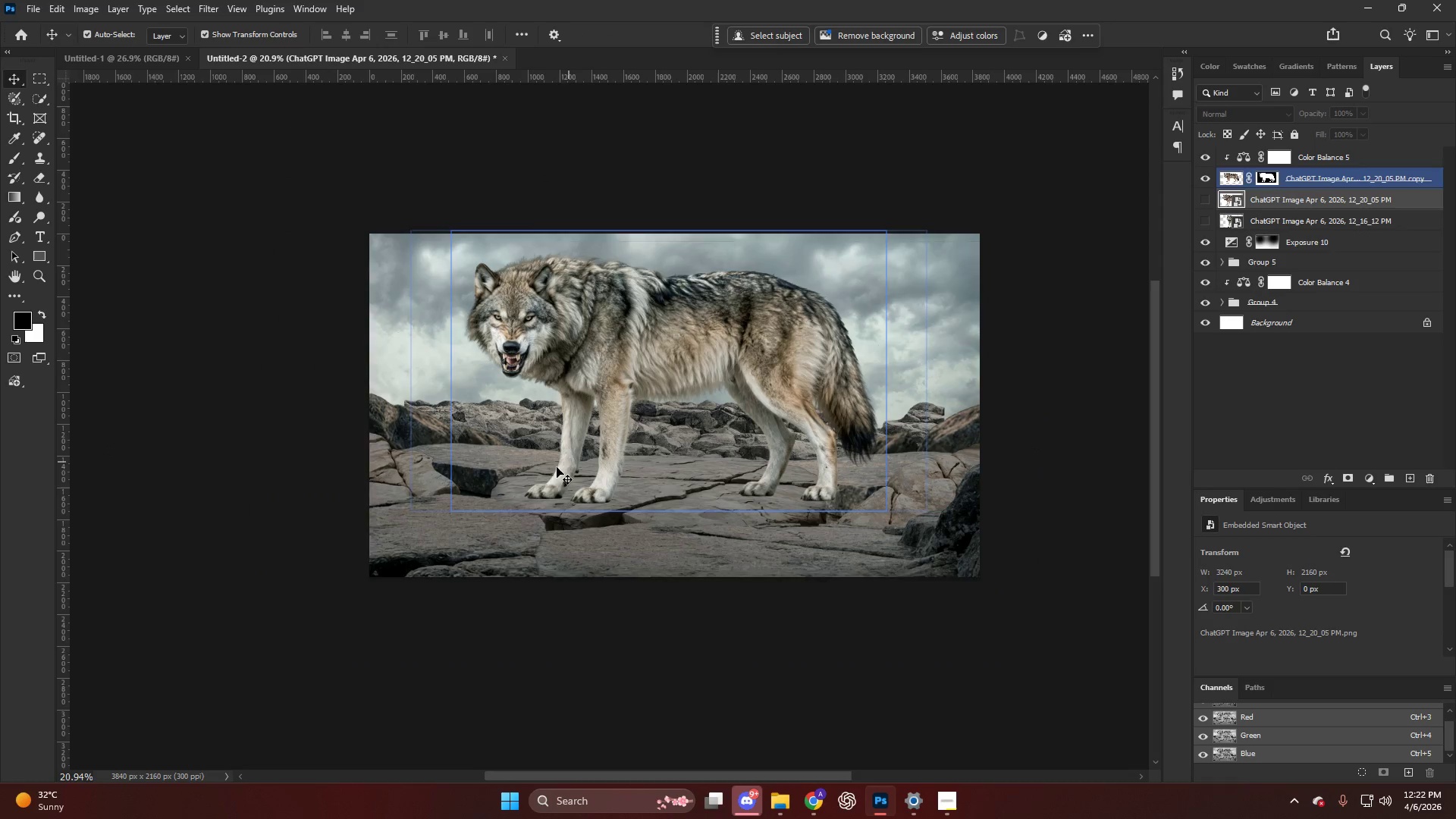 
key(Alt+AltLeft)
 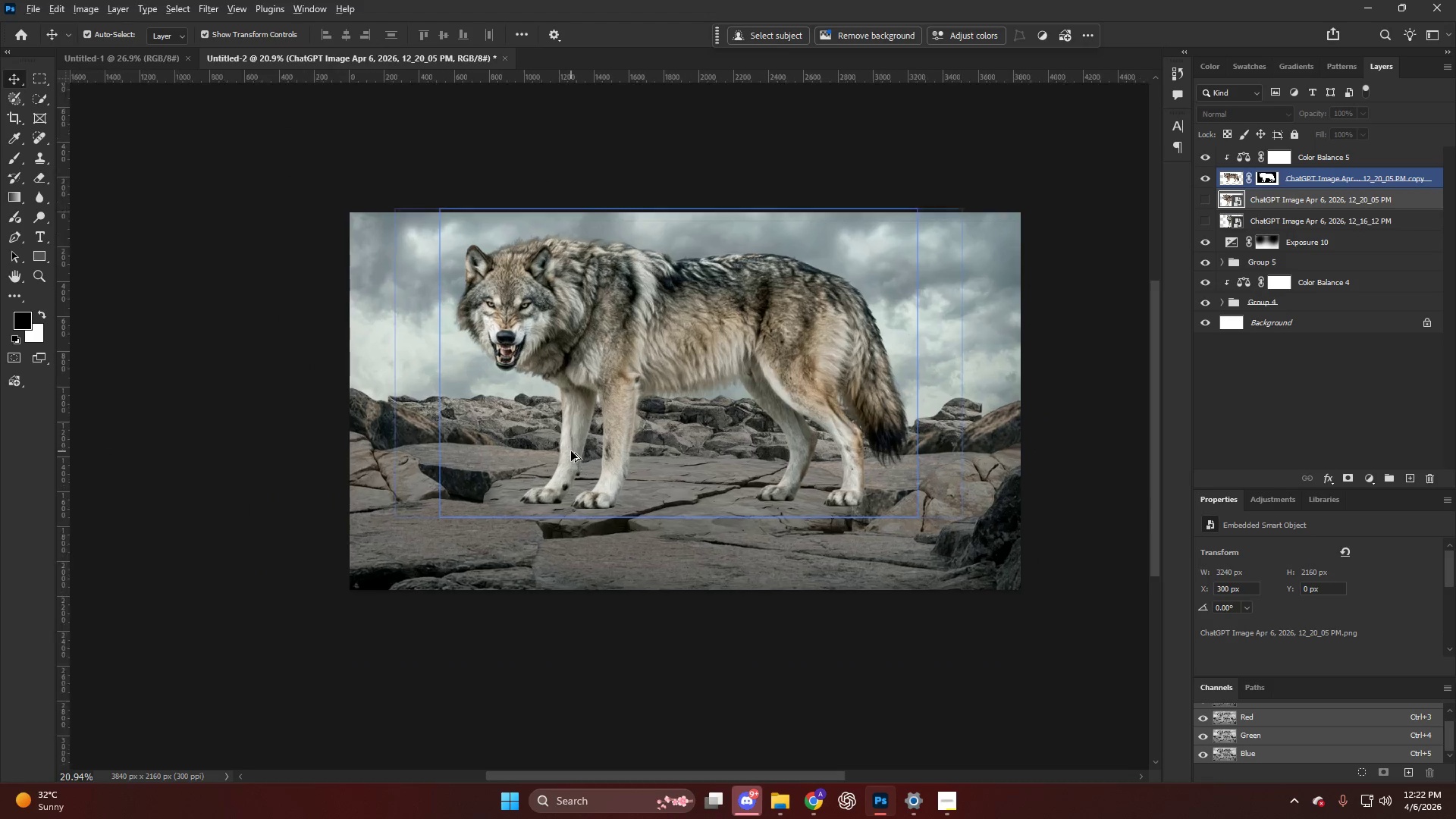 
scroll: coordinate [571, 451], scroll_direction: up, amount: 5.0
 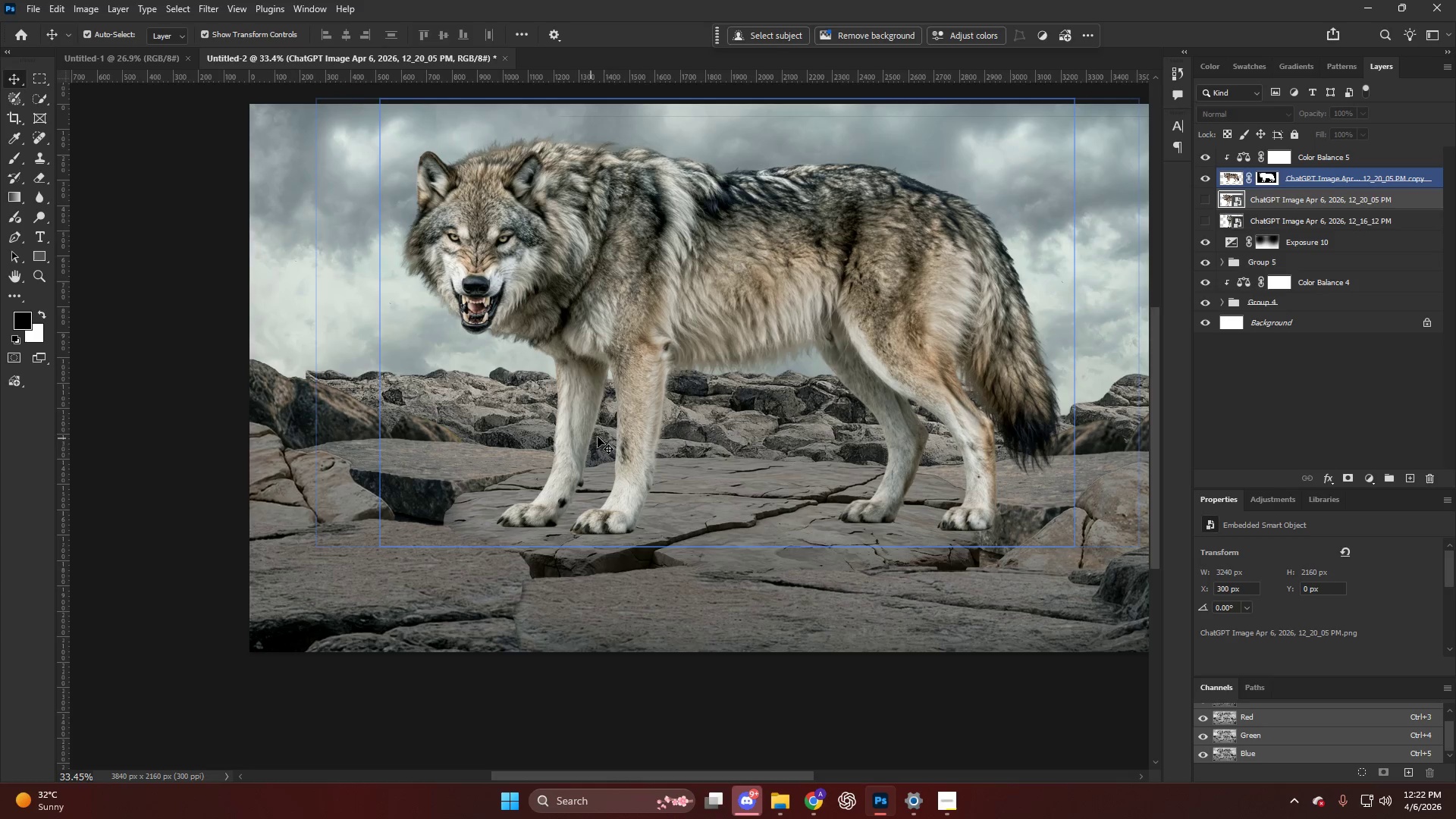 
hold_key(key=AltLeft, duration=0.47)
scroll: coordinate [633, 520], scroll_direction: up, amount: 10.0
 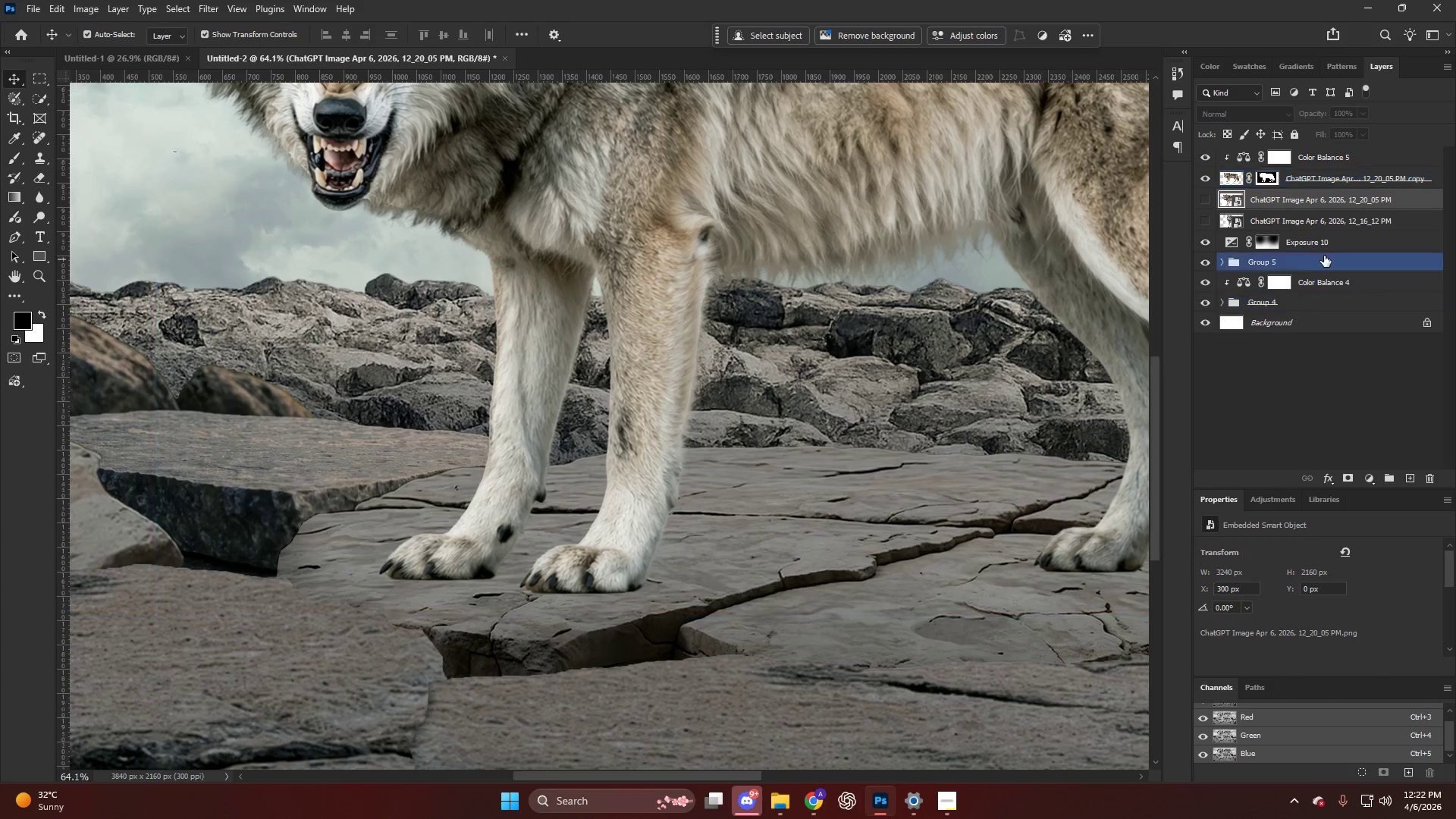 
left_click([1326, 248])
 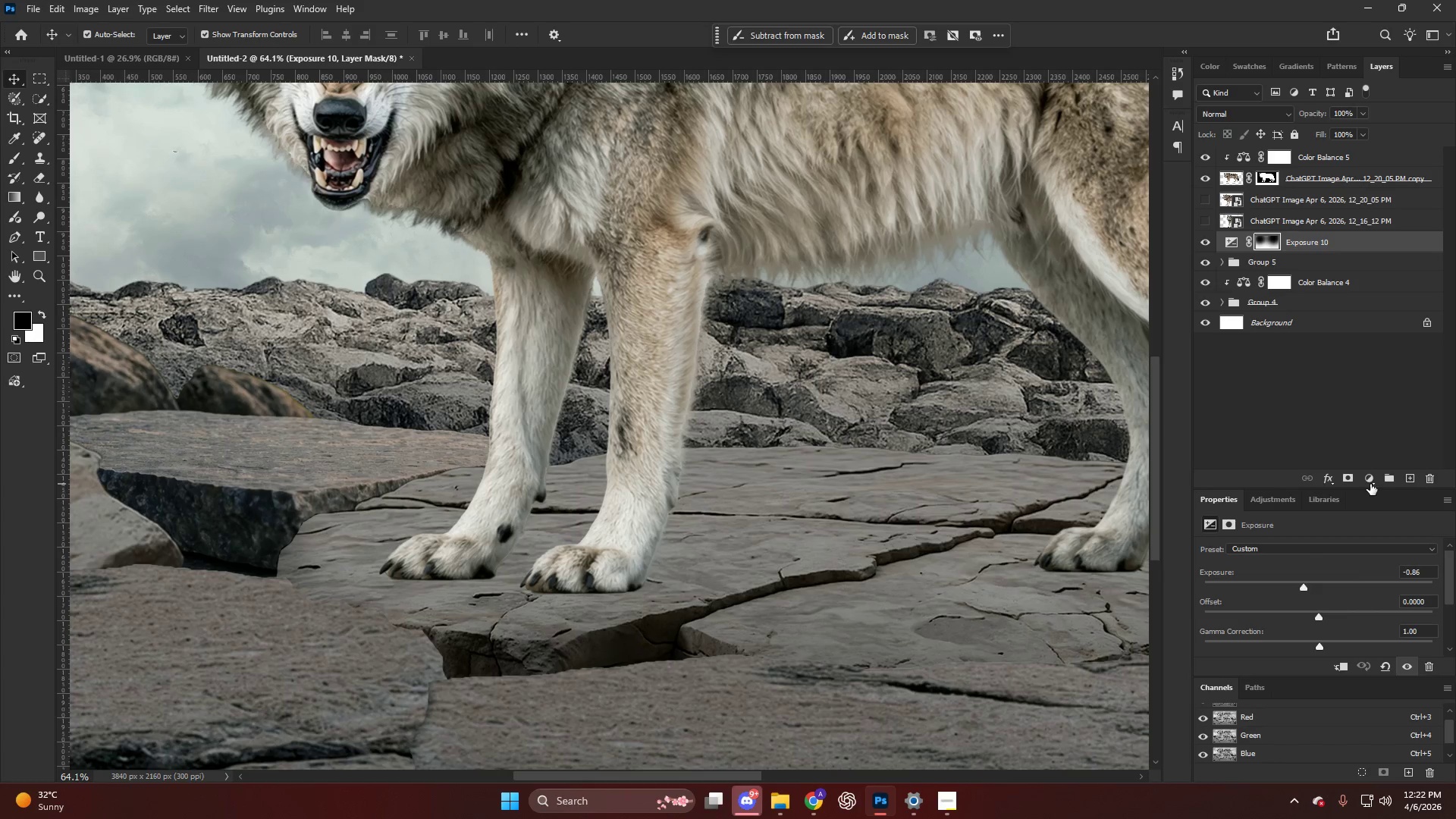 
left_click([1367, 482])
 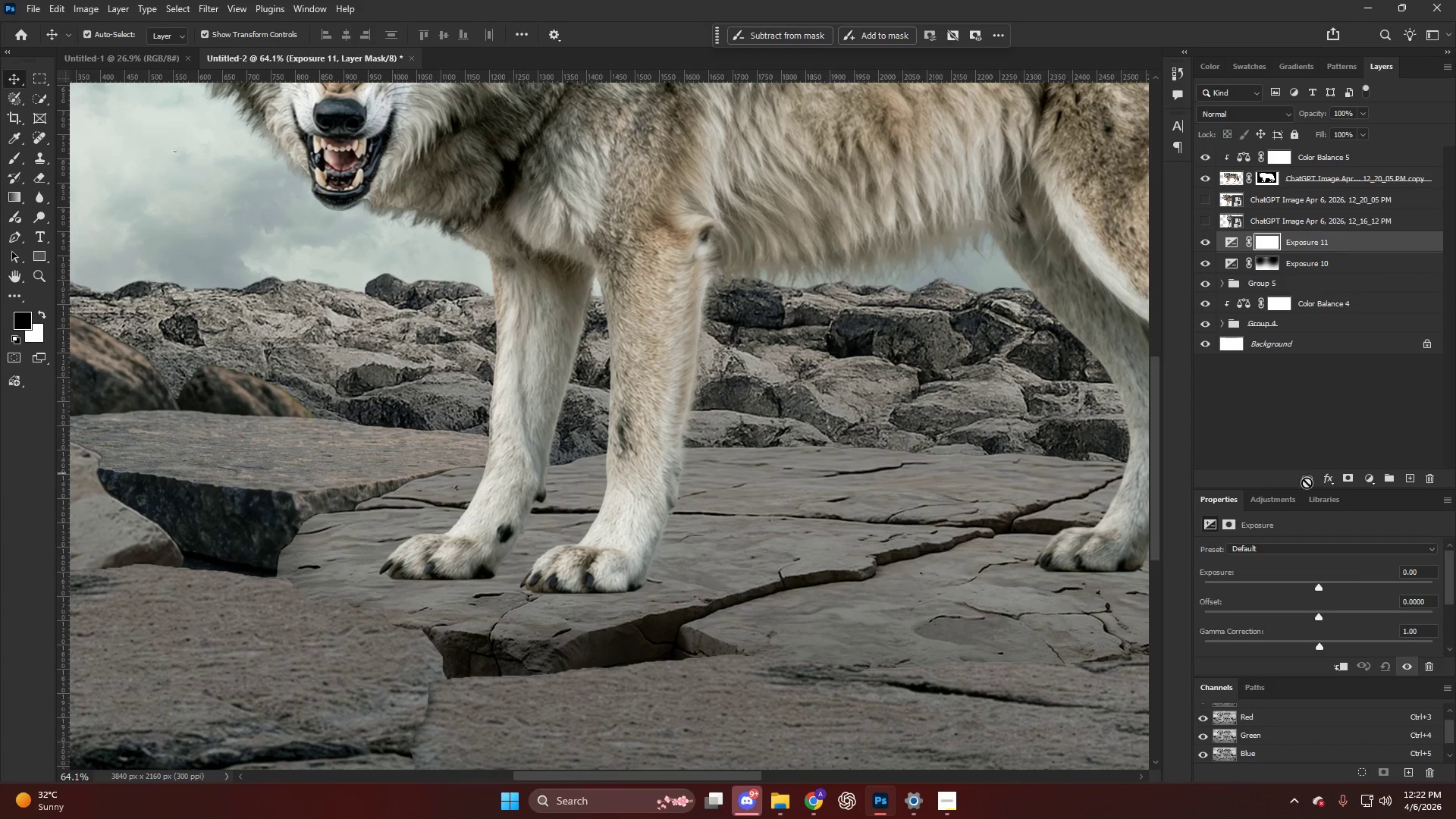 
left_click_drag(start_coordinate=[1302, 584], to_coordinate=[1285, 583])
 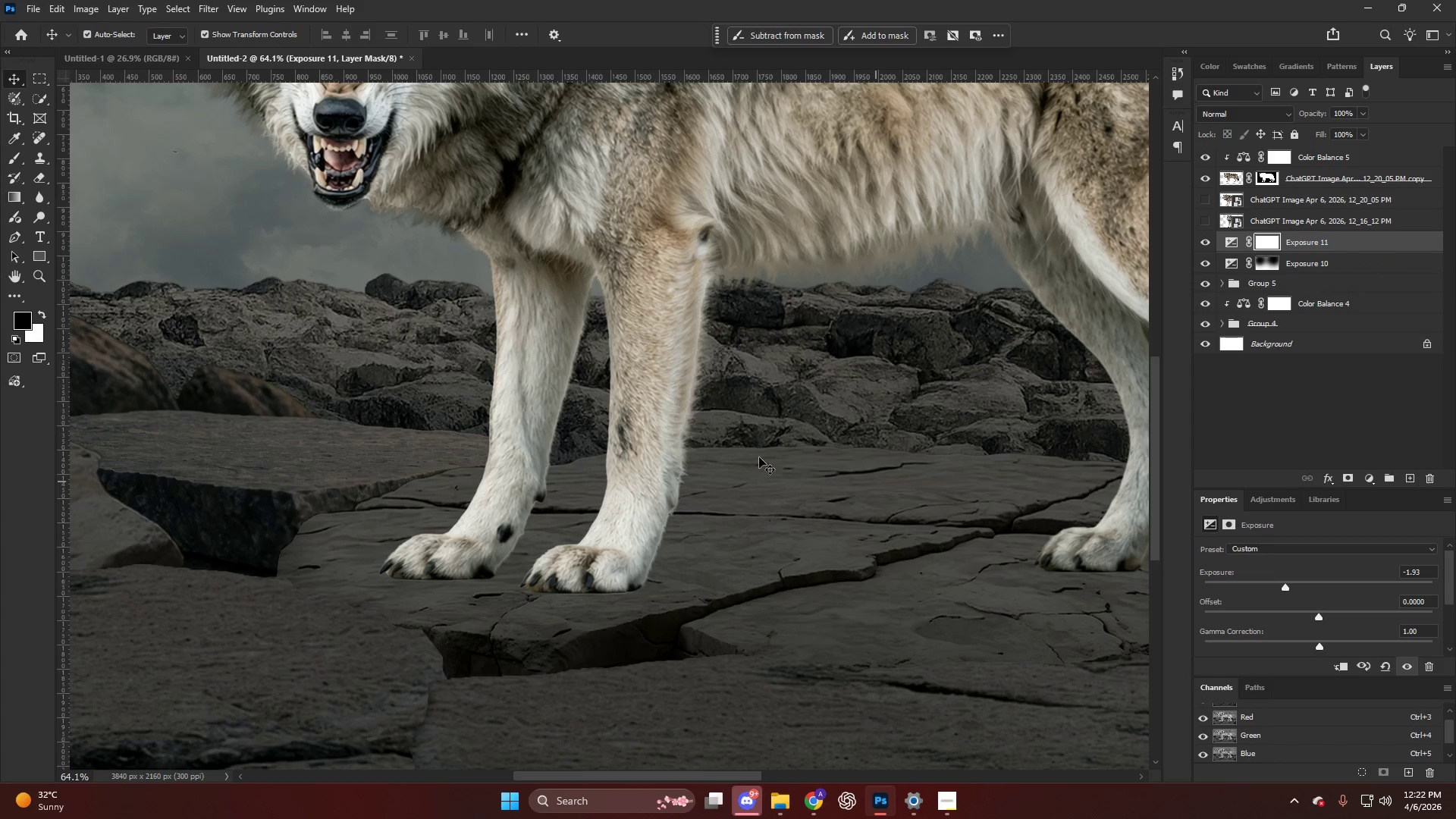 
hold_key(key=AltLeft, duration=0.55)
scroll: coordinate [714, 446], scroll_direction: down, amount: 8.0
 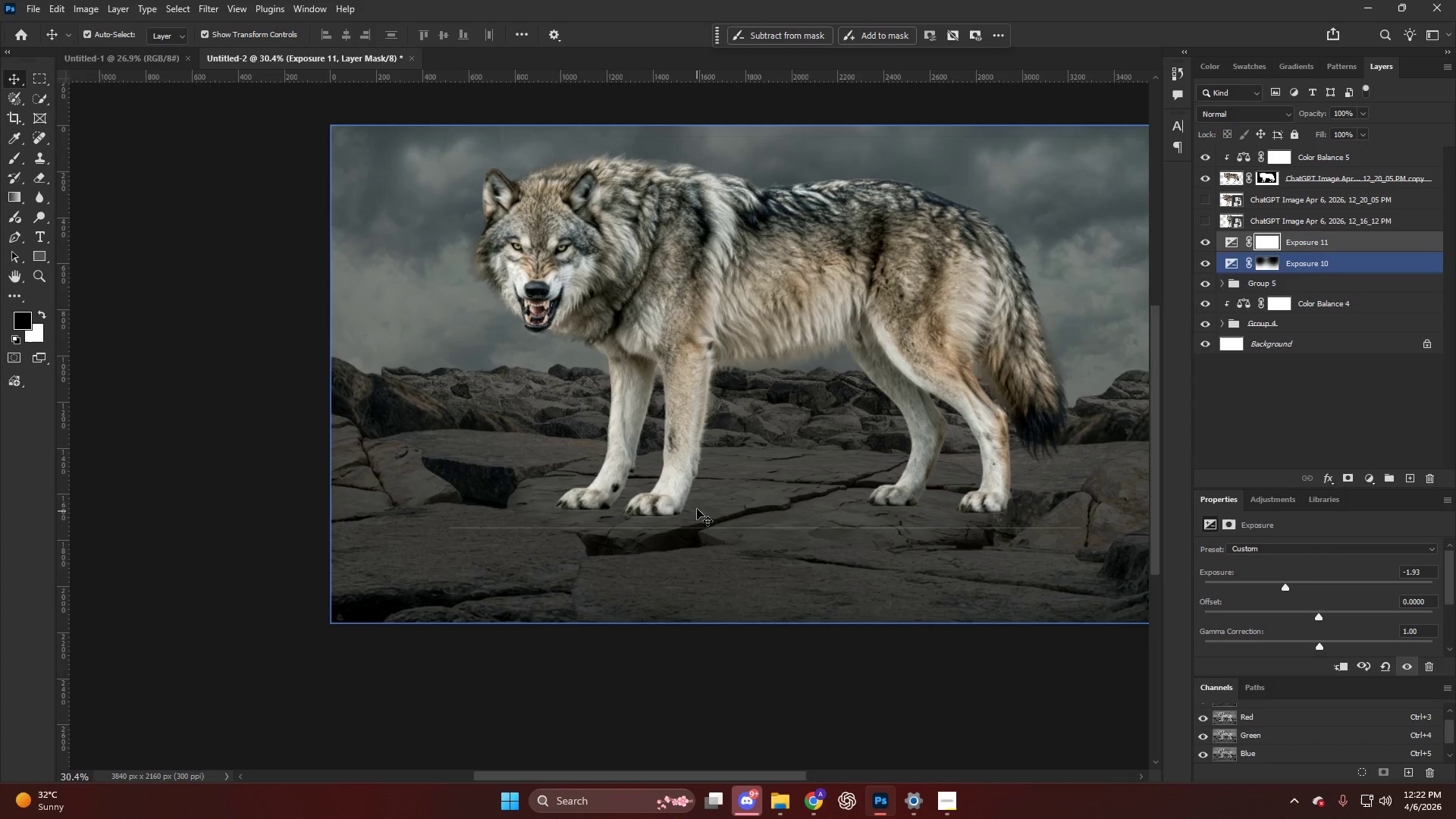 
key(Control+I)
 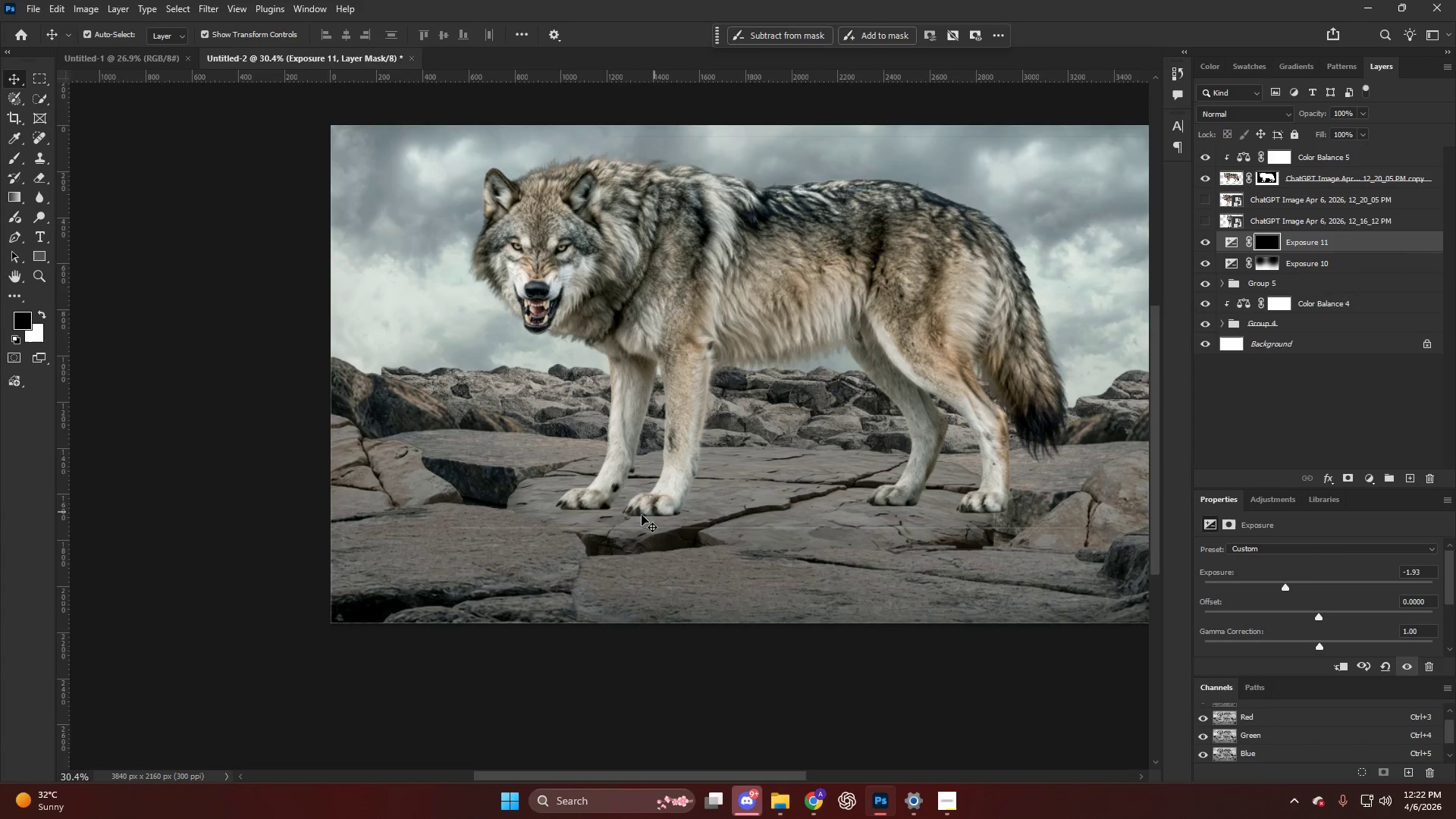 
hold_key(key=AltLeft, duration=1.19)
 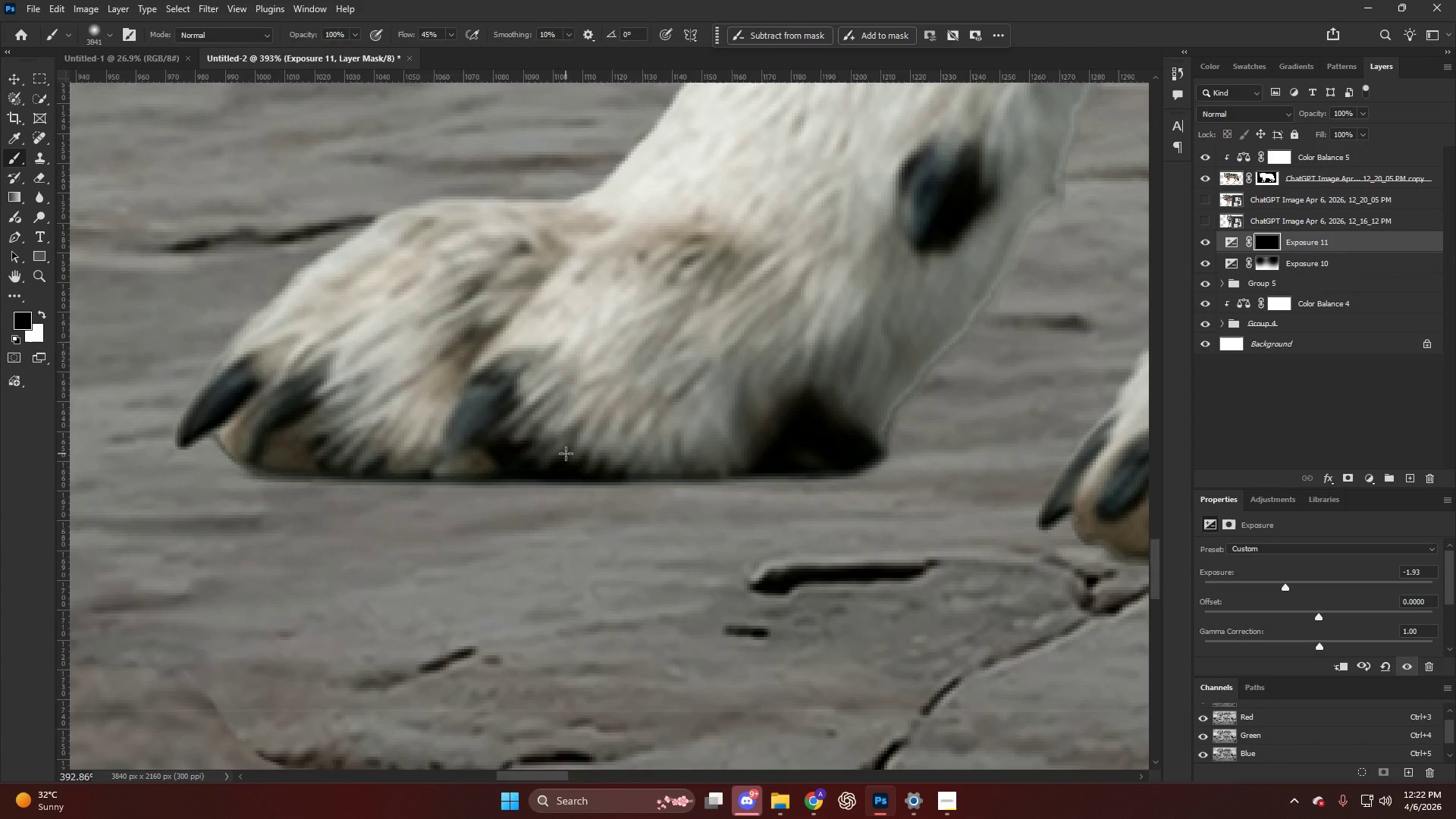 
key(B)
 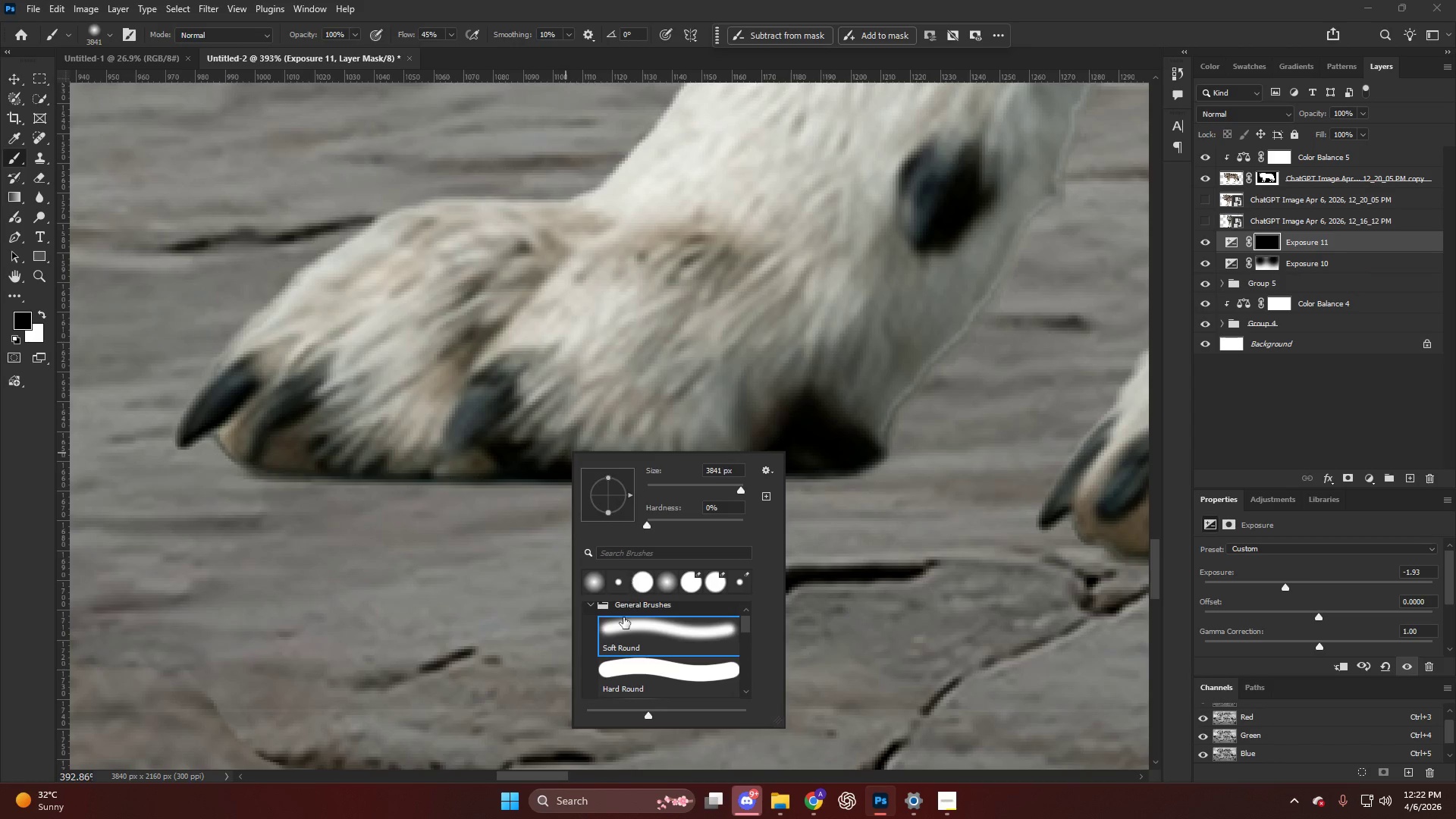 
scroll: coordinate [566, 509], scroll_direction: up, amount: 32.0
 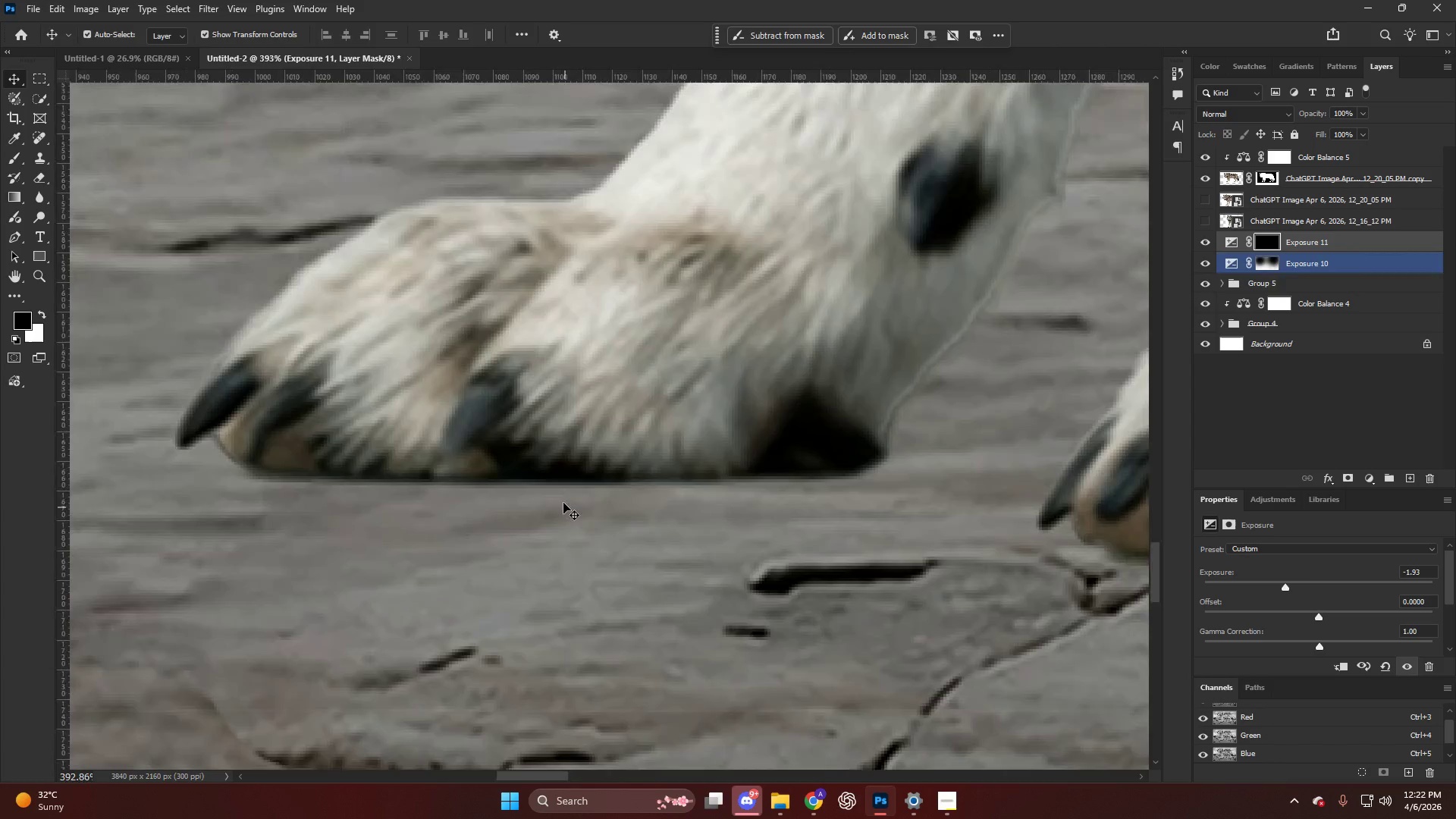 
left_click([630, 625])
 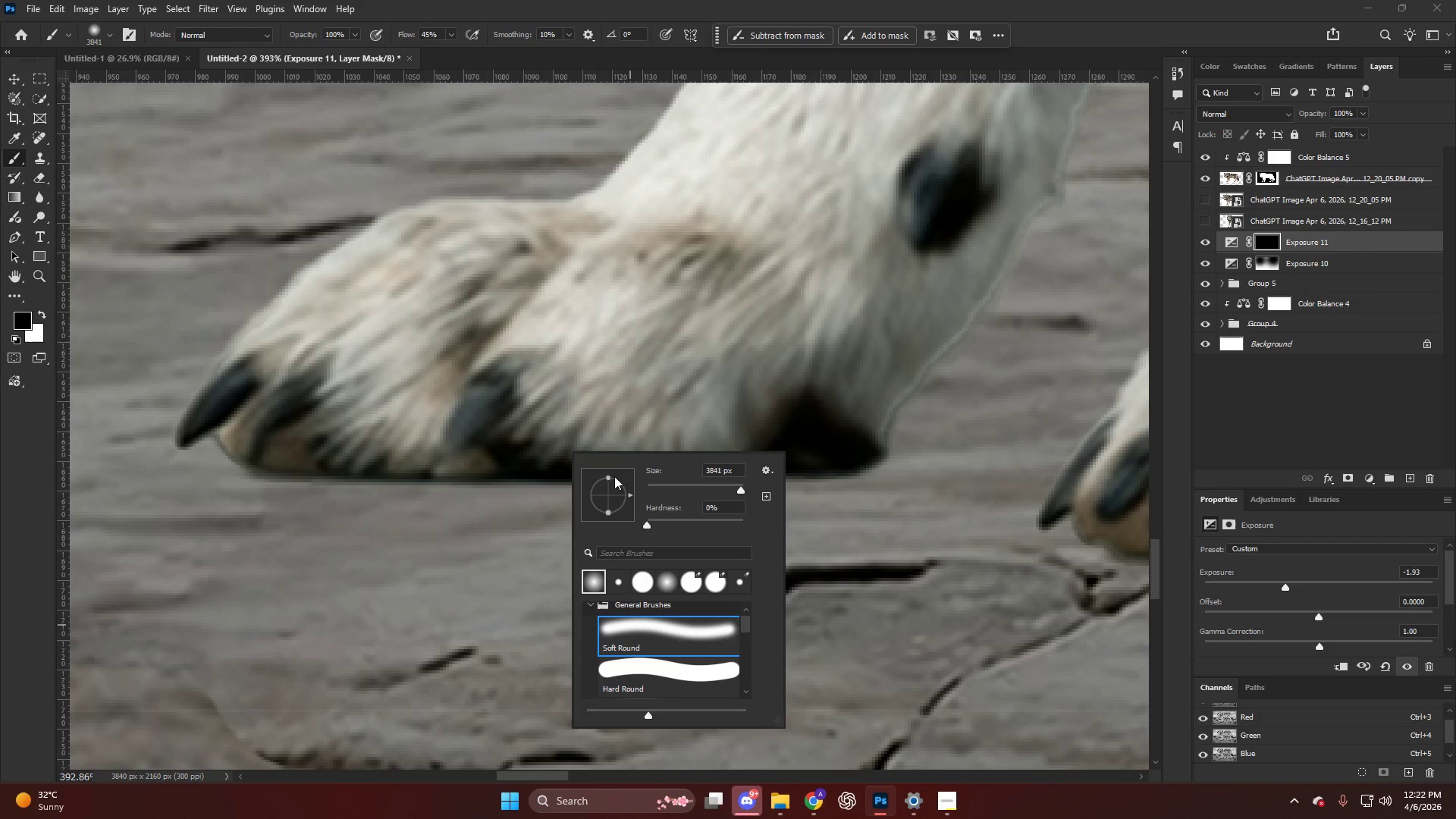 
left_click_drag(start_coordinate=[610, 477], to_coordinate=[613, 493])
 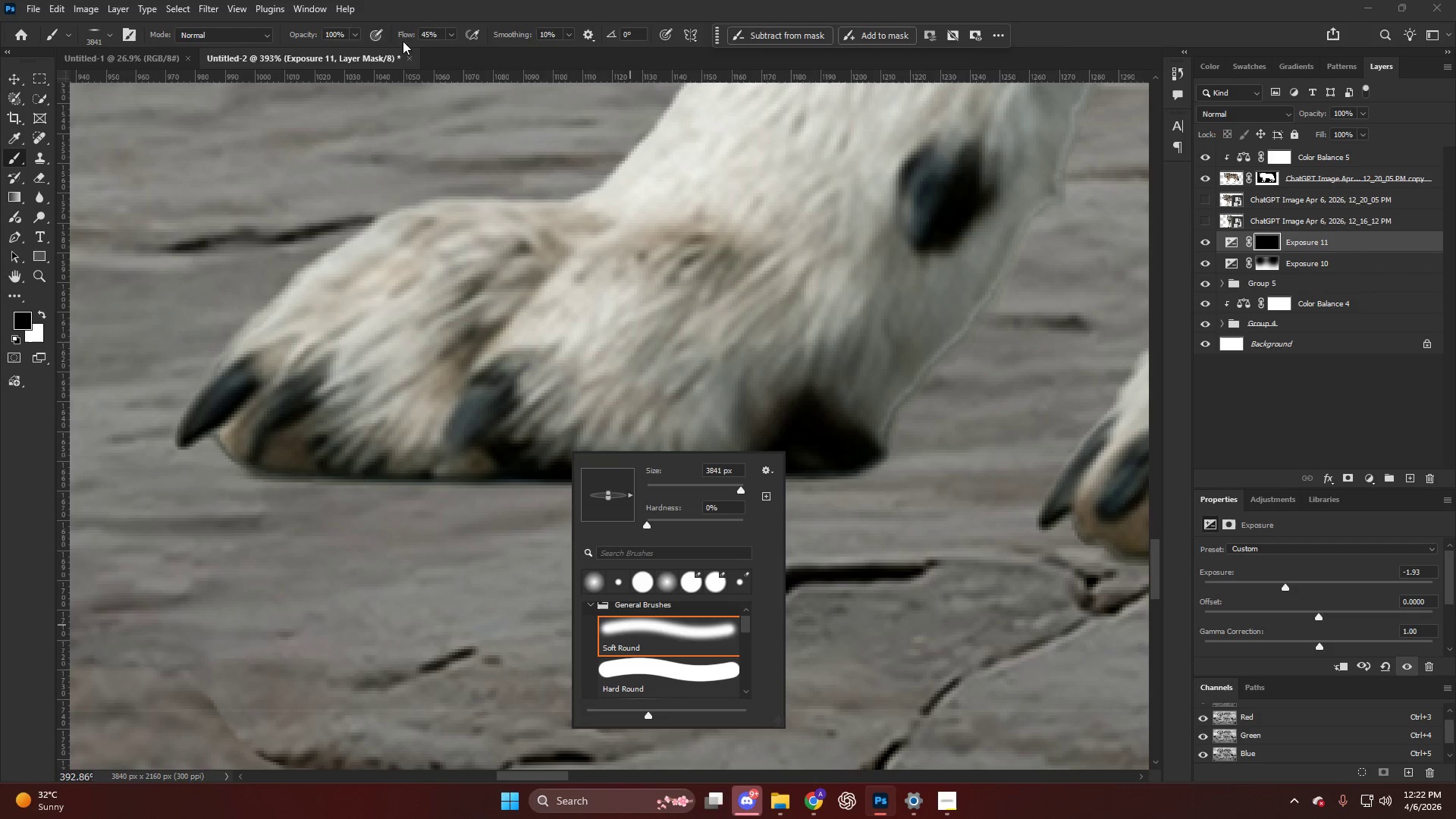 
left_click_drag(start_coordinate=[402, 36], to_coordinate=[4, 89])
 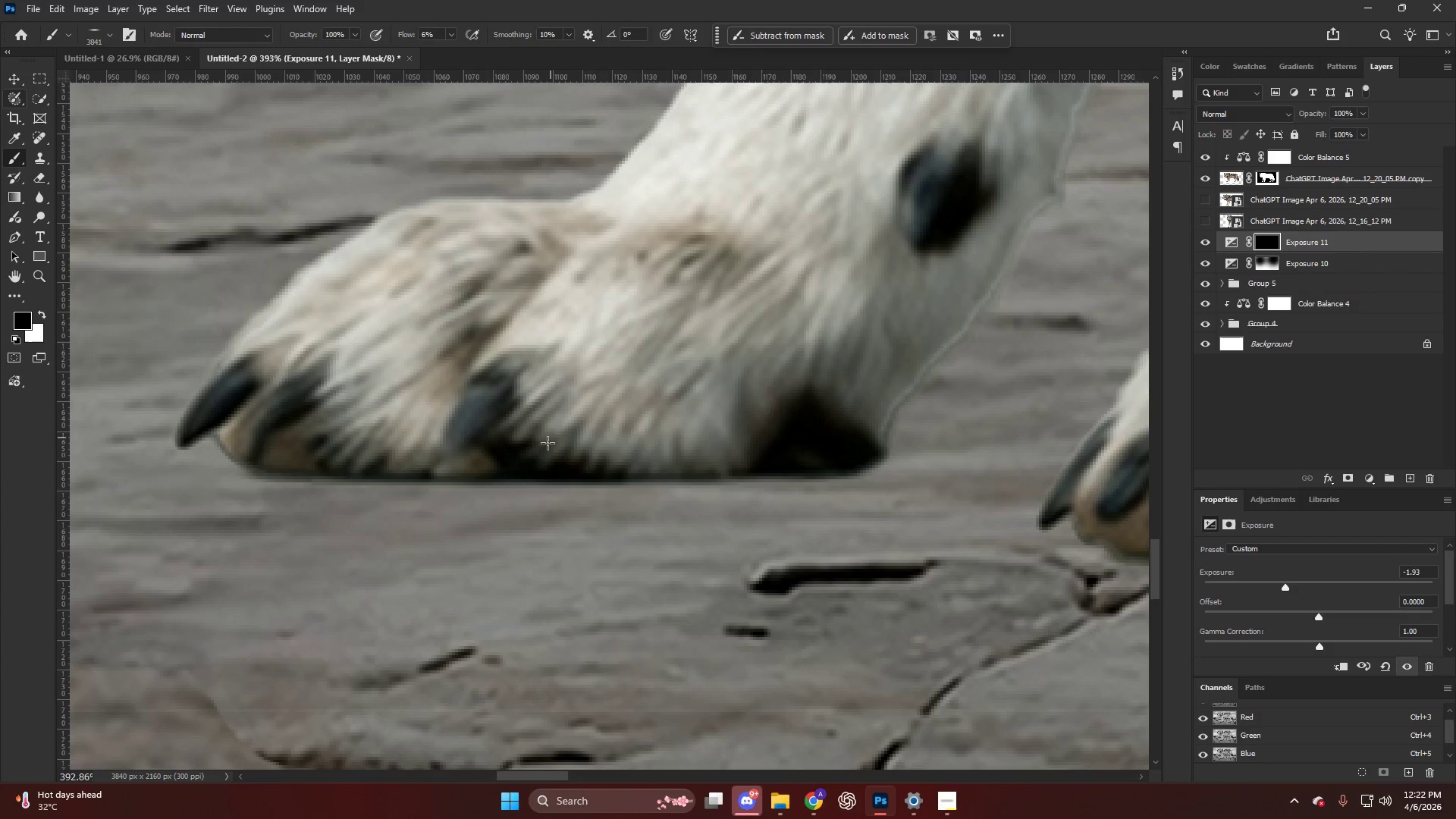 
hold_key(key=AltLeft, duration=3.16)
 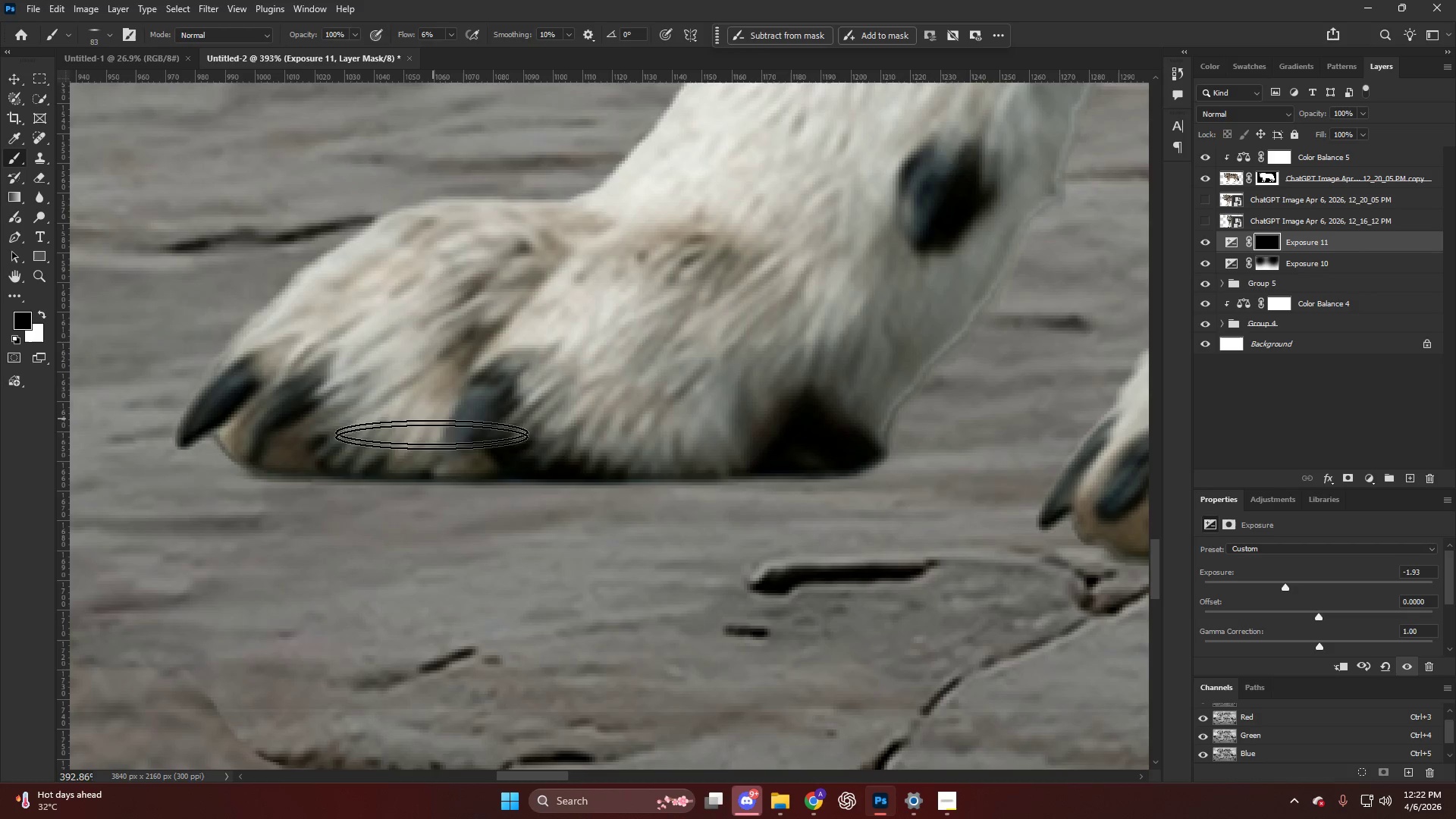 
hold_key(key=AltLeft, duration=0.75)
 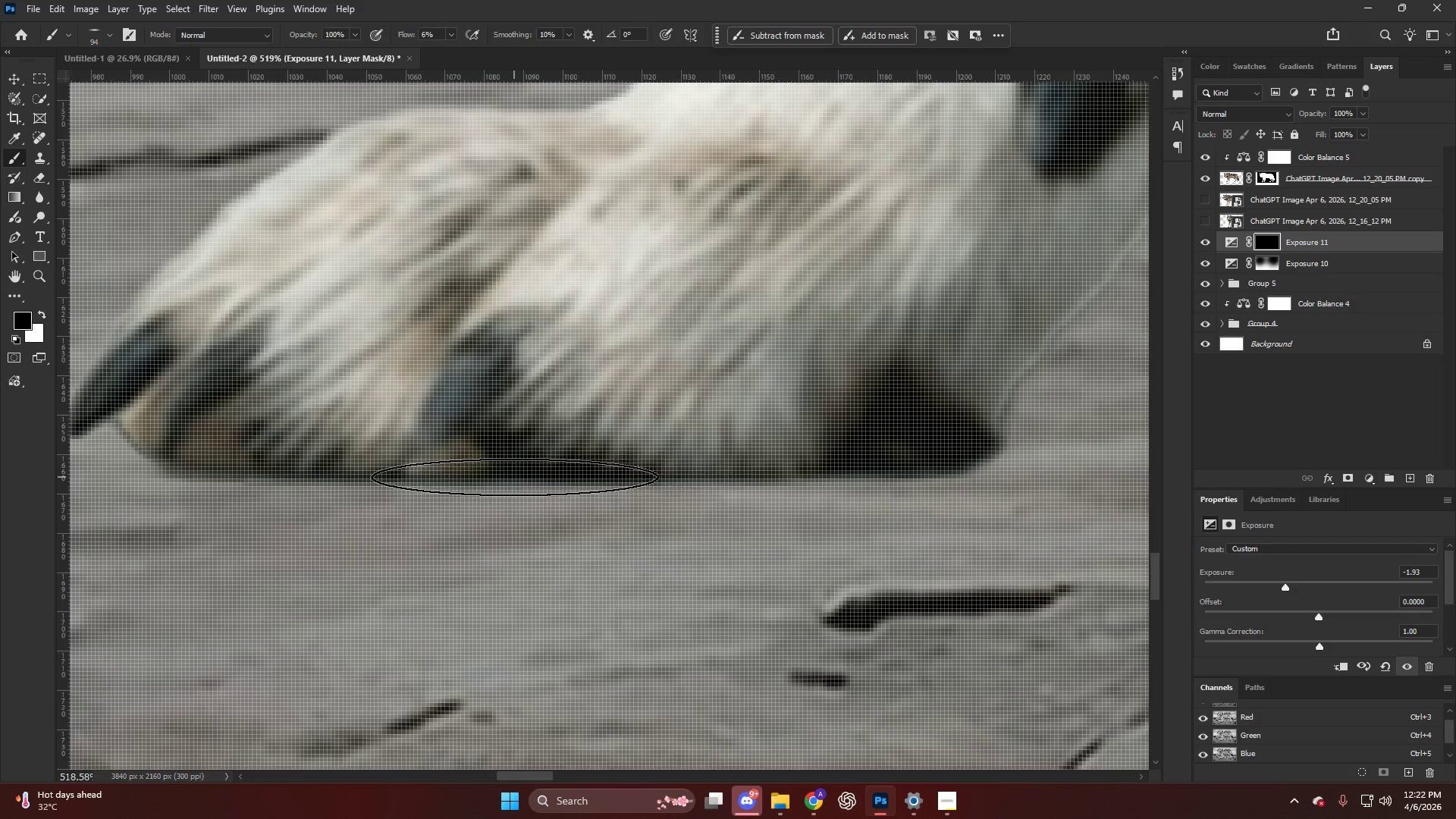 
left_click_drag(start_coordinate=[555, 478], to_coordinate=[524, 469])
 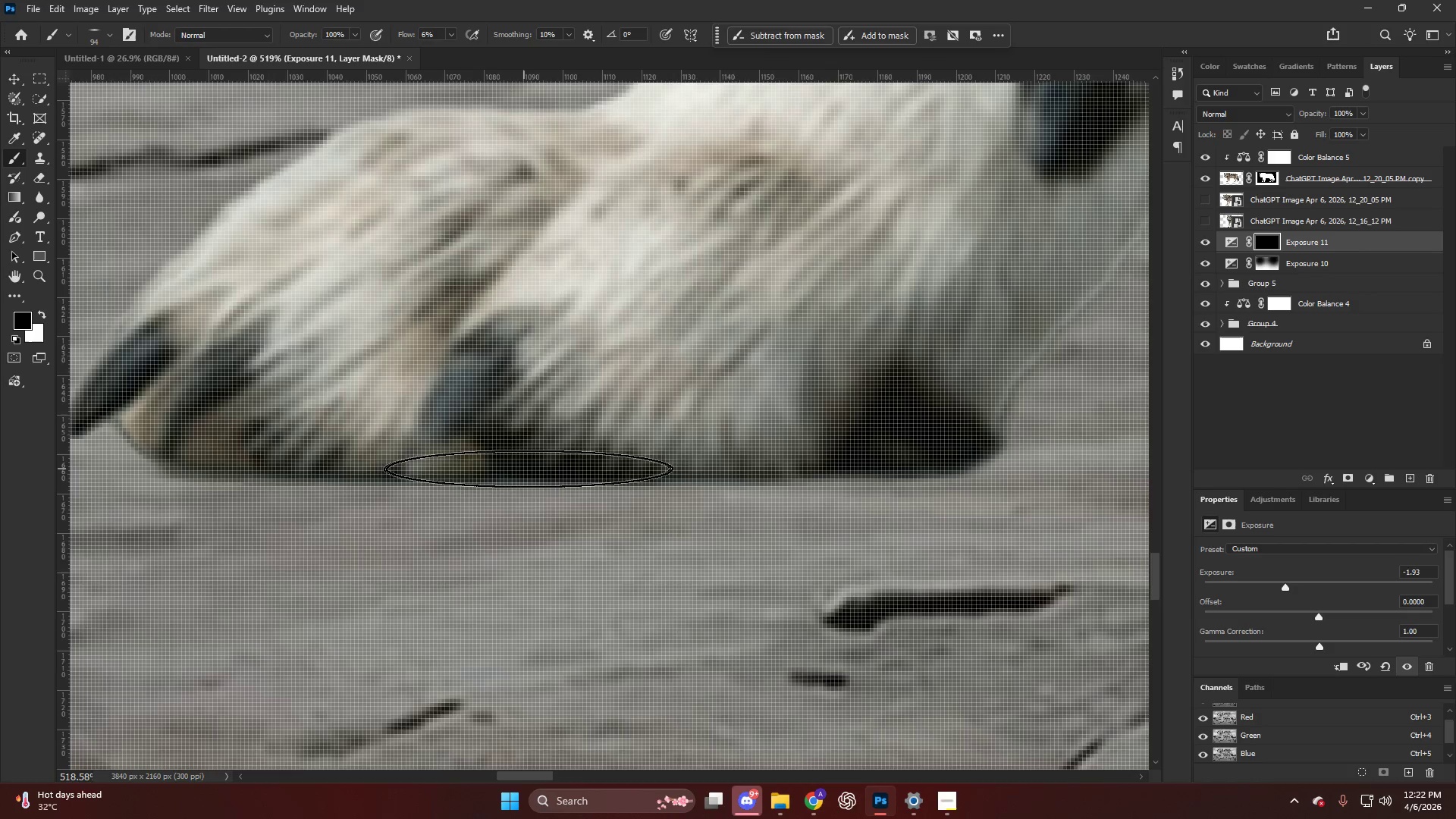 
scroll: coordinate [522, 482], scroll_direction: up, amount: 3.0
 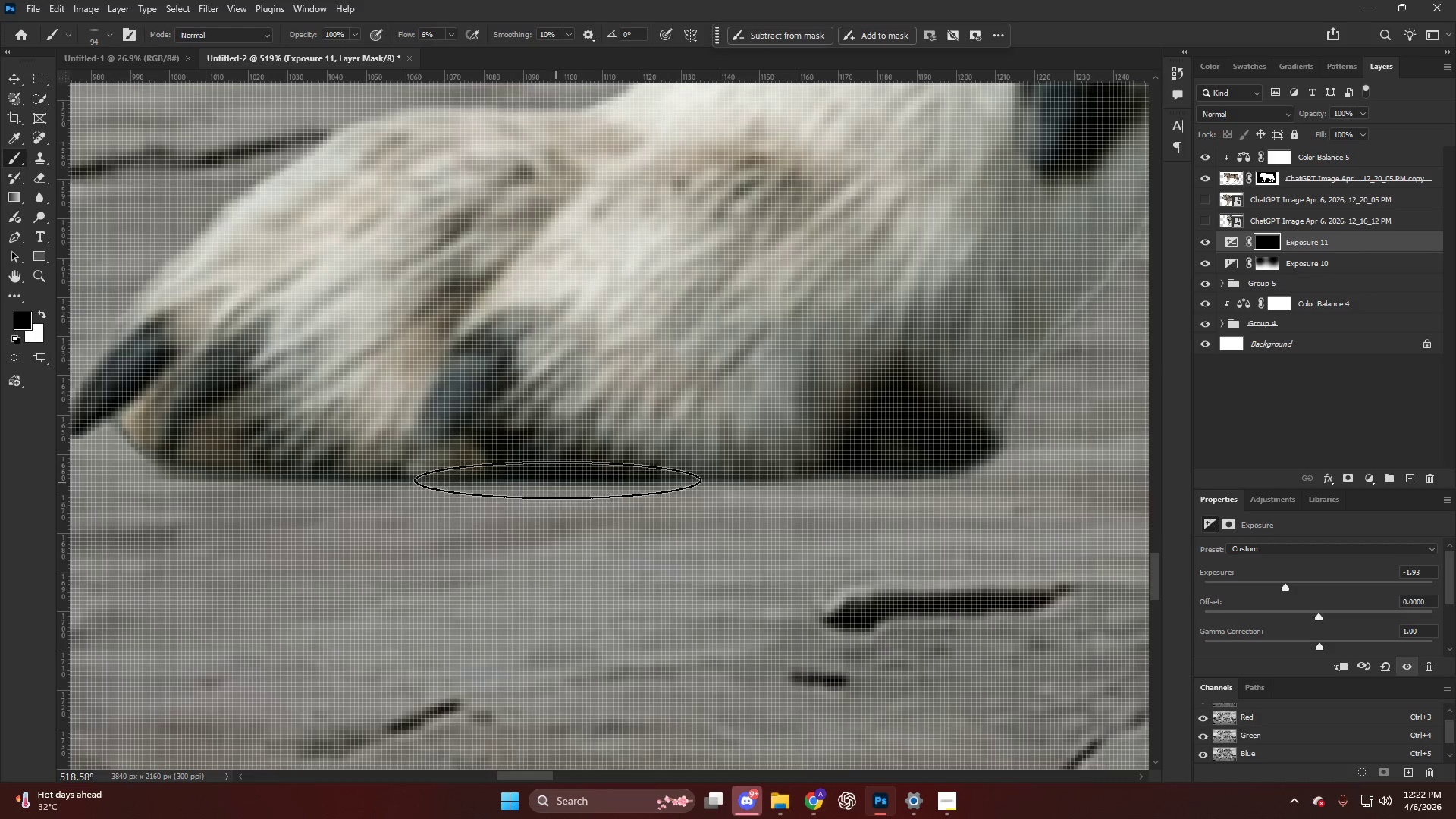 
hold_key(key=AltLeft, duration=0.58)
scroll: coordinate [563, 459], scroll_direction: down, amount: 2.0
 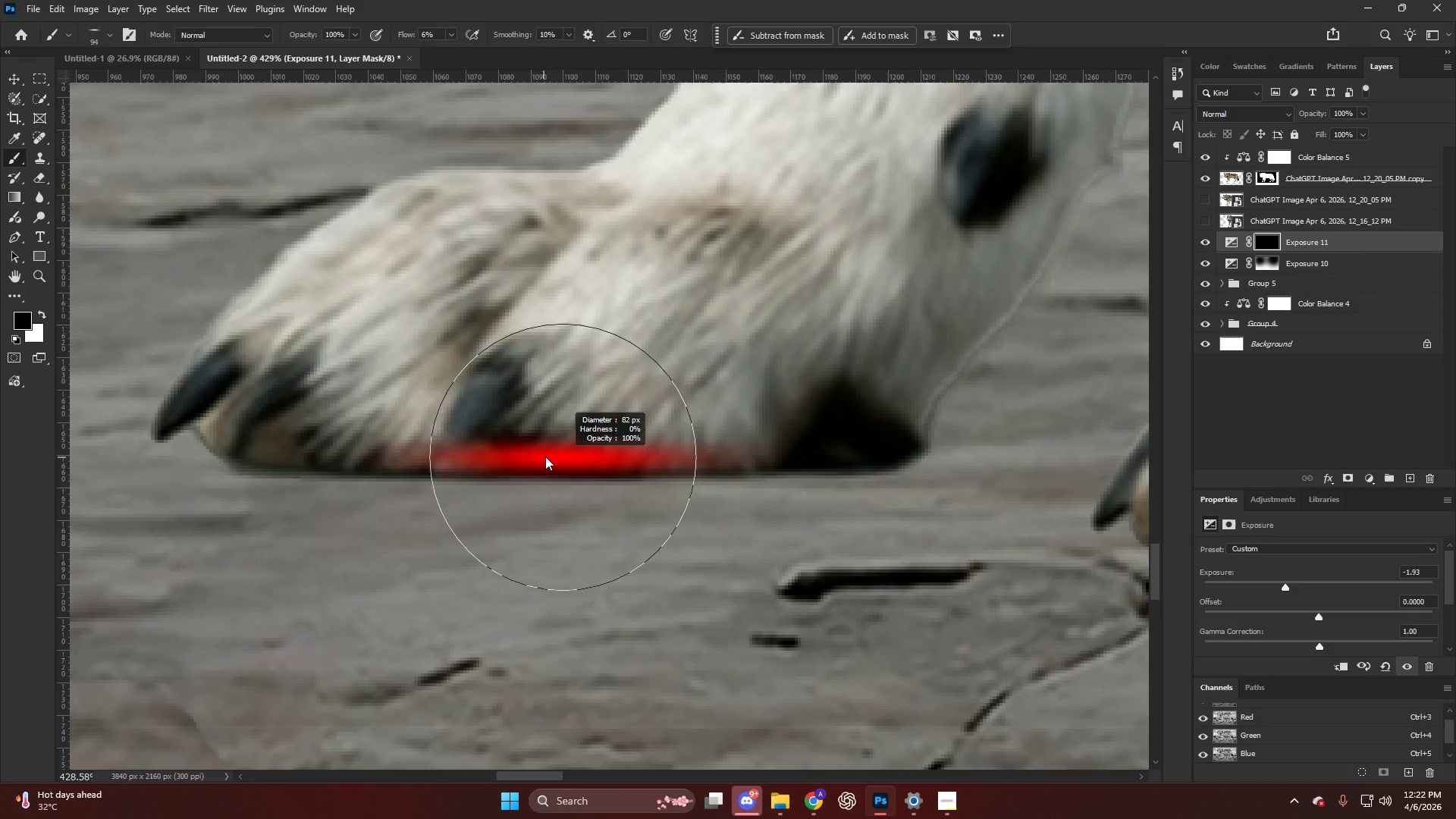 
key(X)
 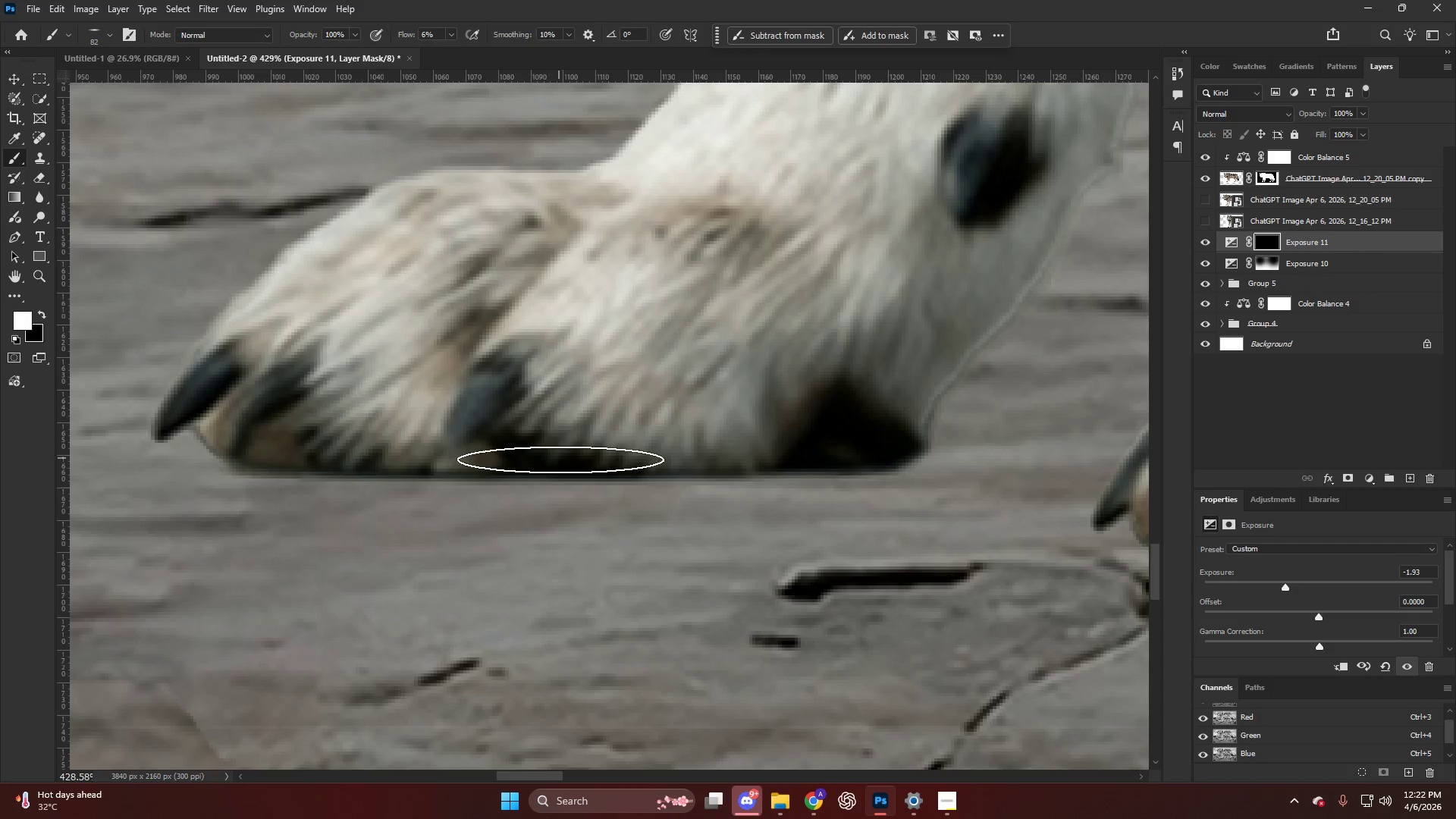 
left_click_drag(start_coordinate=[560, 460], to_coordinate=[558, 464])
 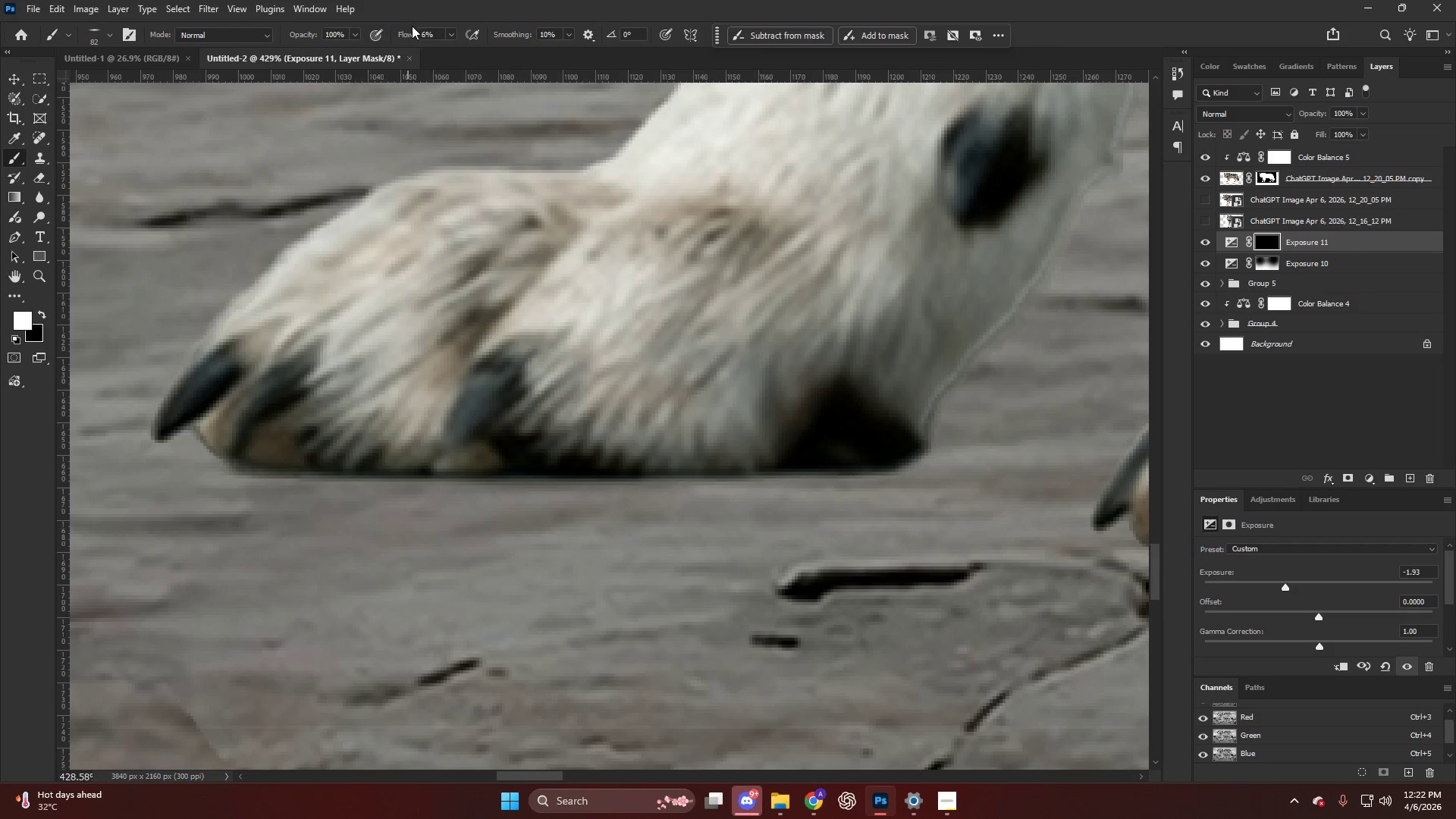 
left_click_drag(start_coordinate=[409, 36], to_coordinate=[423, 46])
 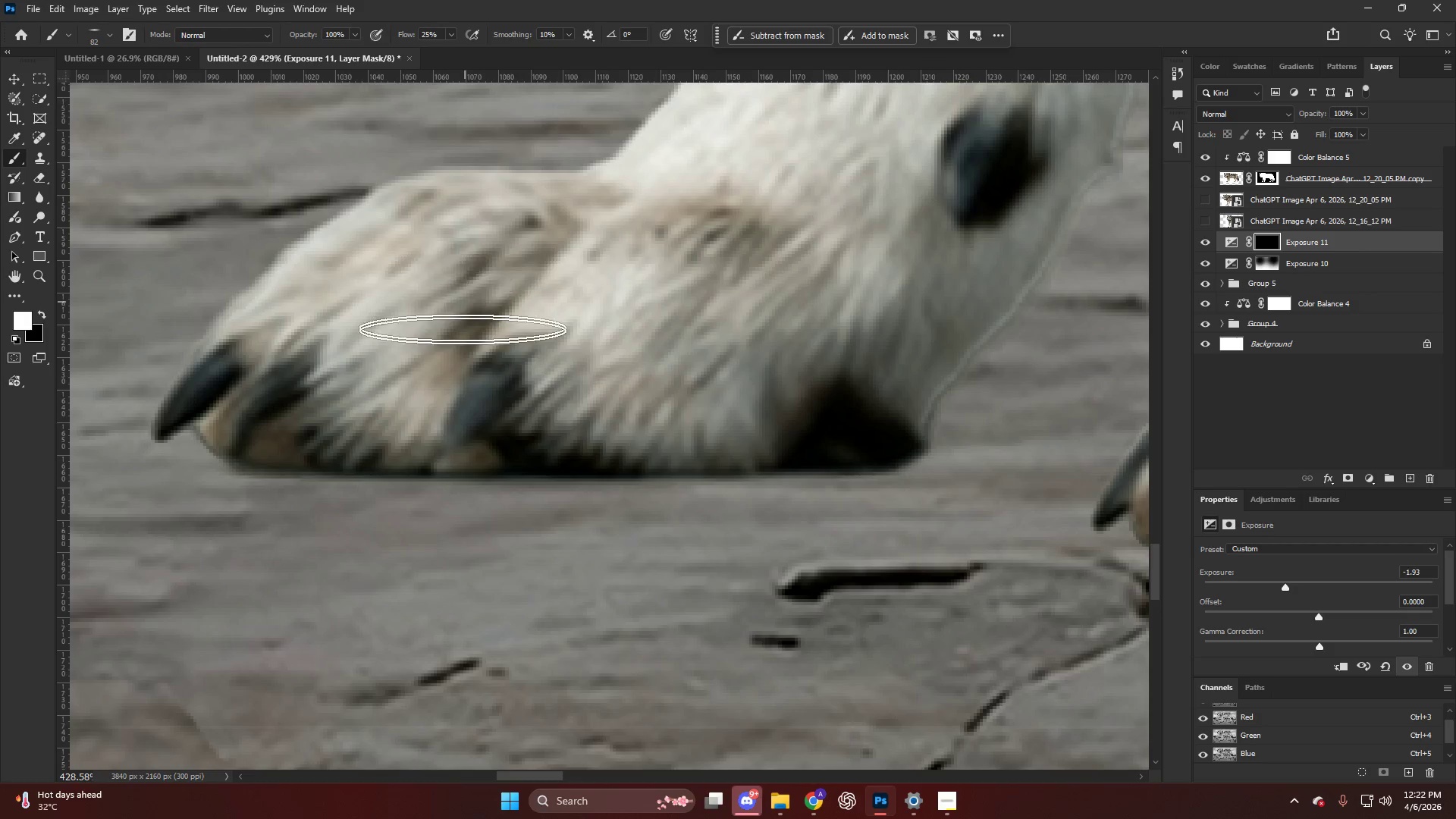 
key(Alt+AltLeft)
 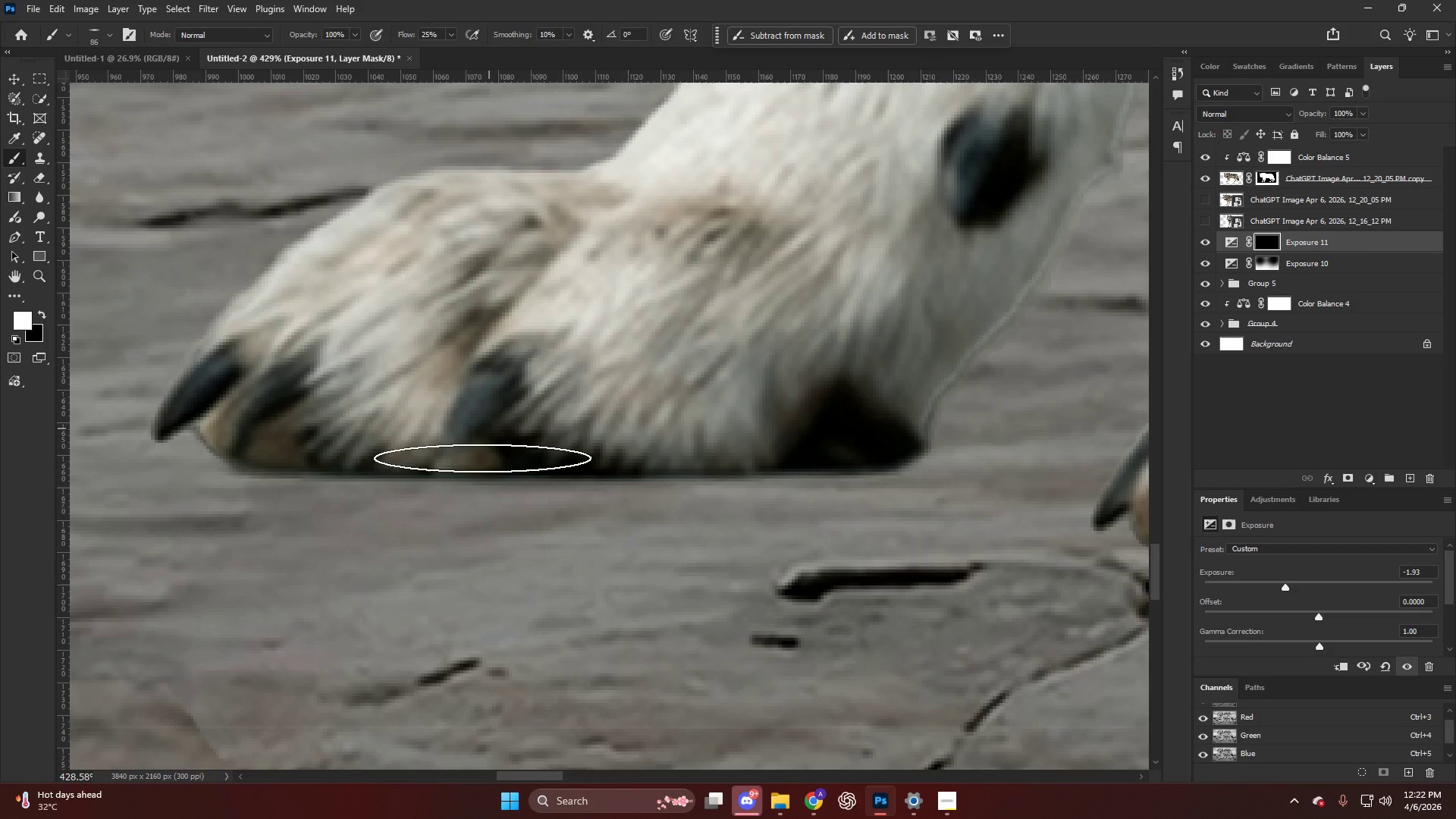 
left_click_drag(start_coordinate=[510, 482], to_coordinate=[566, 472])
 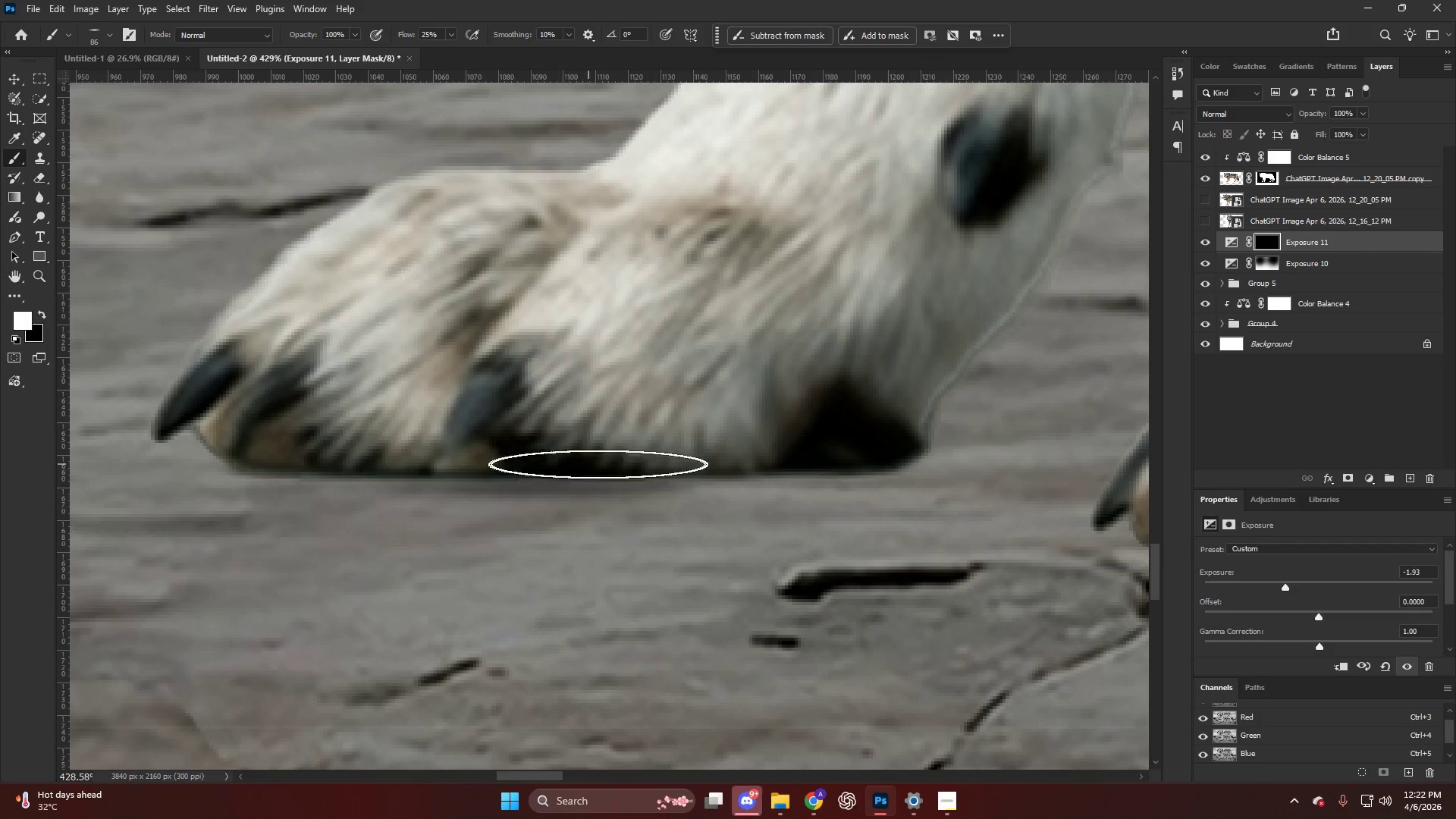 
left_click_drag(start_coordinate=[602, 465], to_coordinate=[754, 470])
 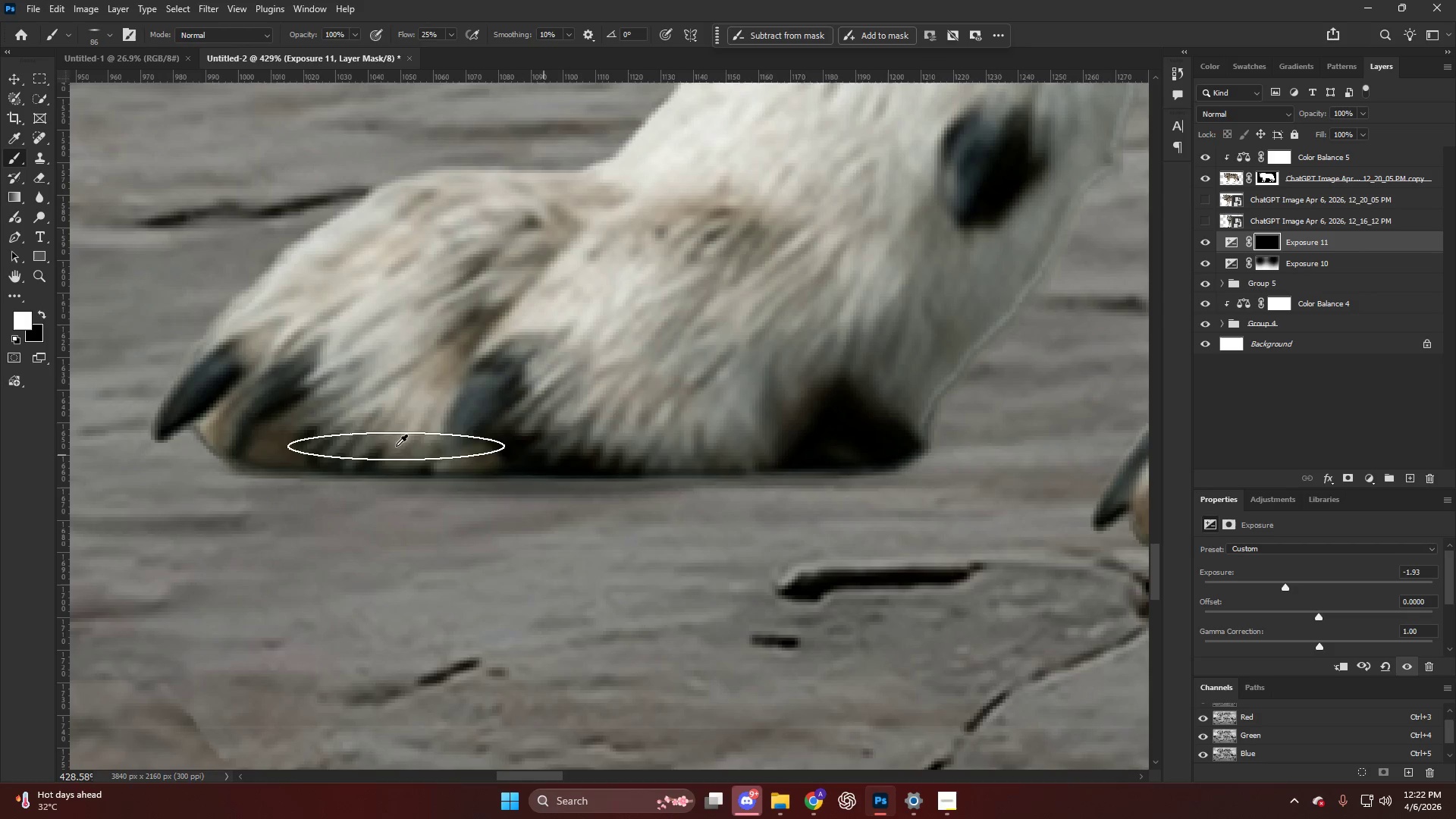 
key(Alt+AltLeft)
 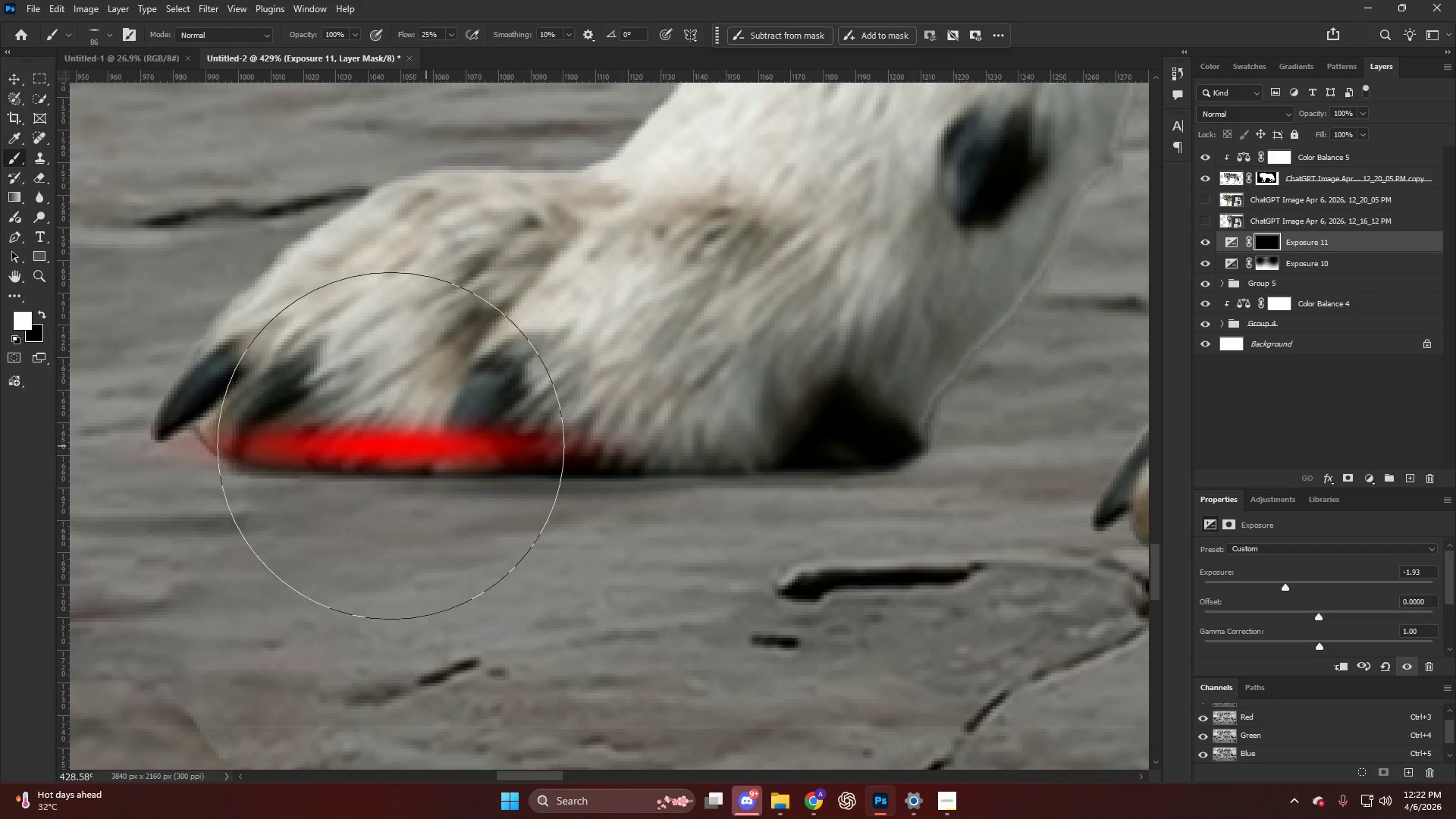 
left_click_drag(start_coordinate=[359, 450], to_coordinate=[453, 481])
 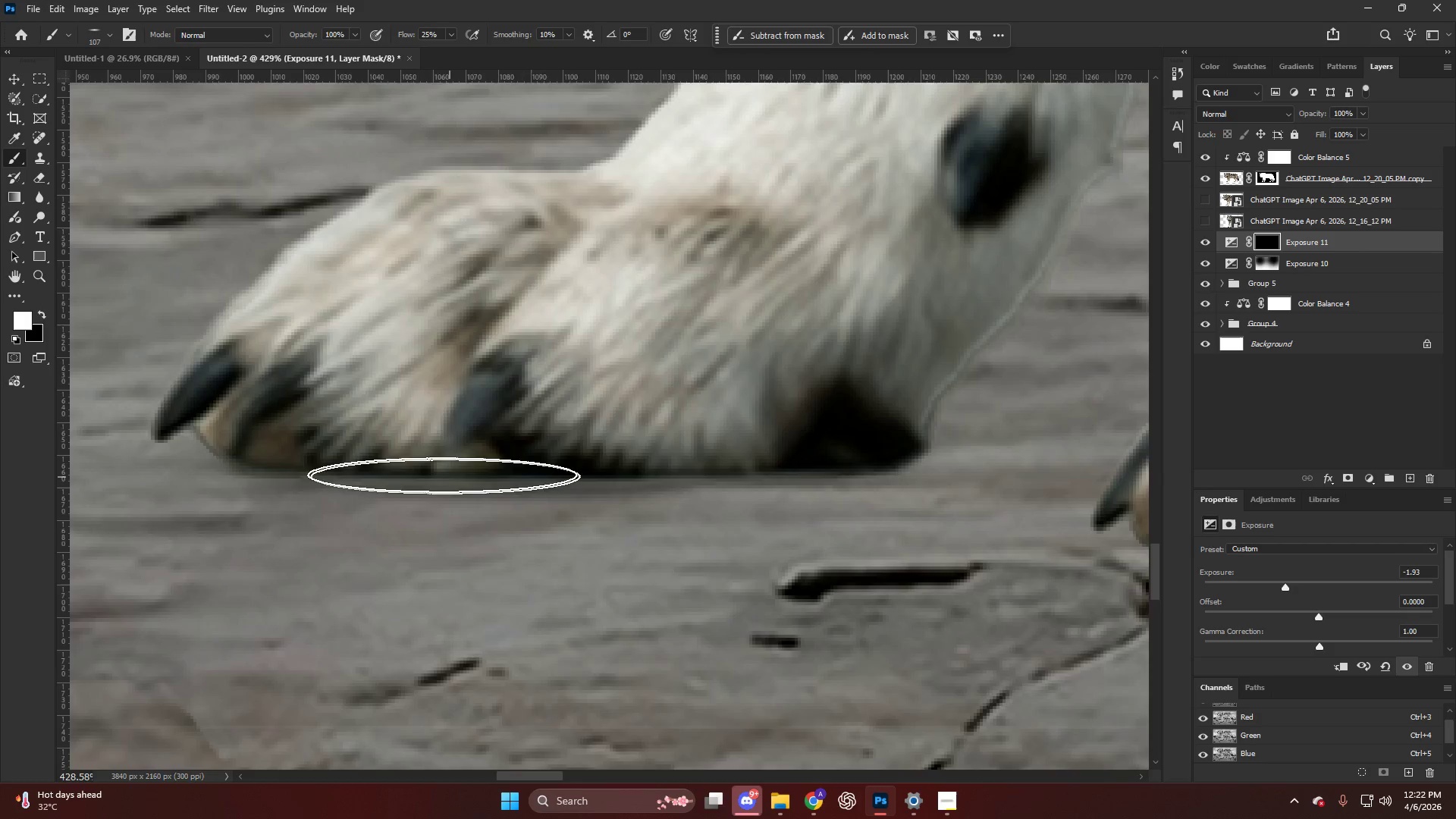 
hold_key(key=AltLeft, duration=0.83)
scroll: coordinate [452, 454], scroll_direction: down, amount: 10.0
 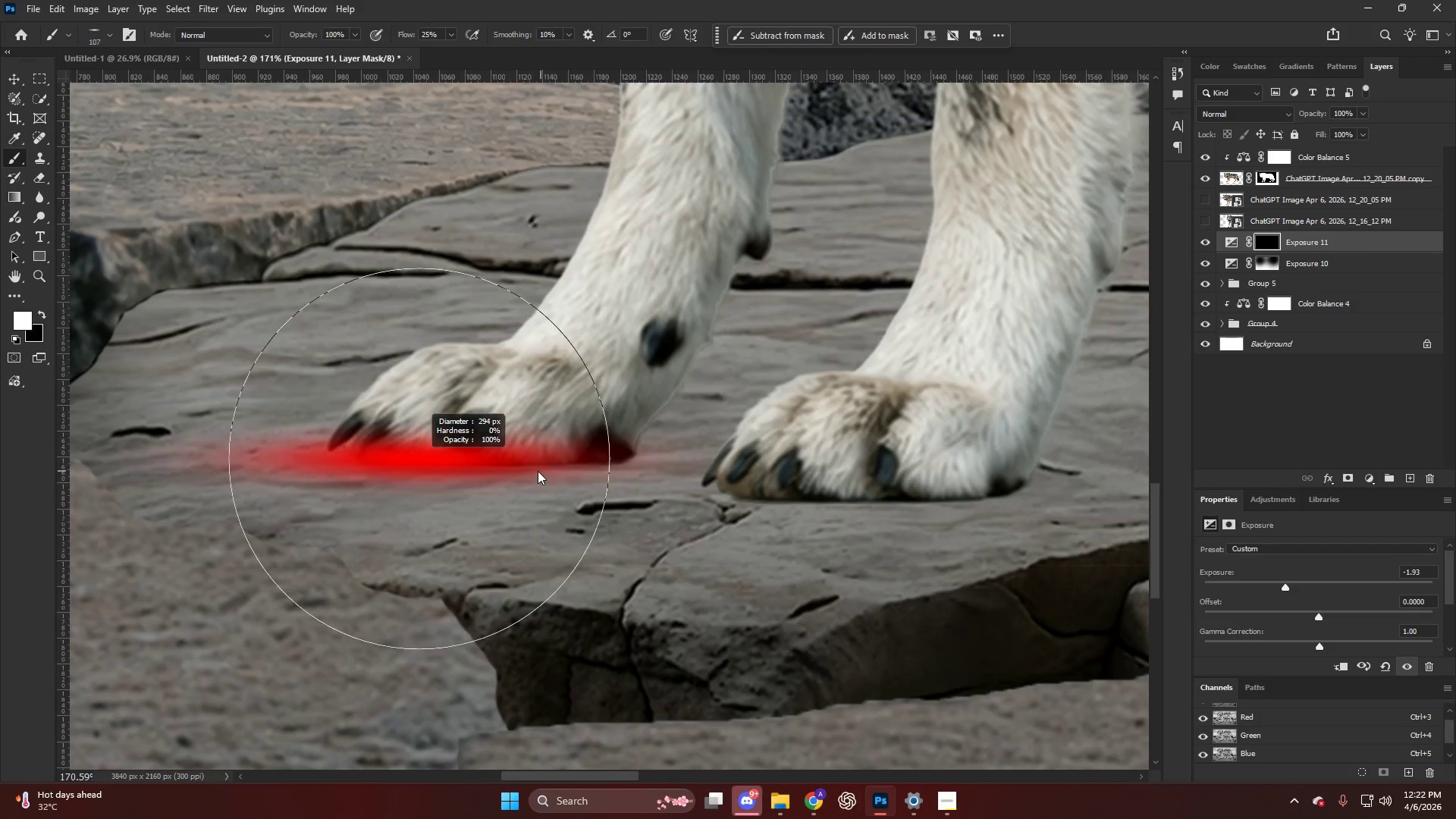 
left_click_drag(start_coordinate=[486, 470], to_coordinate=[507, 463])
 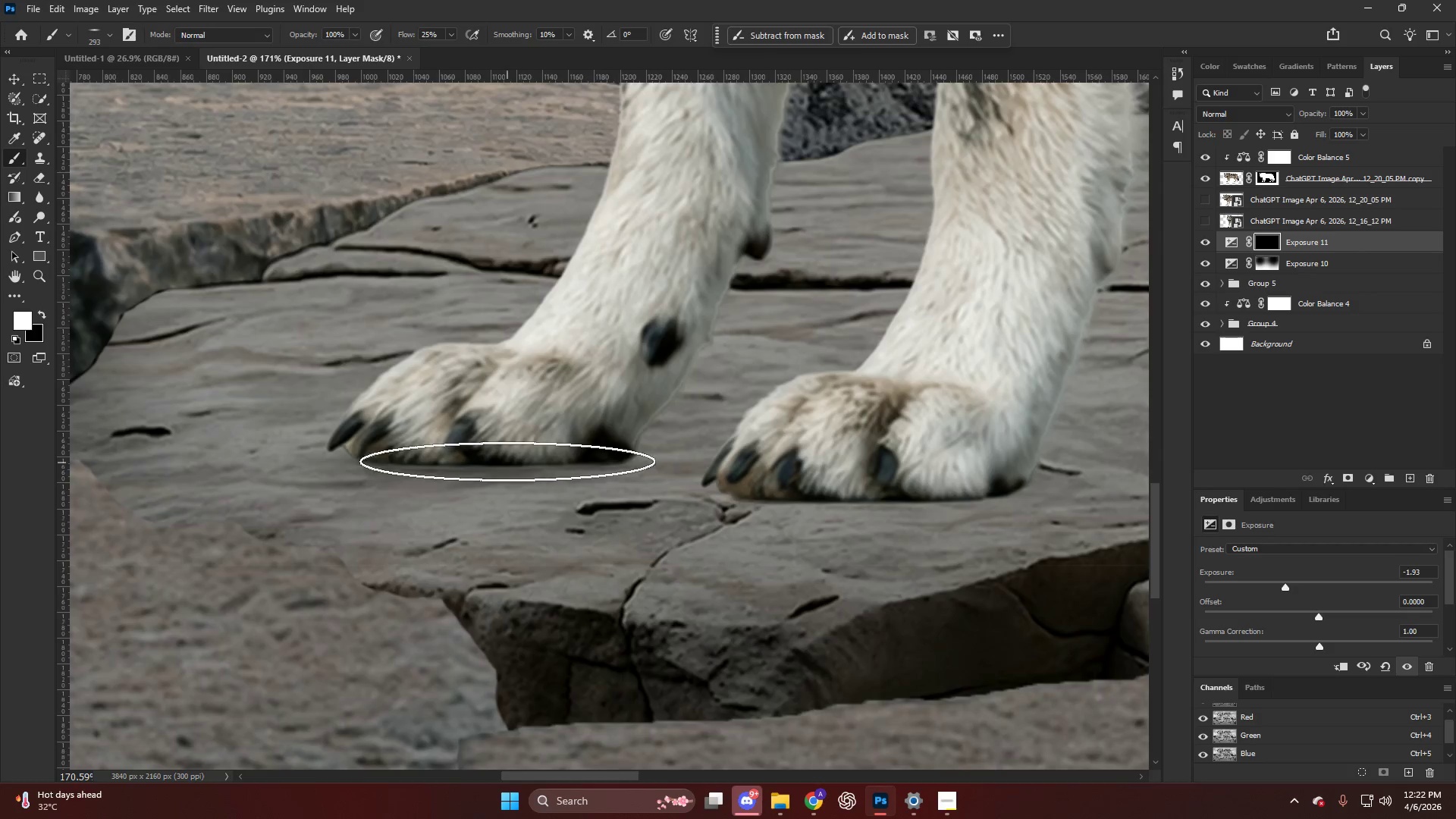 
hold_key(key=AltLeft, duration=1.33)
scroll: coordinate [720, 472], scroll_direction: up, amount: 4.0
 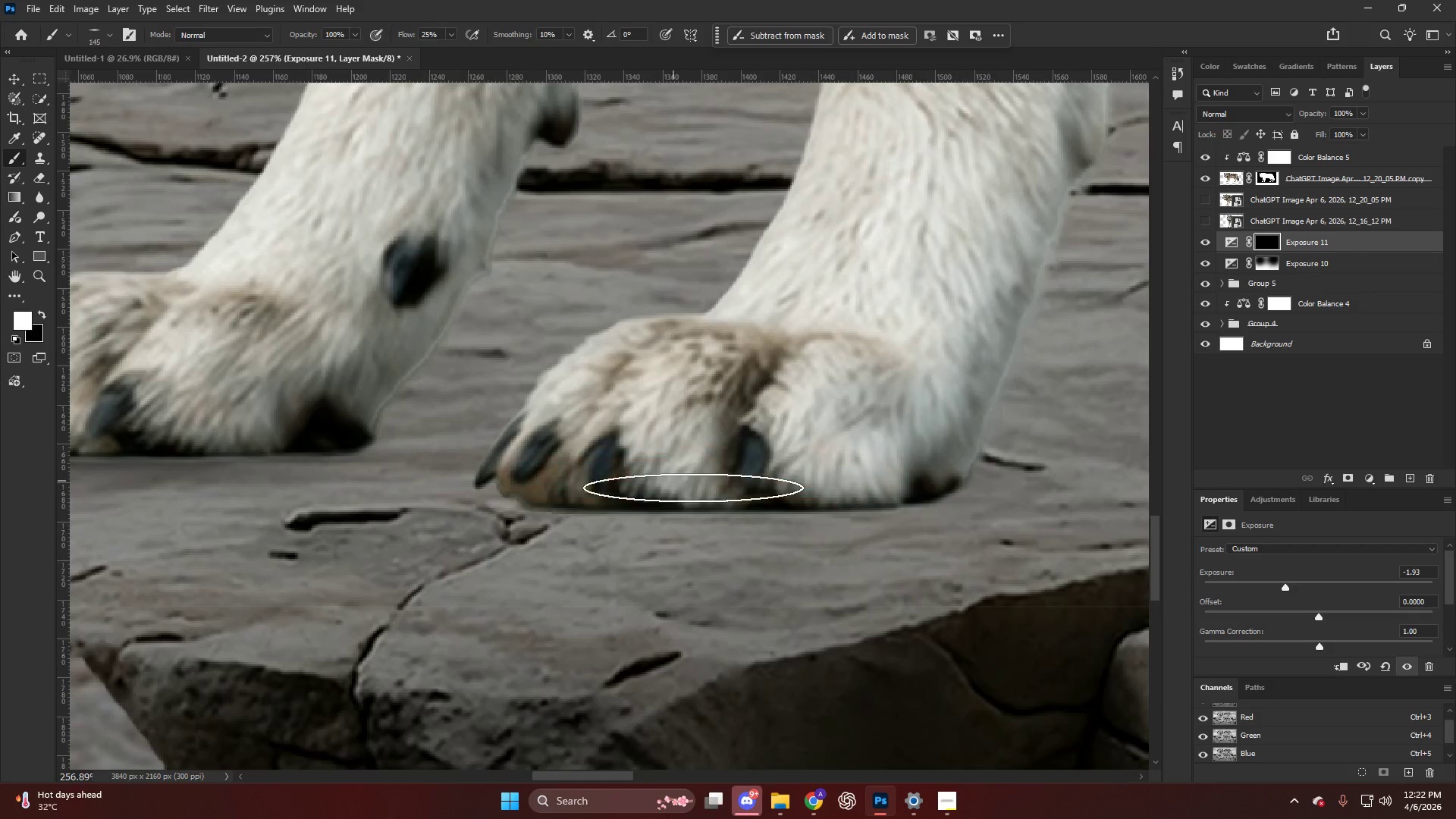 
left_click_drag(start_coordinate=[704, 492], to_coordinate=[640, 498])
 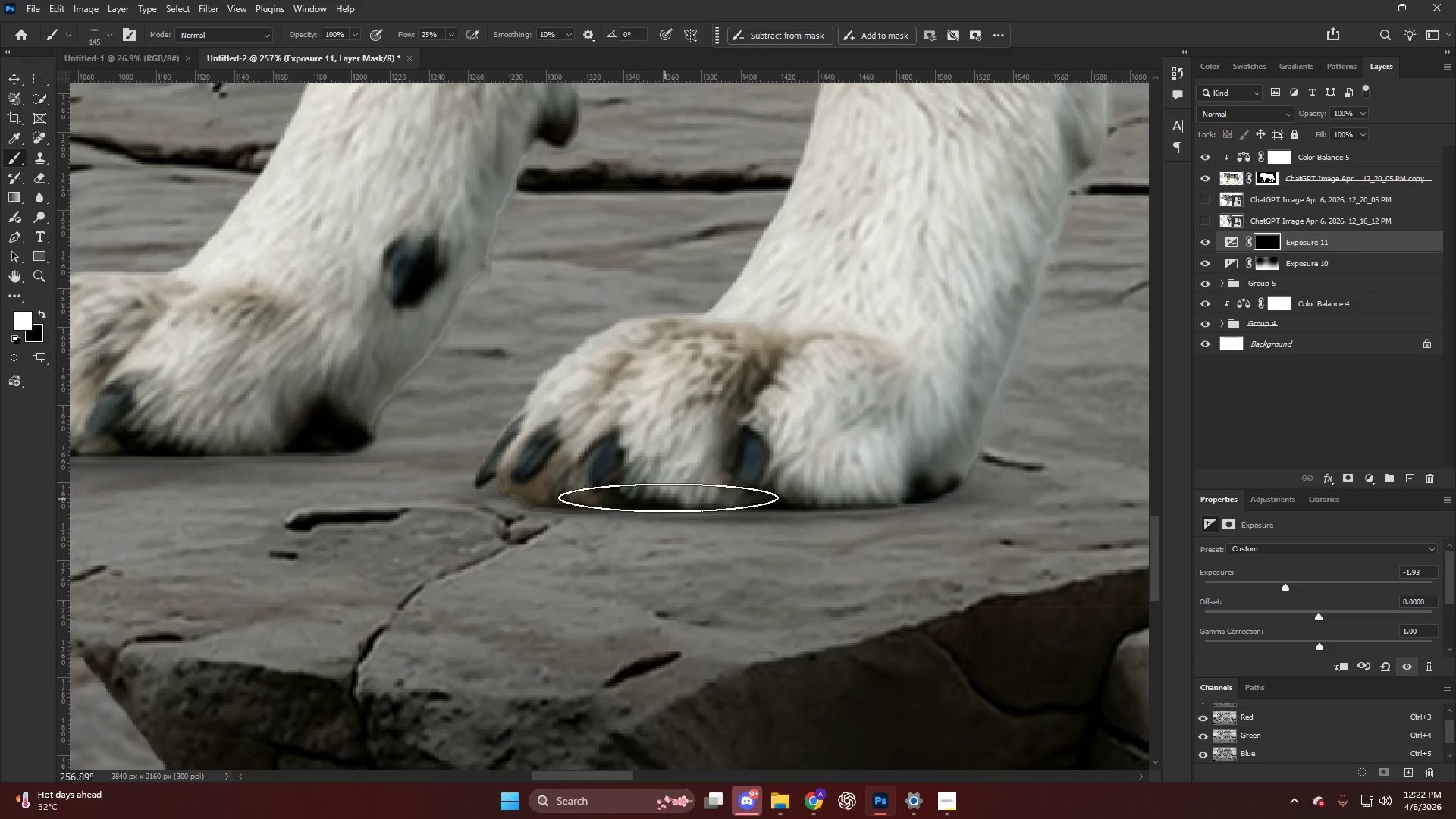 
hold_key(key=AltLeft, duration=0.66)
scroll: coordinate [670, 493], scroll_direction: down, amount: 6.0
 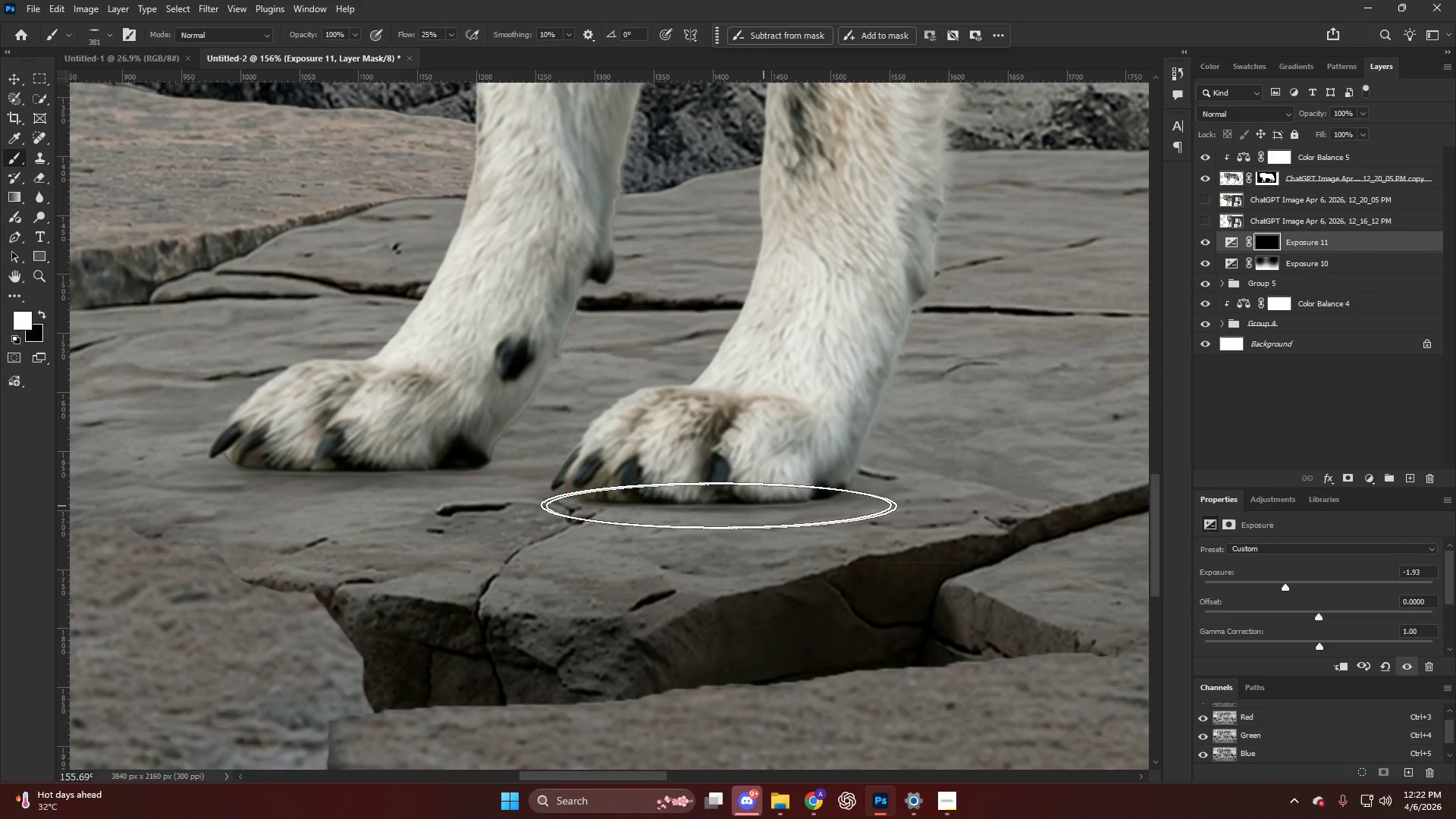 
left_click_drag(start_coordinate=[715, 502], to_coordinate=[721, 497])
 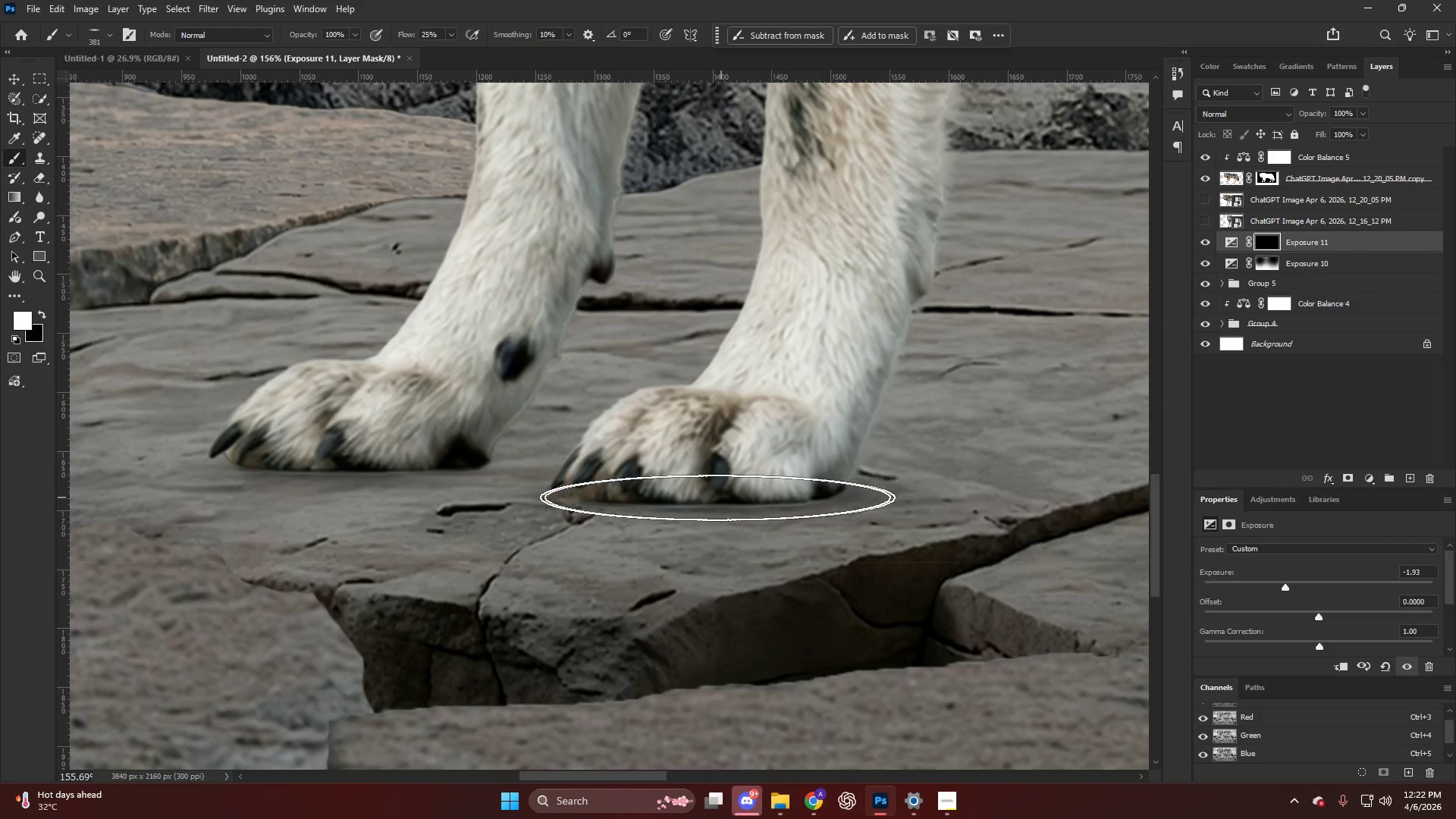 
key(Alt+AltLeft)
 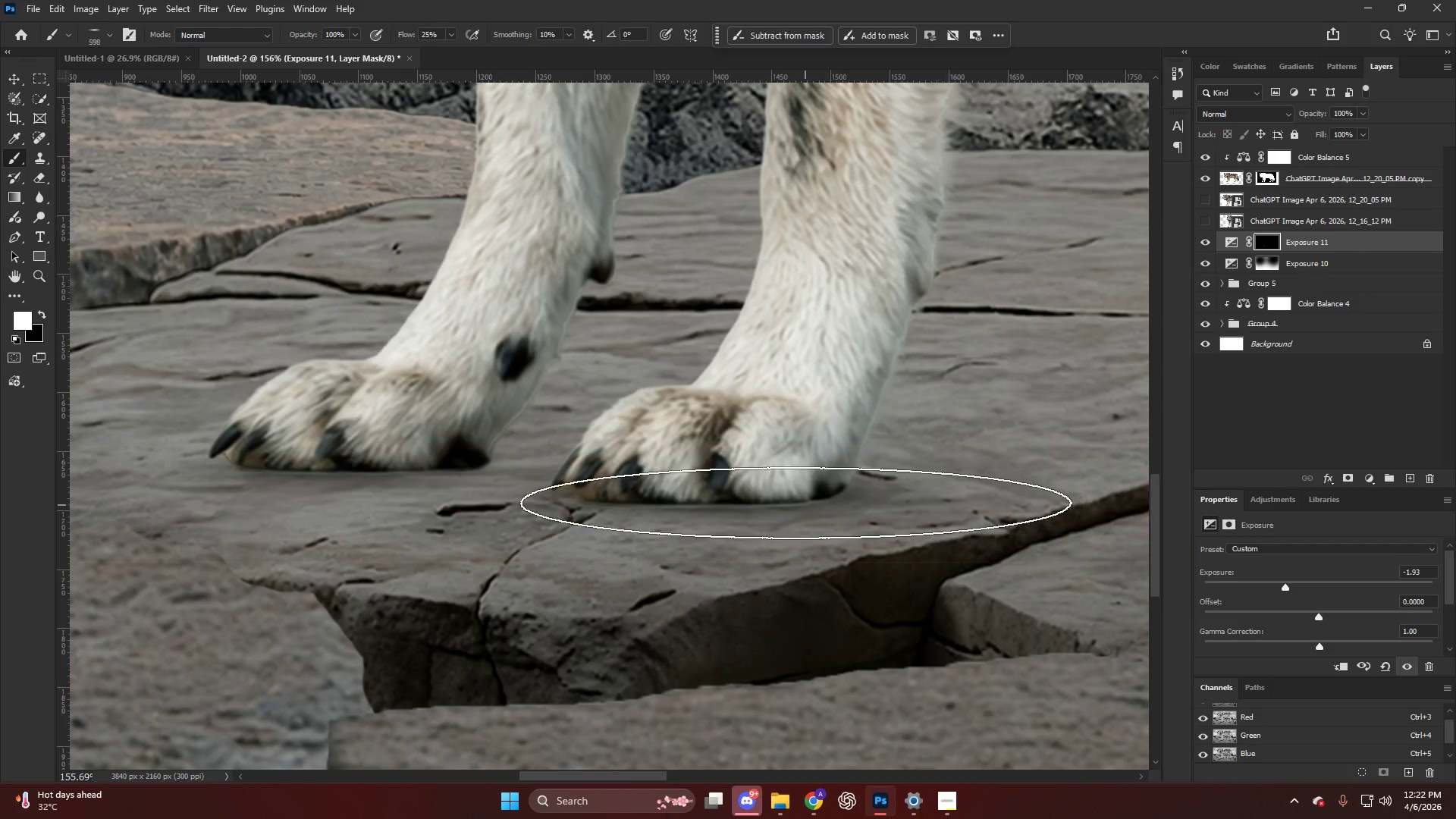 
key(Alt+AltLeft)
 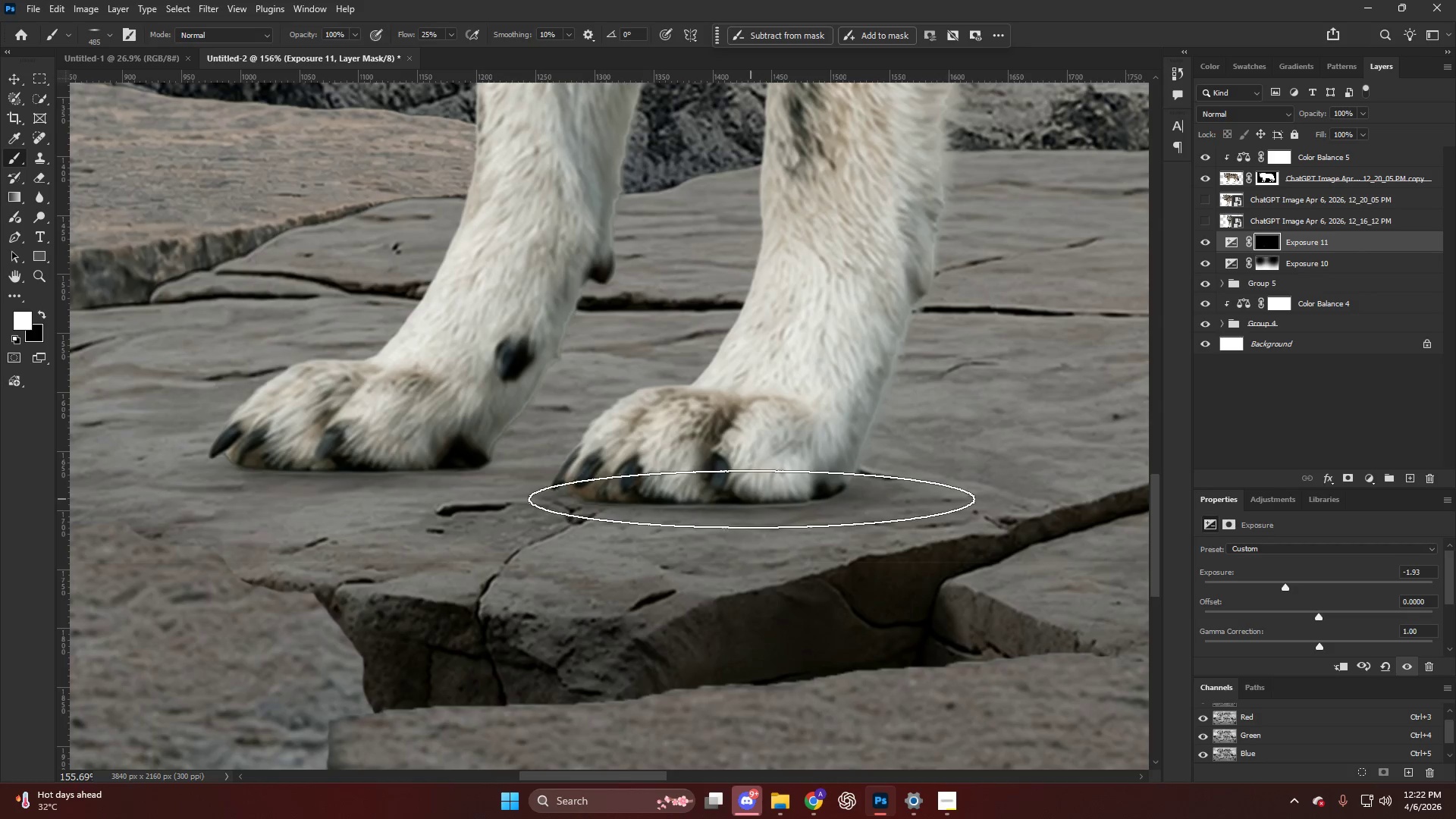 
left_click_drag(start_coordinate=[752, 494], to_coordinate=[751, 500])
 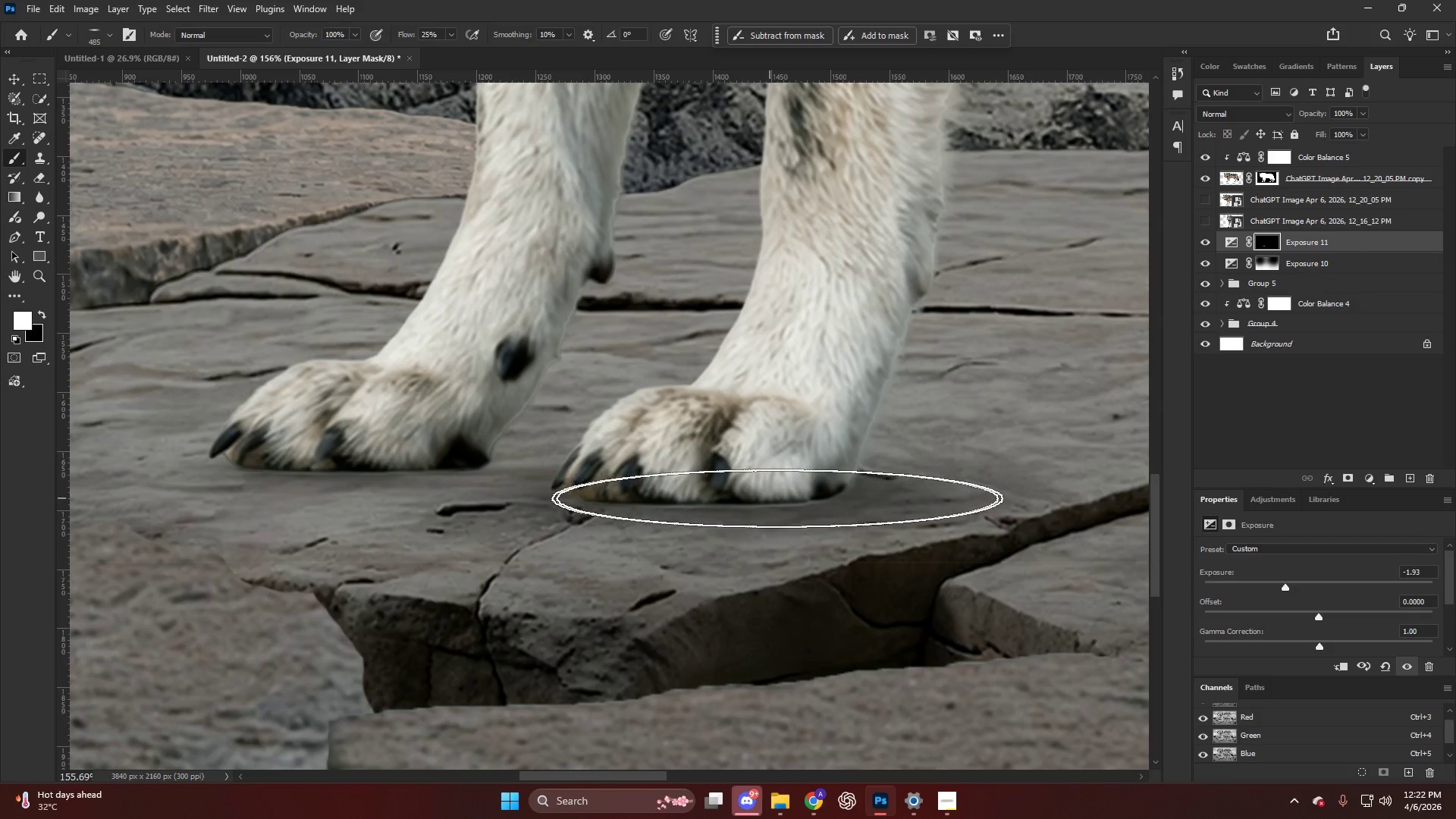 
key(Alt+AltLeft)
 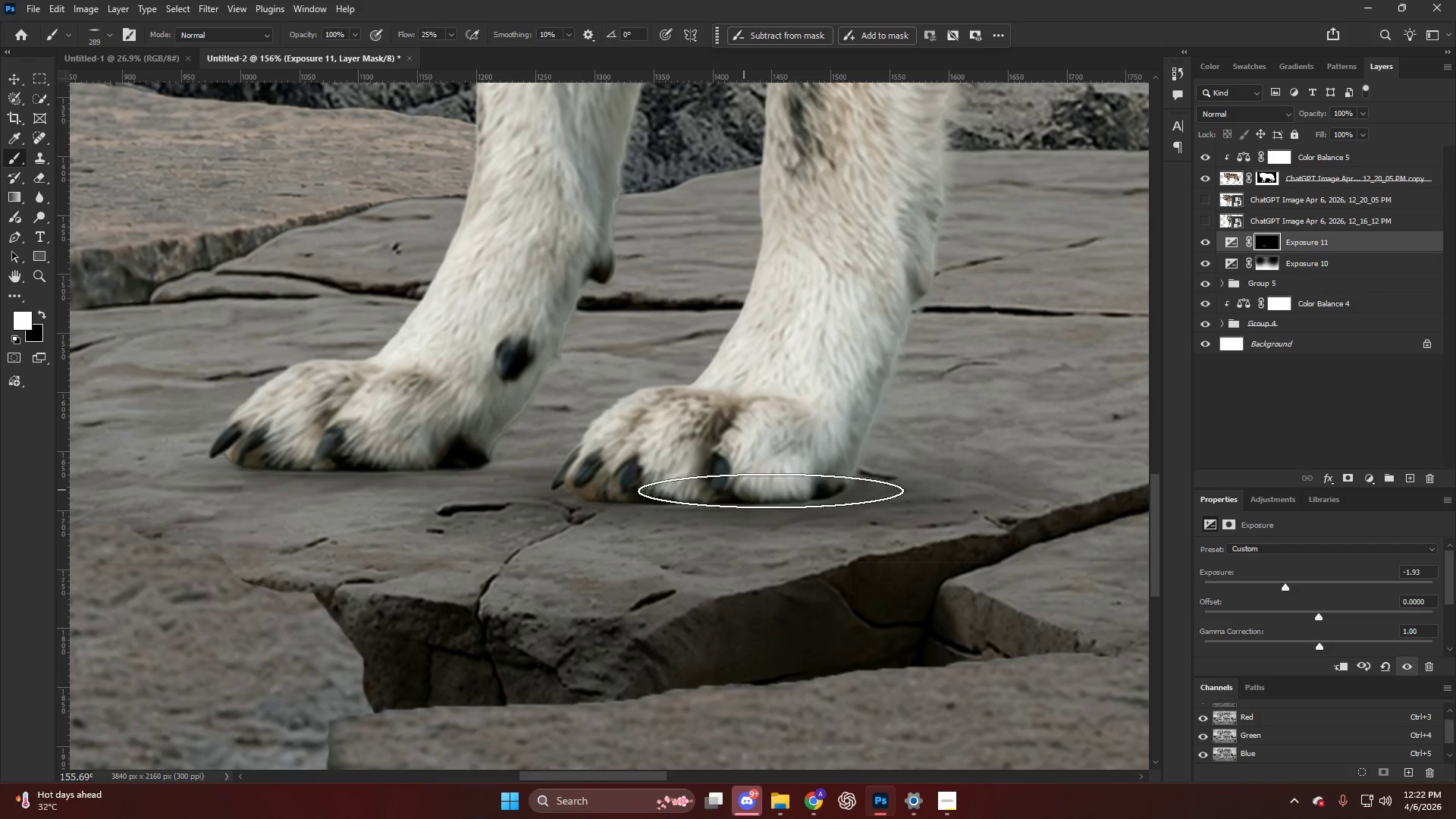 
left_click_drag(start_coordinate=[735, 491], to_coordinate=[721, 491])
 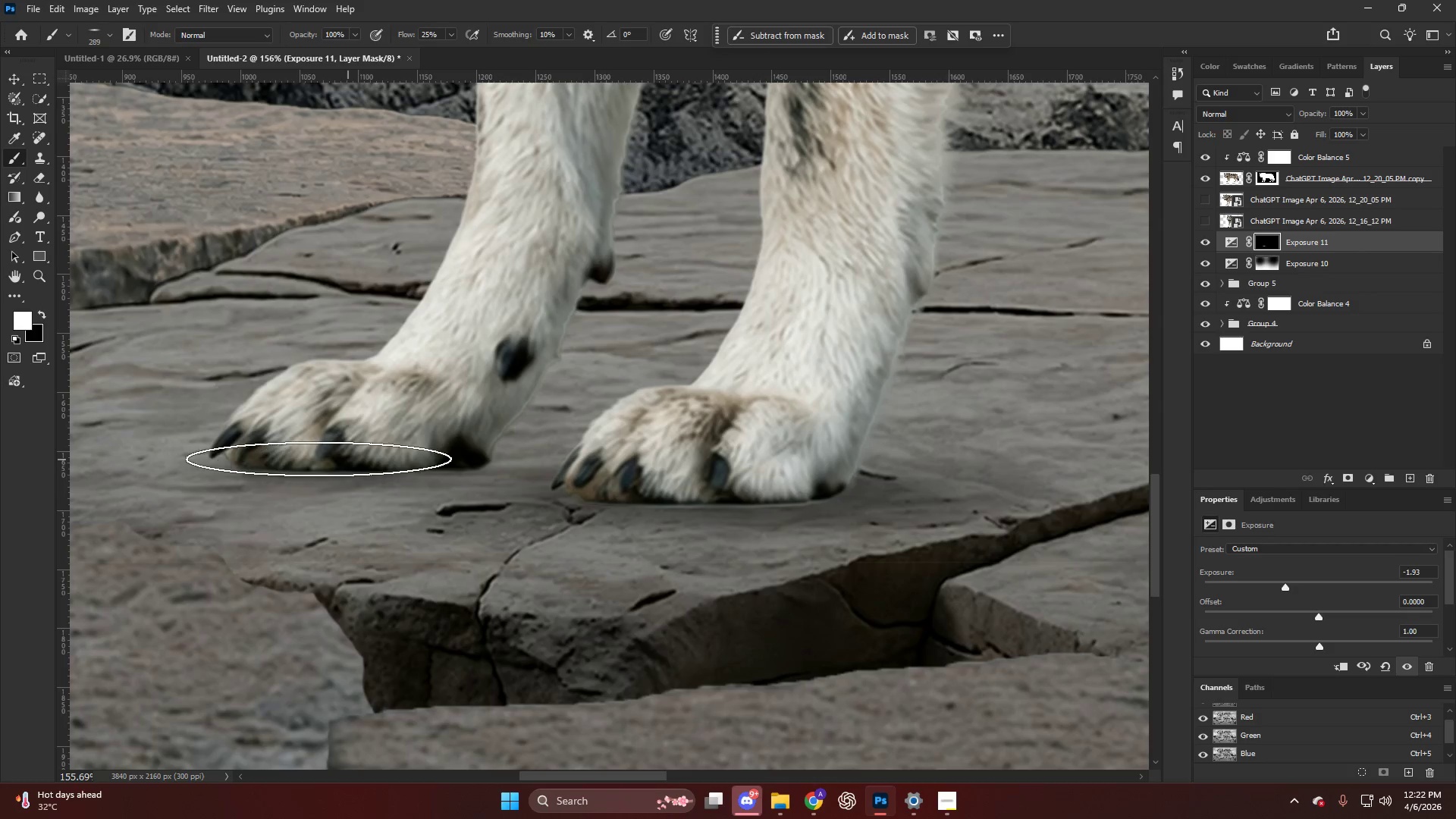 
key(Alt+AltLeft)
 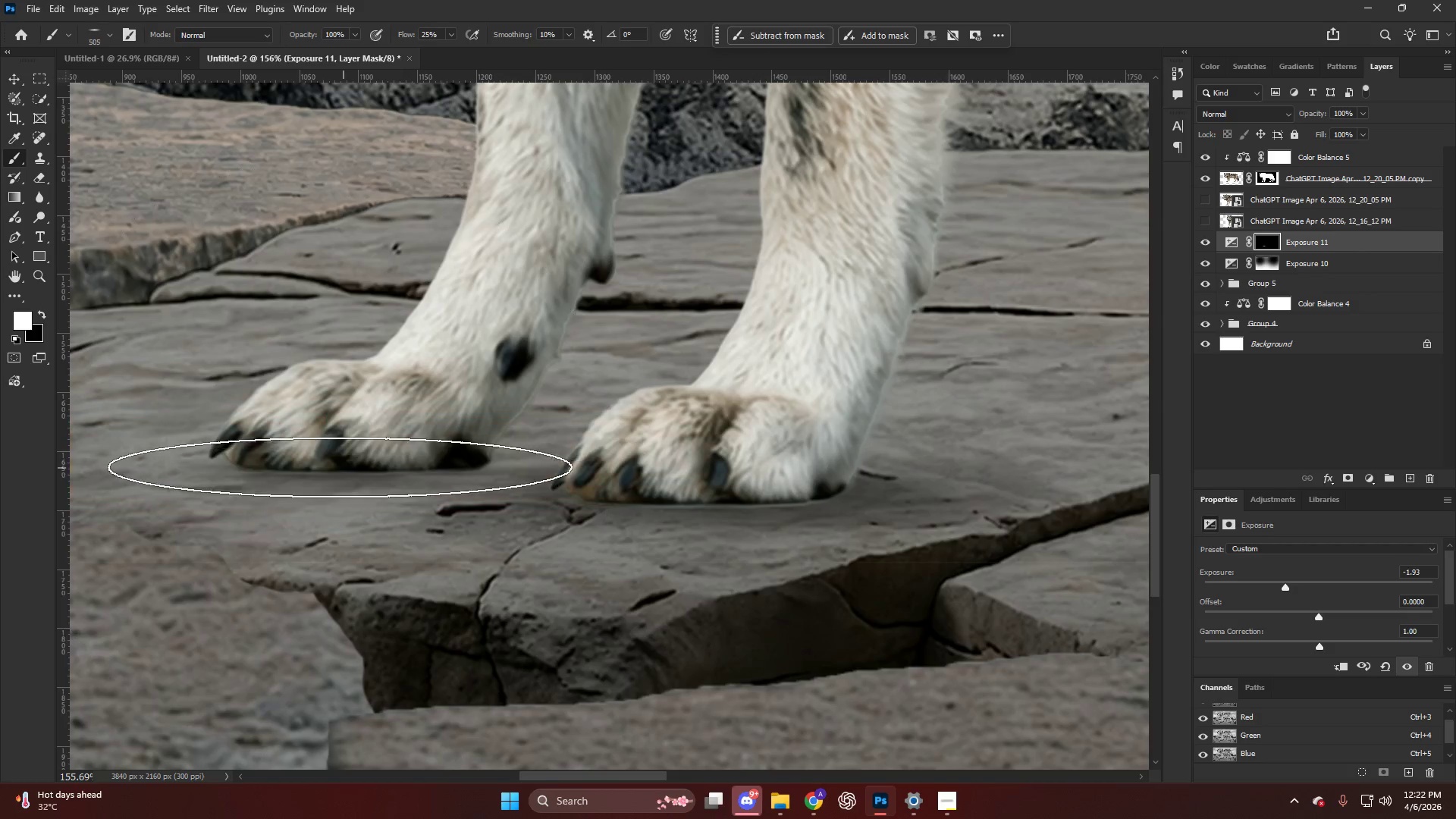 
left_click_drag(start_coordinate=[378, 472], to_coordinate=[312, 467])
 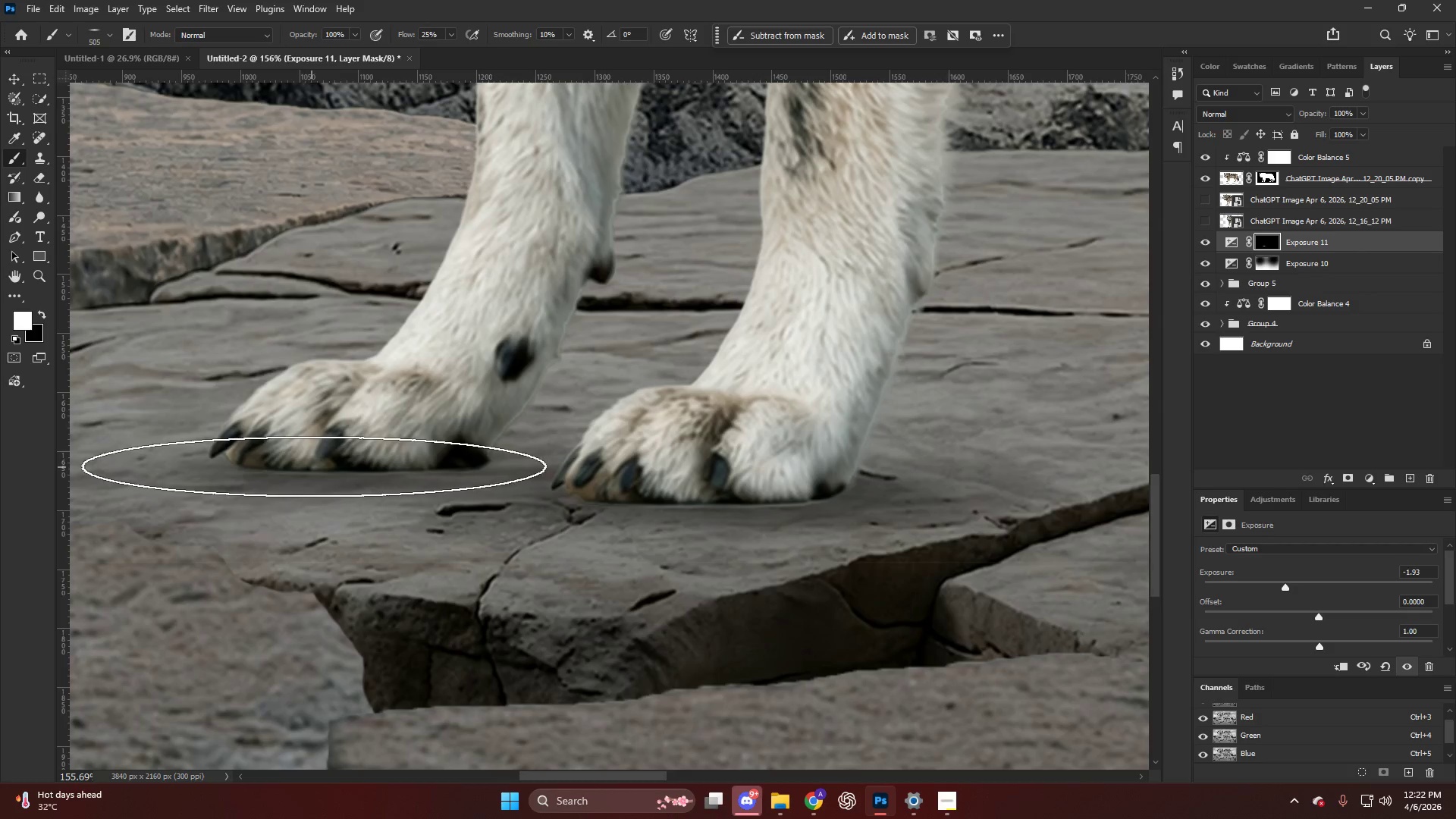 
hold_key(key=AltLeft, duration=0.73)
 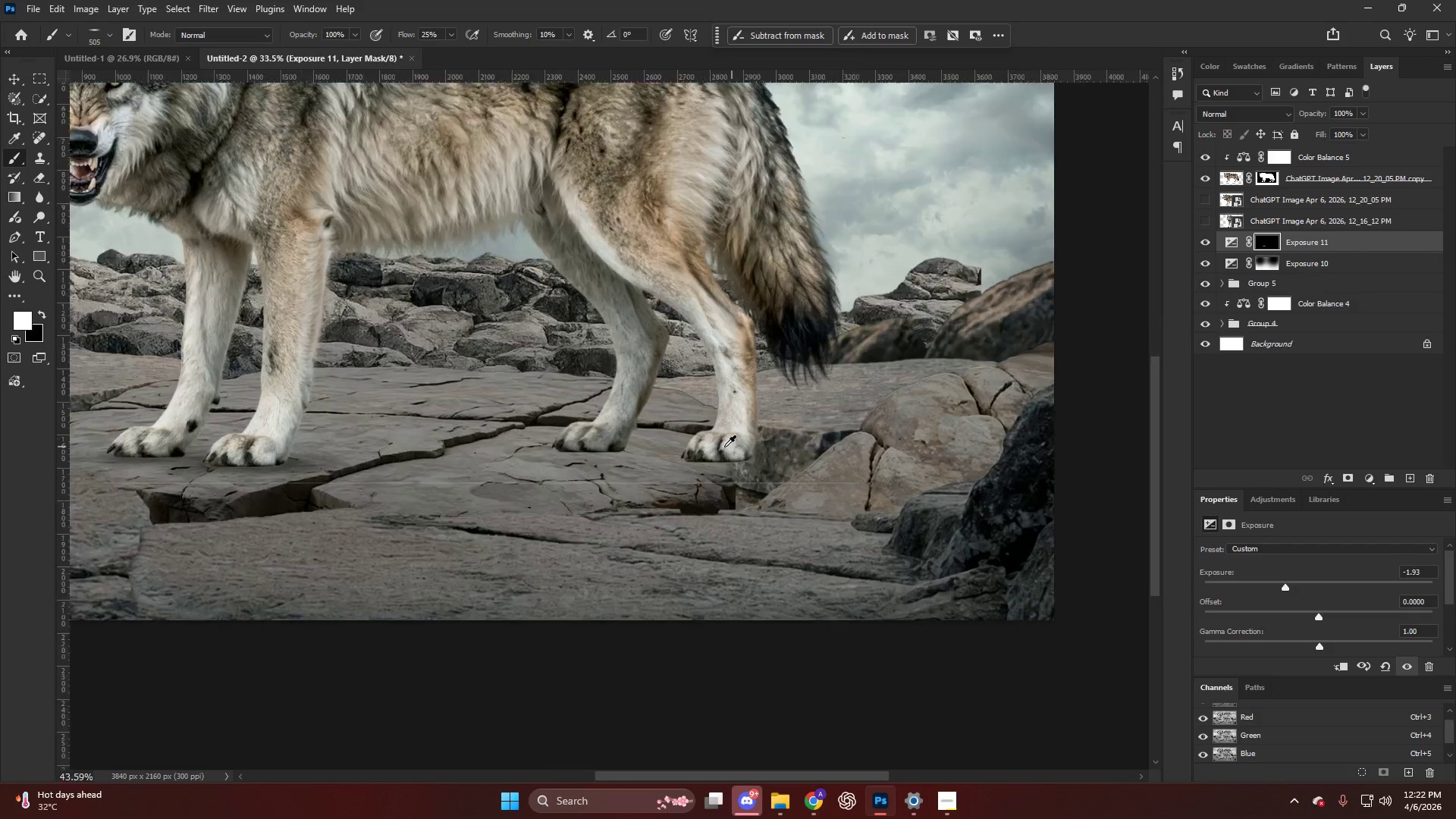 
hold_key(key=AltLeft, duration=0.44)
 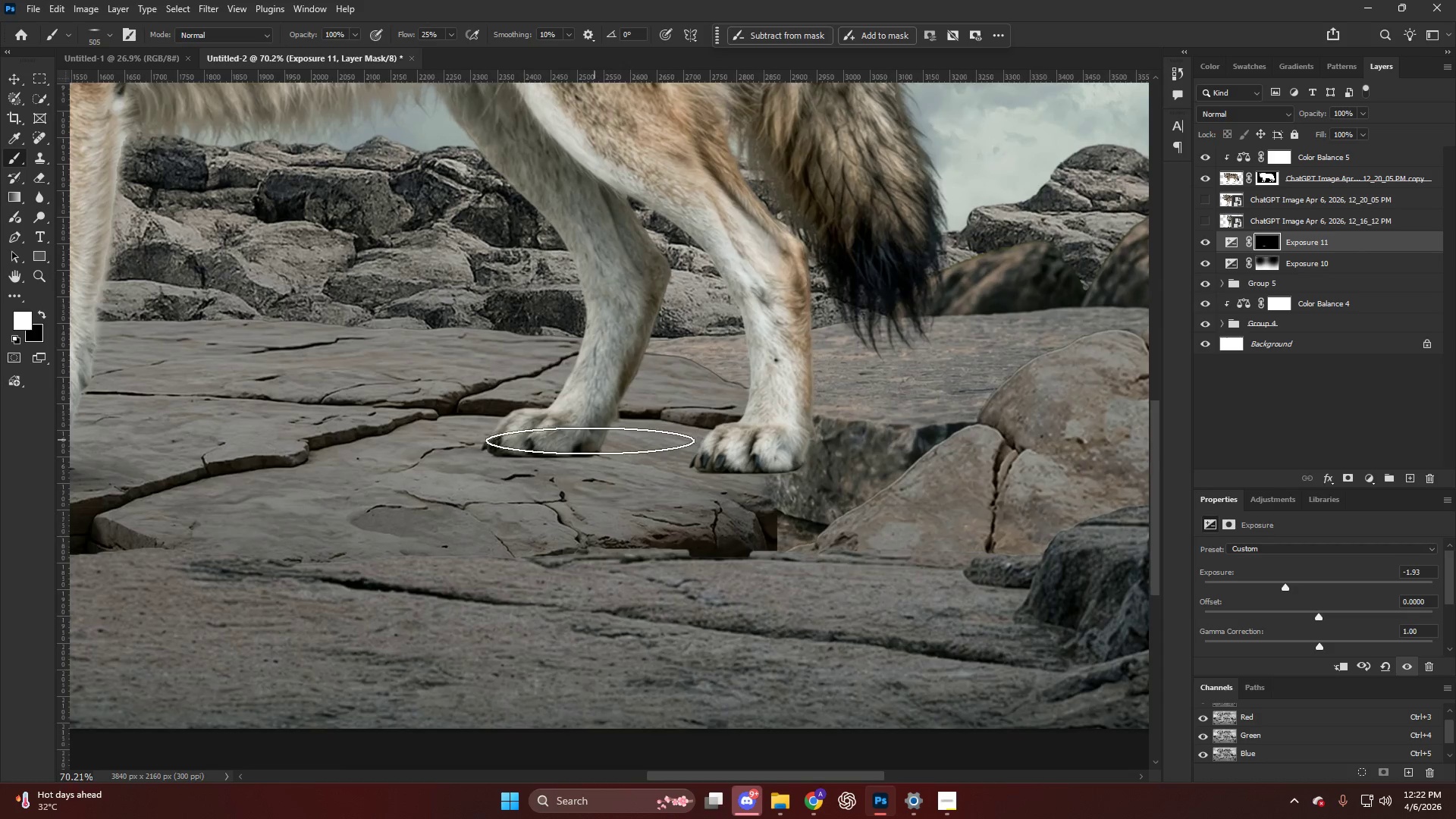 
key(Alt+AltLeft)
 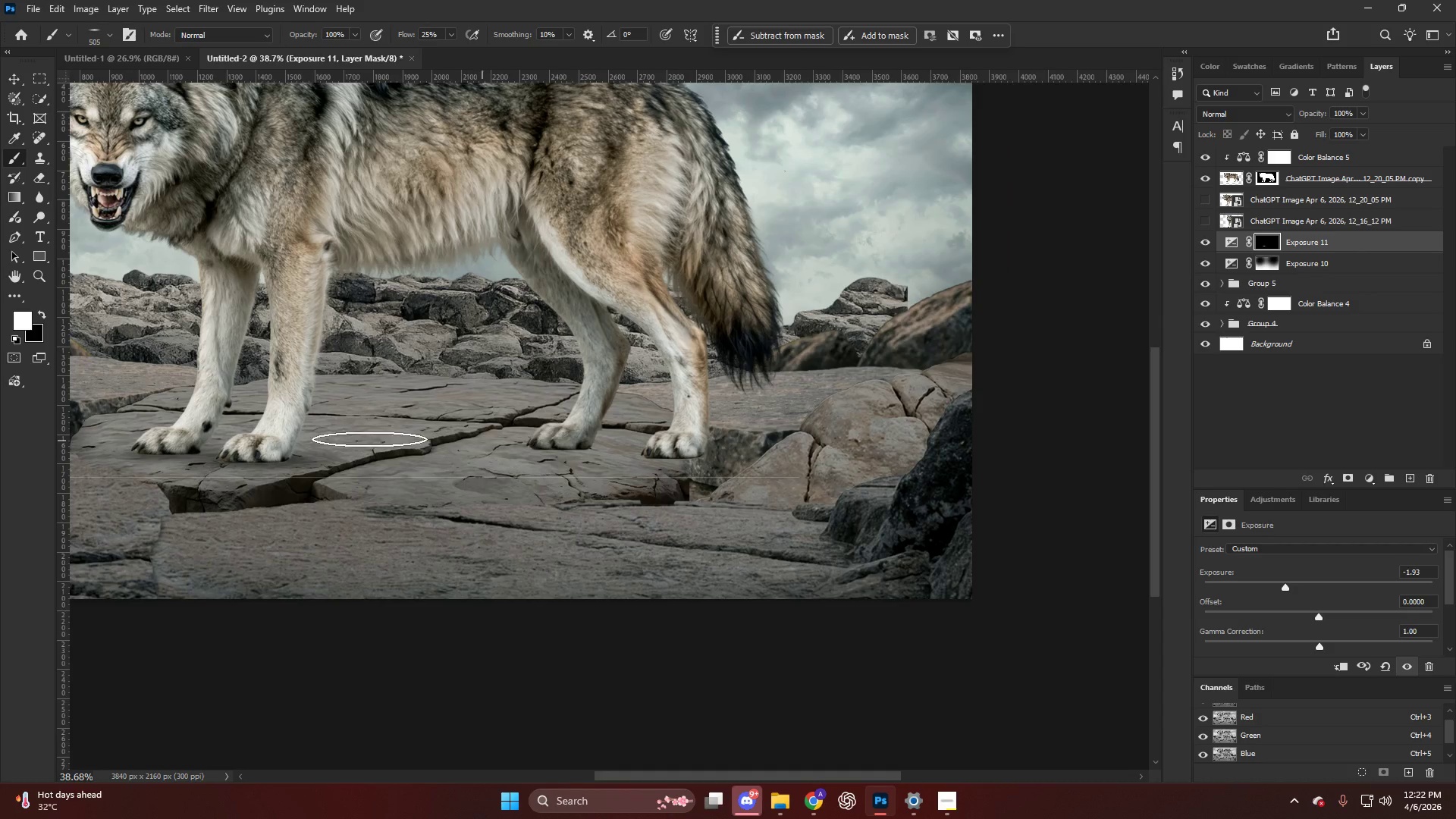 
hold_key(key=AltLeft, duration=0.53)
scroll: coordinate [206, 415], scroll_direction: down, amount: 11.0
 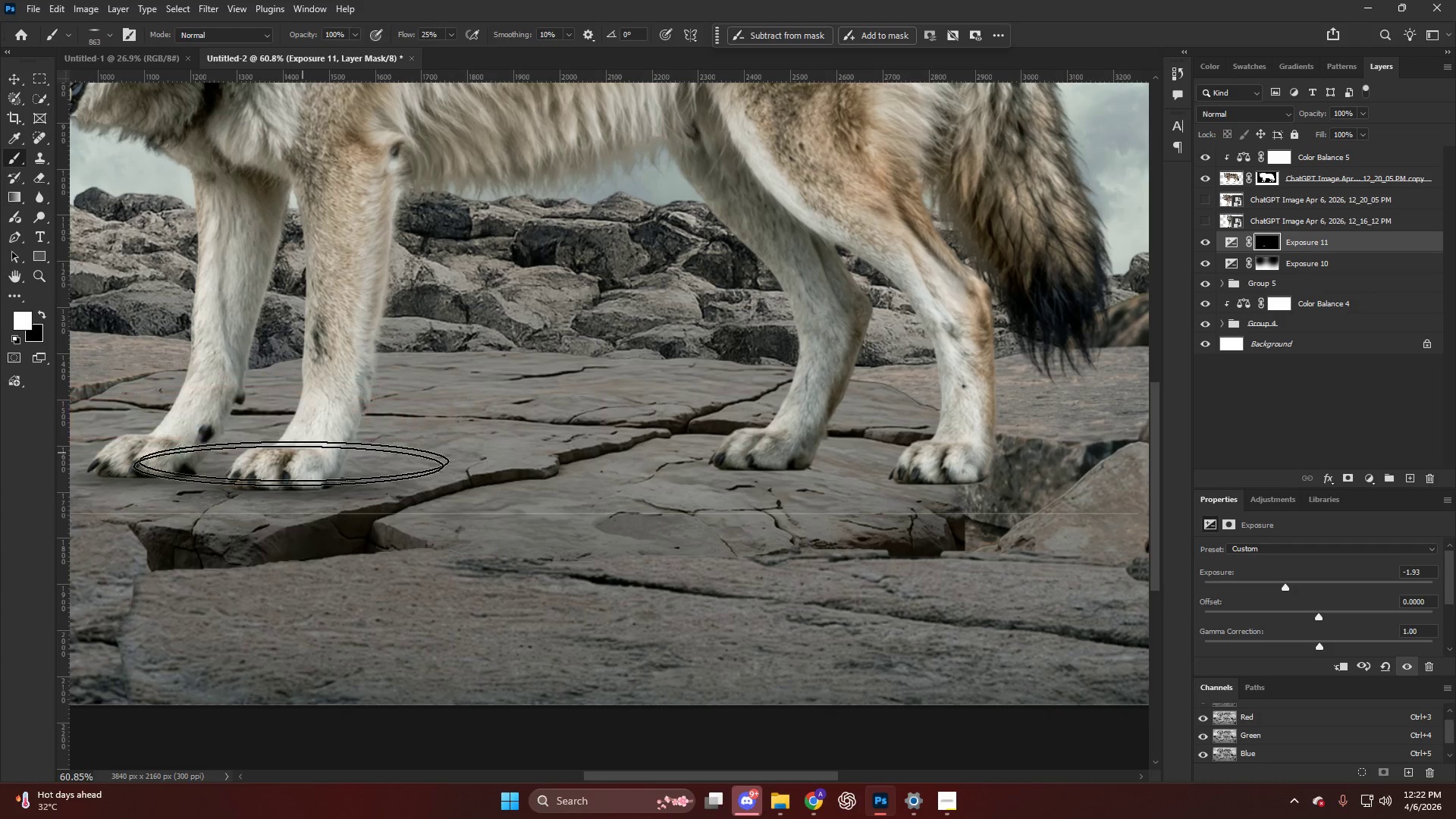 
type(xx)
 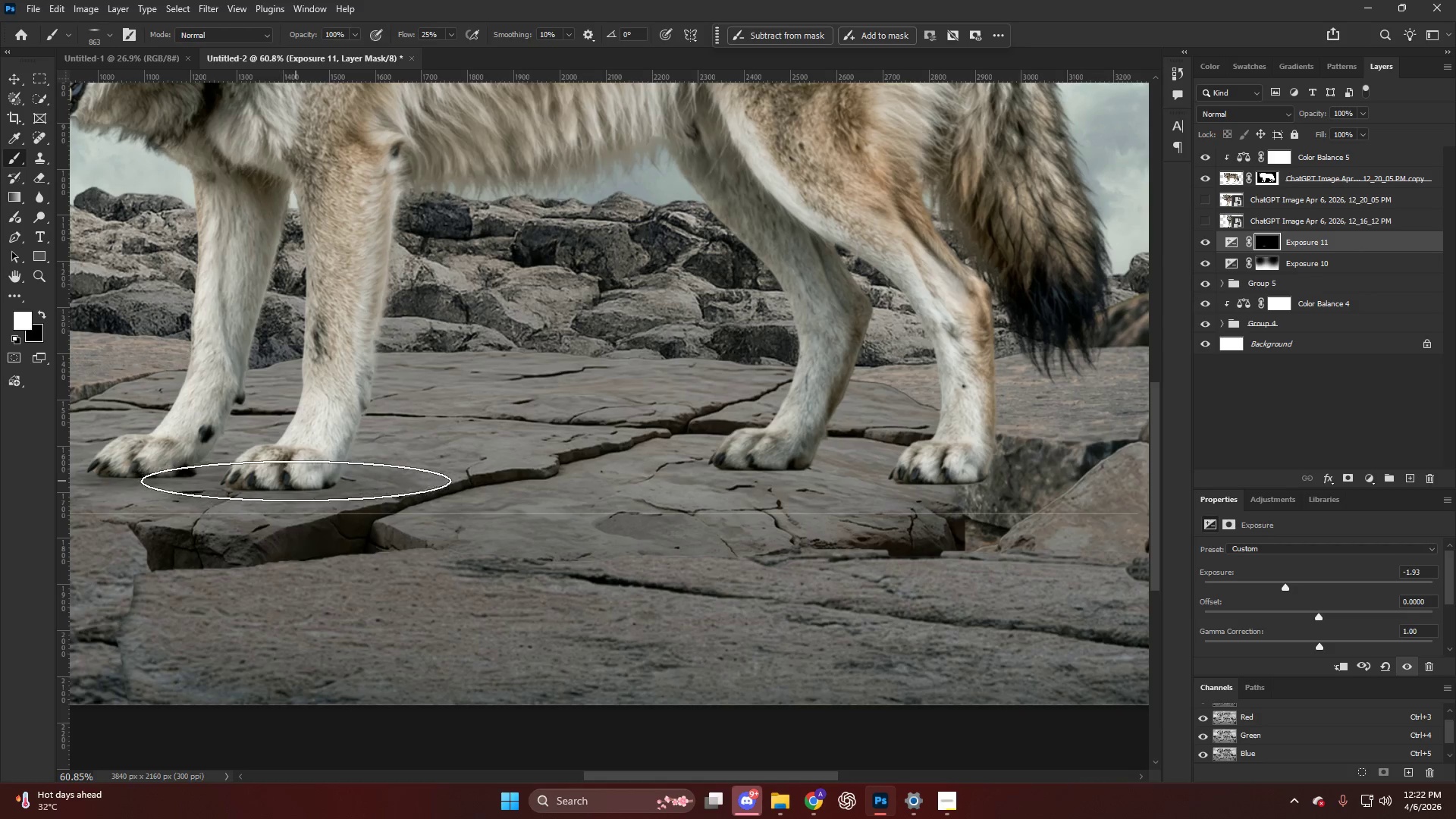 
left_click_drag(start_coordinate=[292, 479], to_coordinate=[333, 489])
 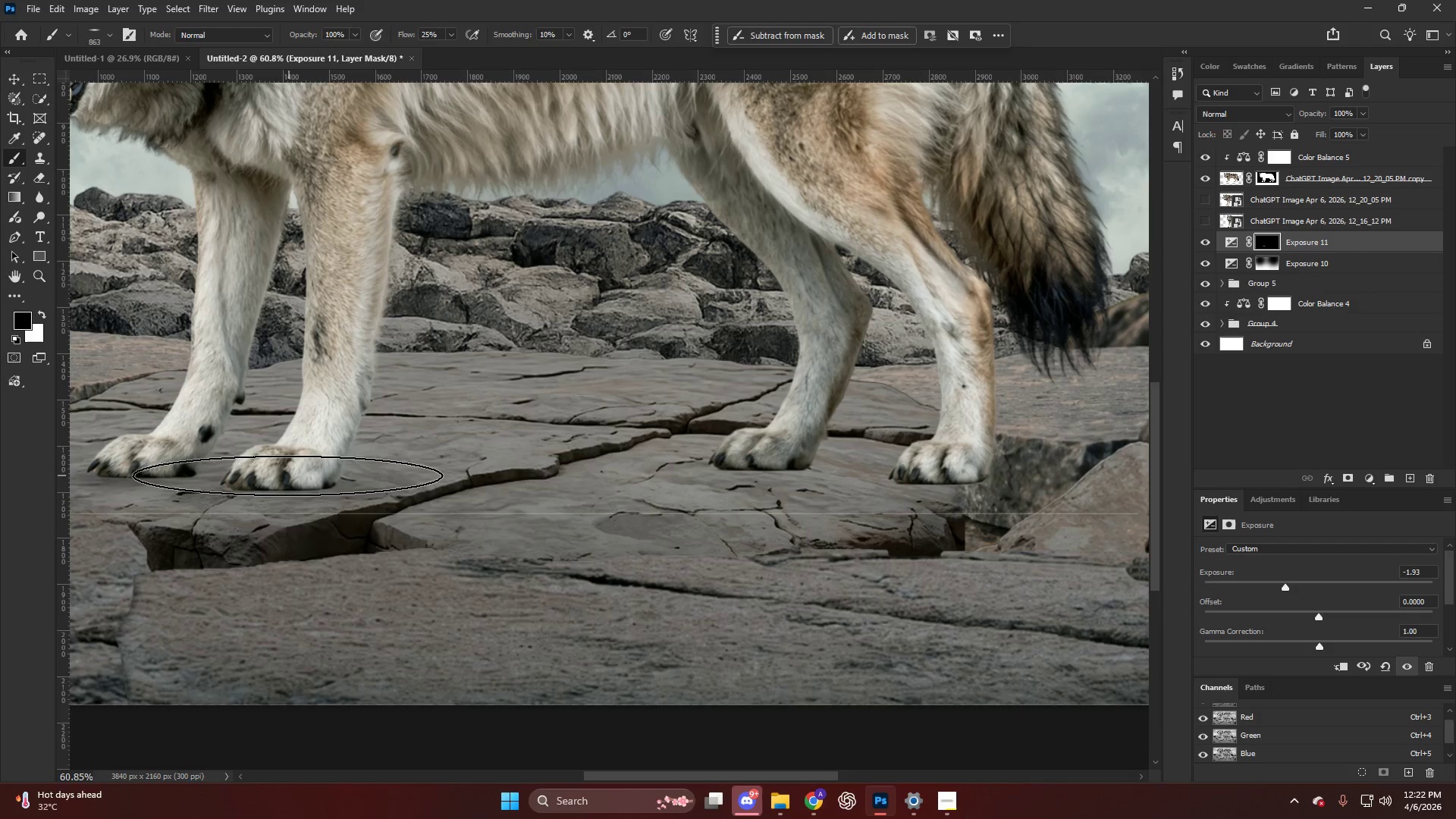 
left_click_drag(start_coordinate=[290, 479], to_coordinate=[281, 481])
 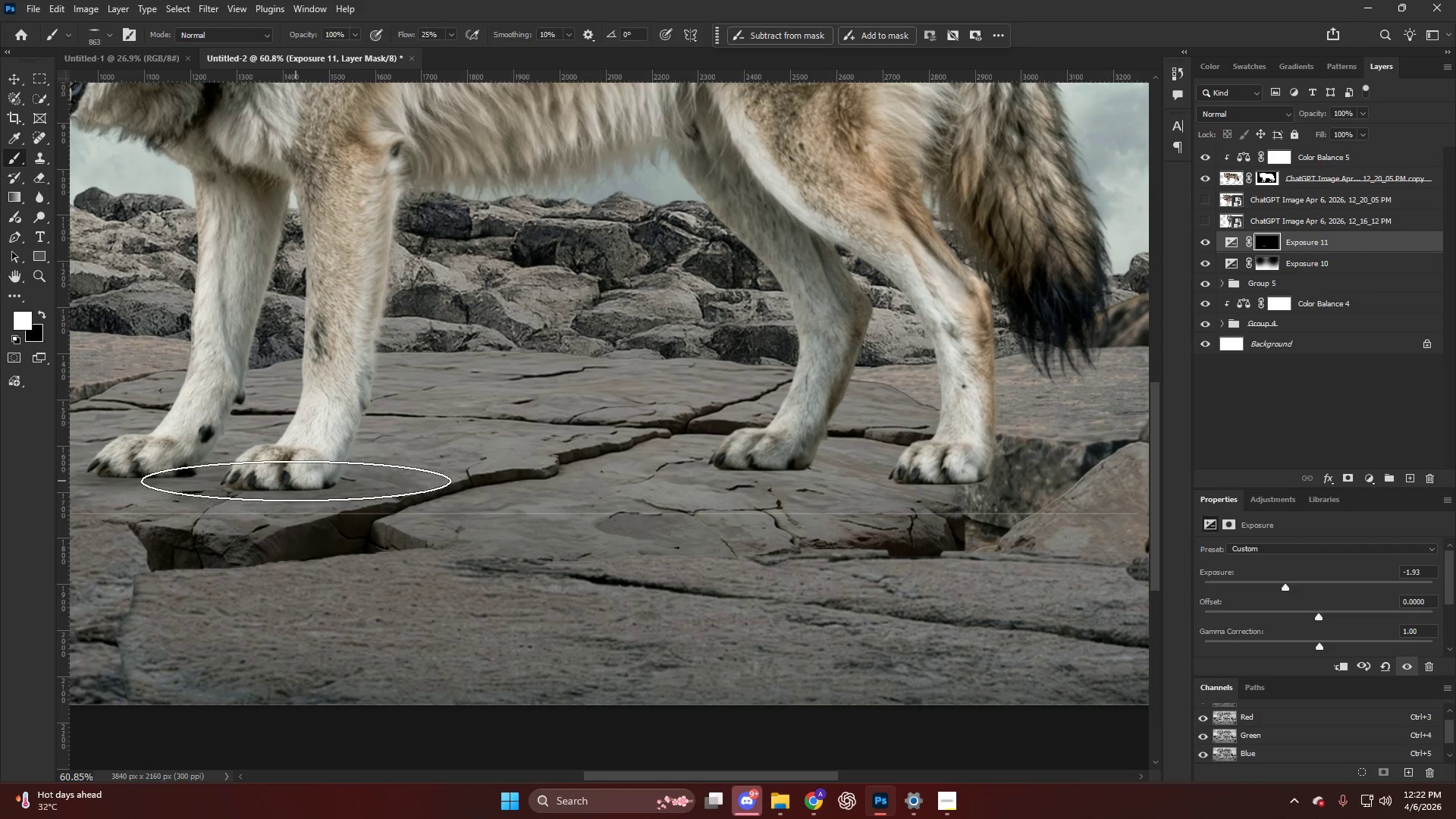 
key(Control+ControlLeft)
 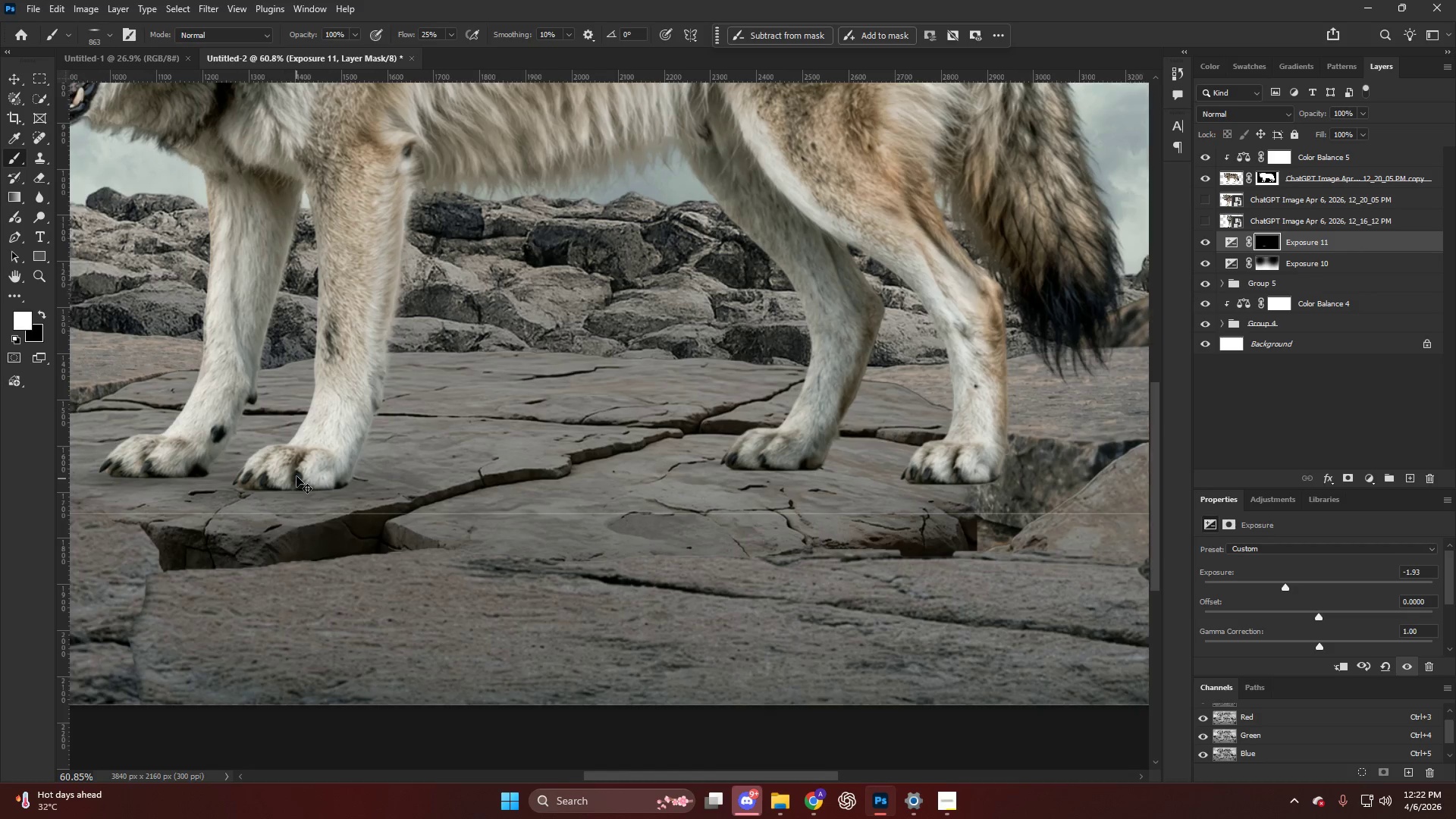 
scroll: coordinate [297, 475], scroll_direction: up, amount: 5.0
 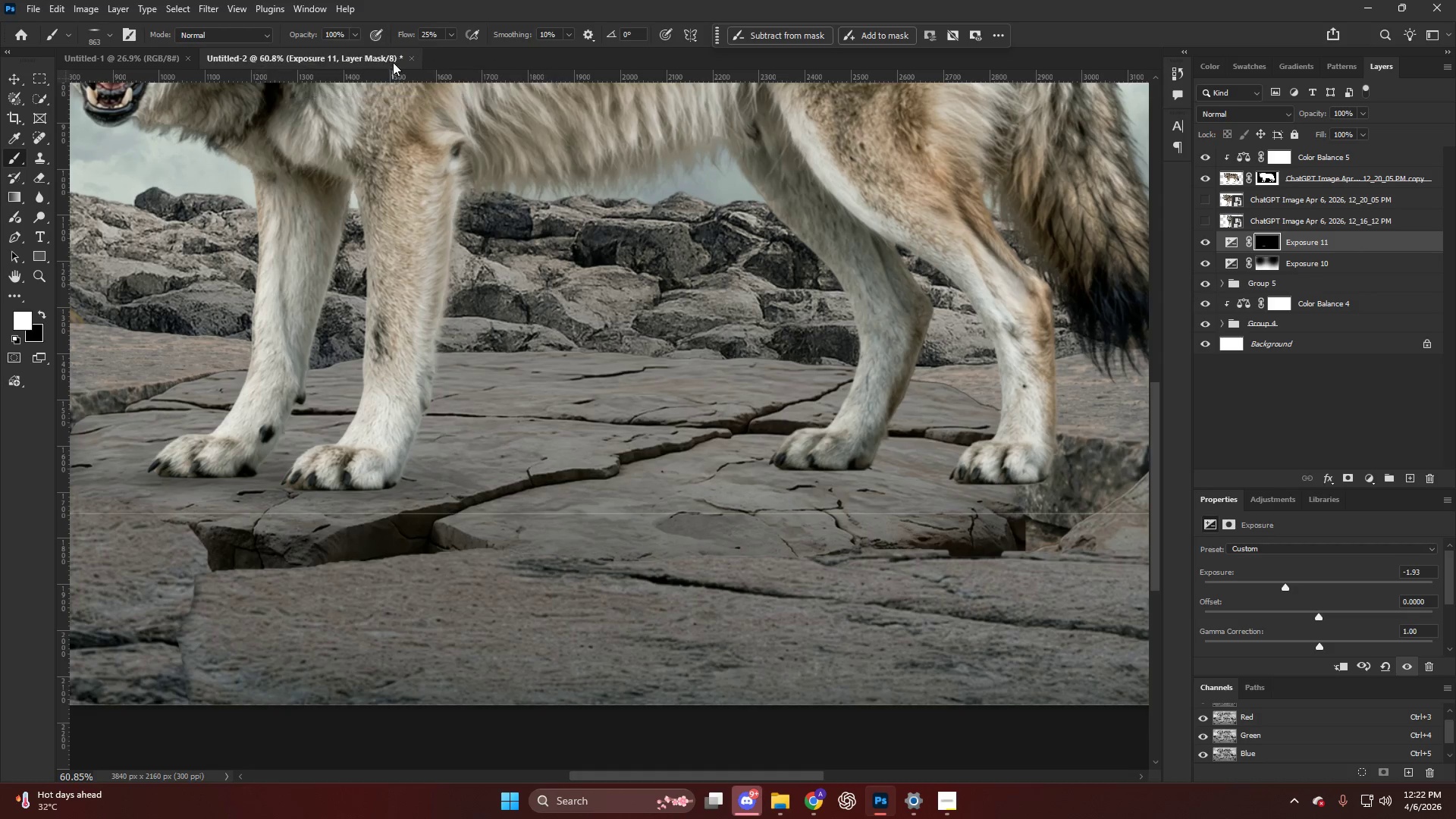 
left_click_drag(start_coordinate=[411, 37], to_coordinate=[396, 34])
 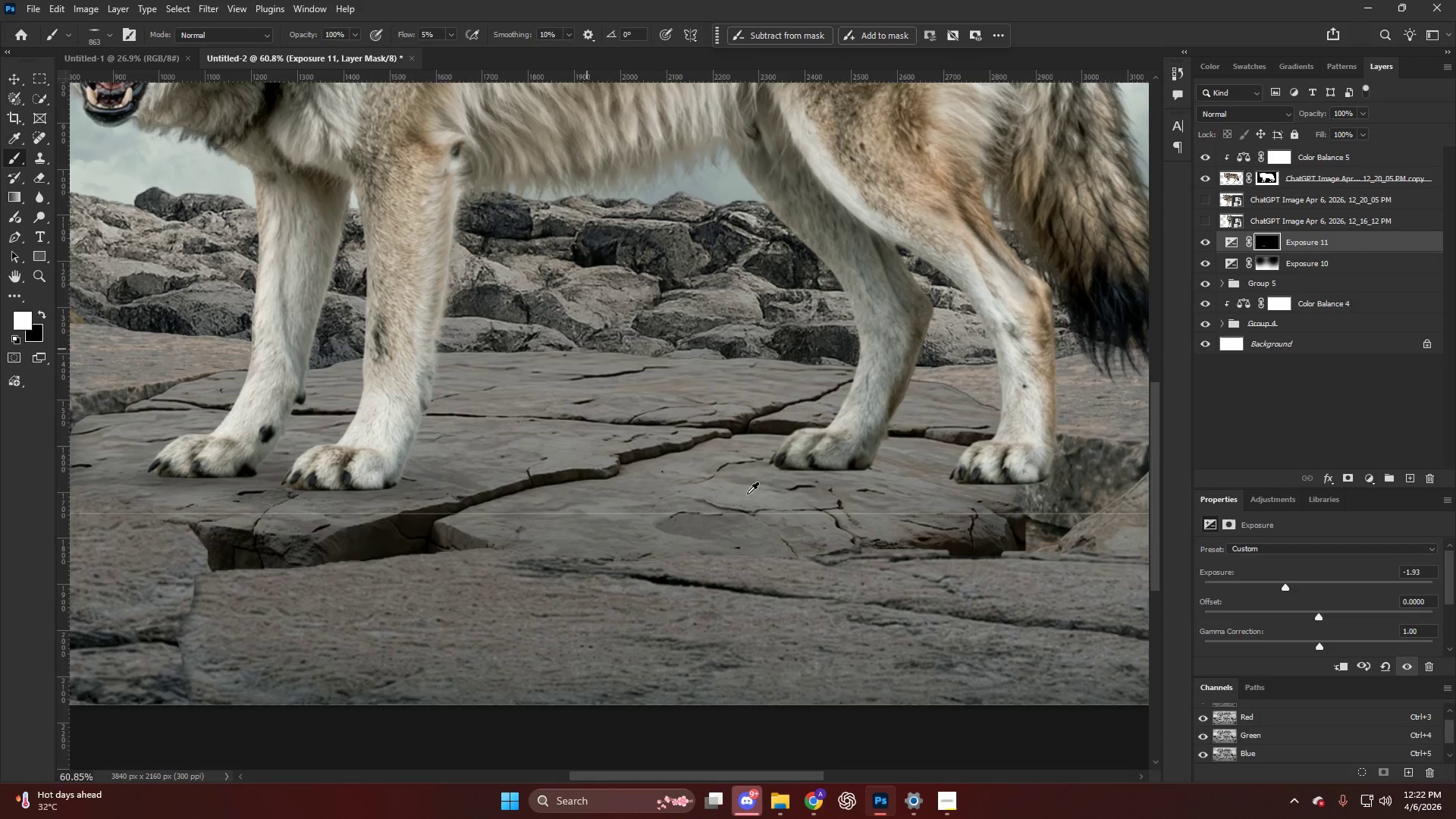 
hold_key(key=AltLeft, duration=1.59)
 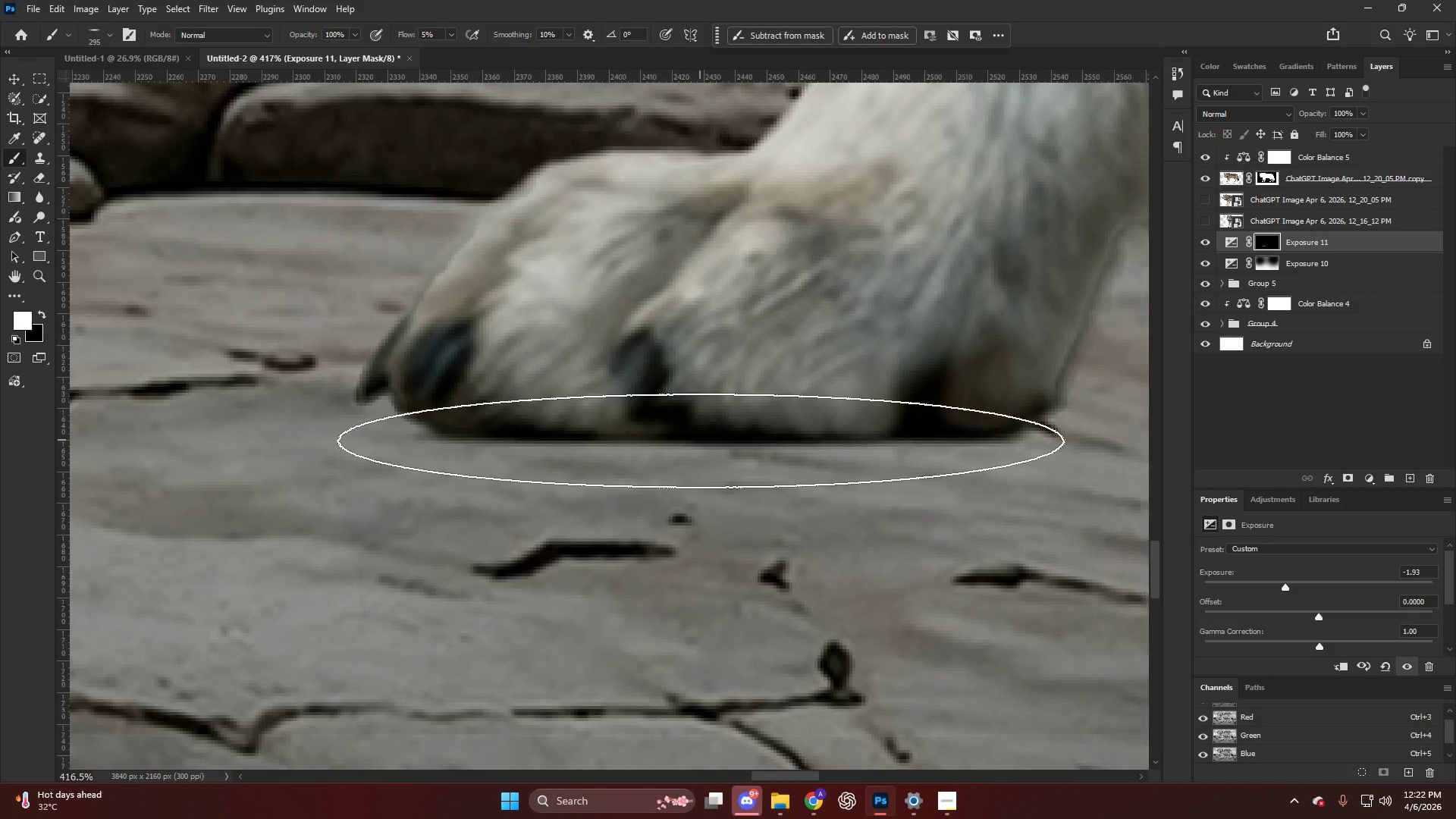 
hold_key(key=ControlLeft, duration=0.31)
 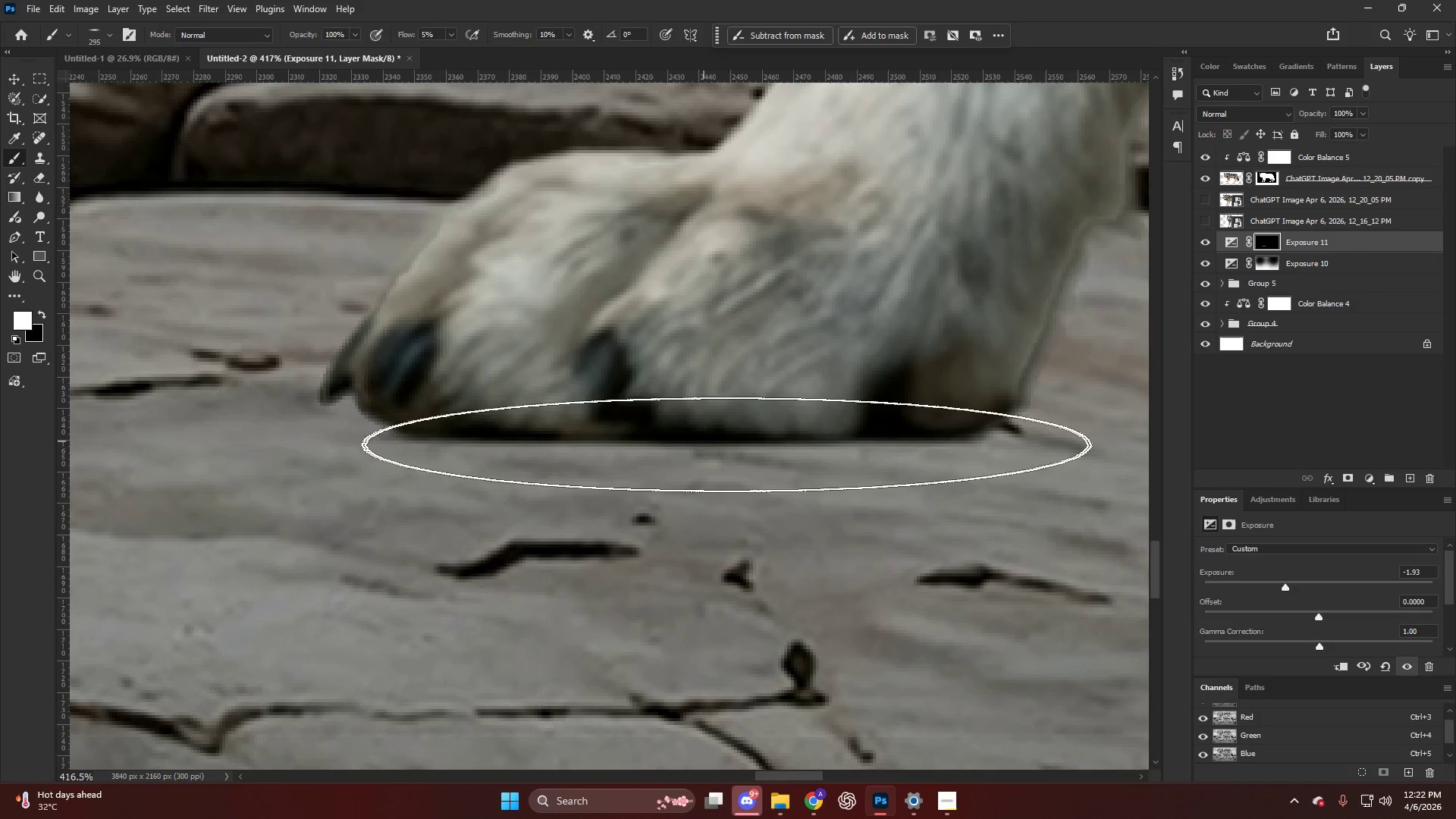 
hold_key(key=AltLeft, duration=0.53)
 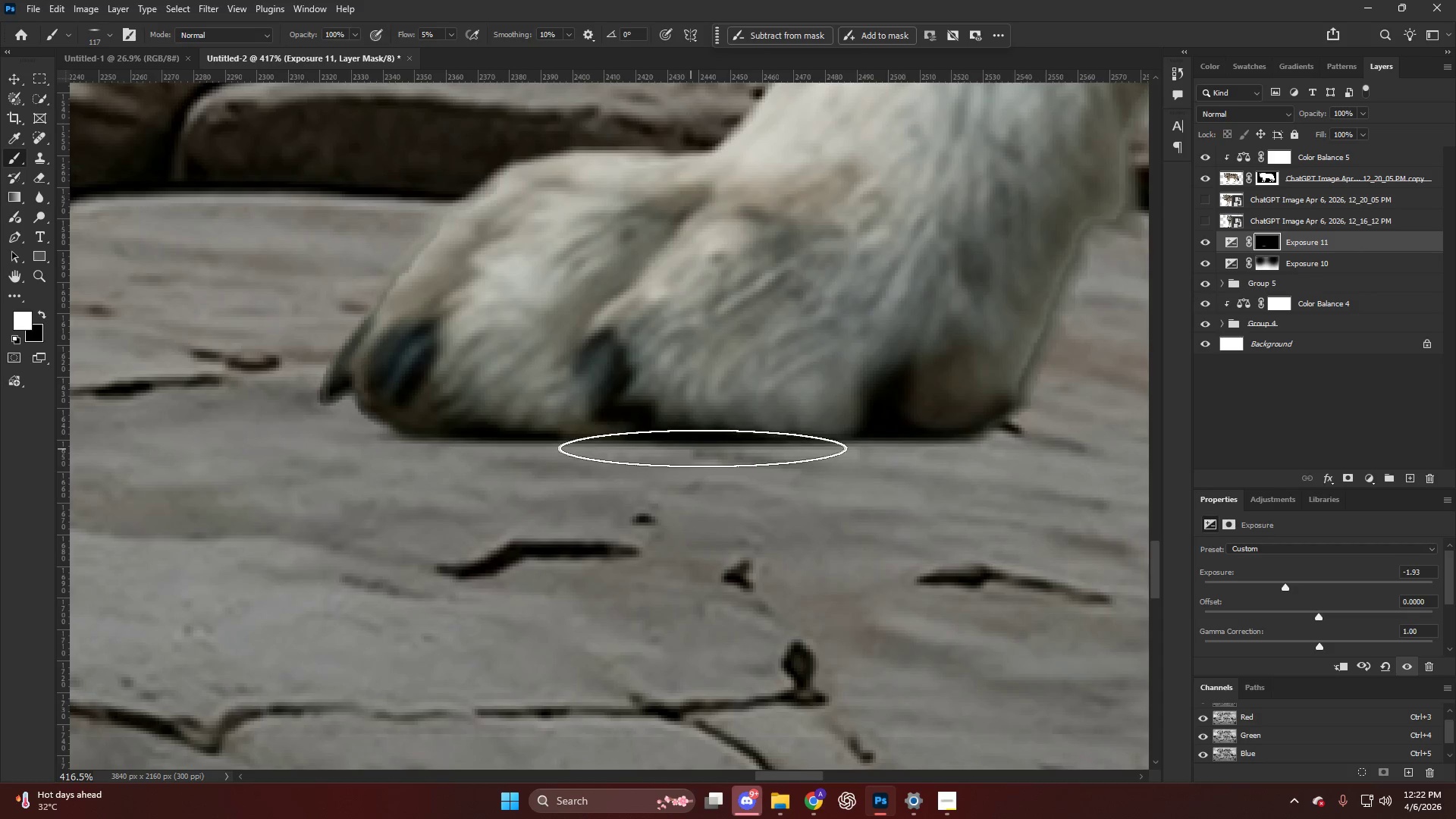 
scroll: coordinate [700, 441], scroll_direction: up, amount: 9.0
 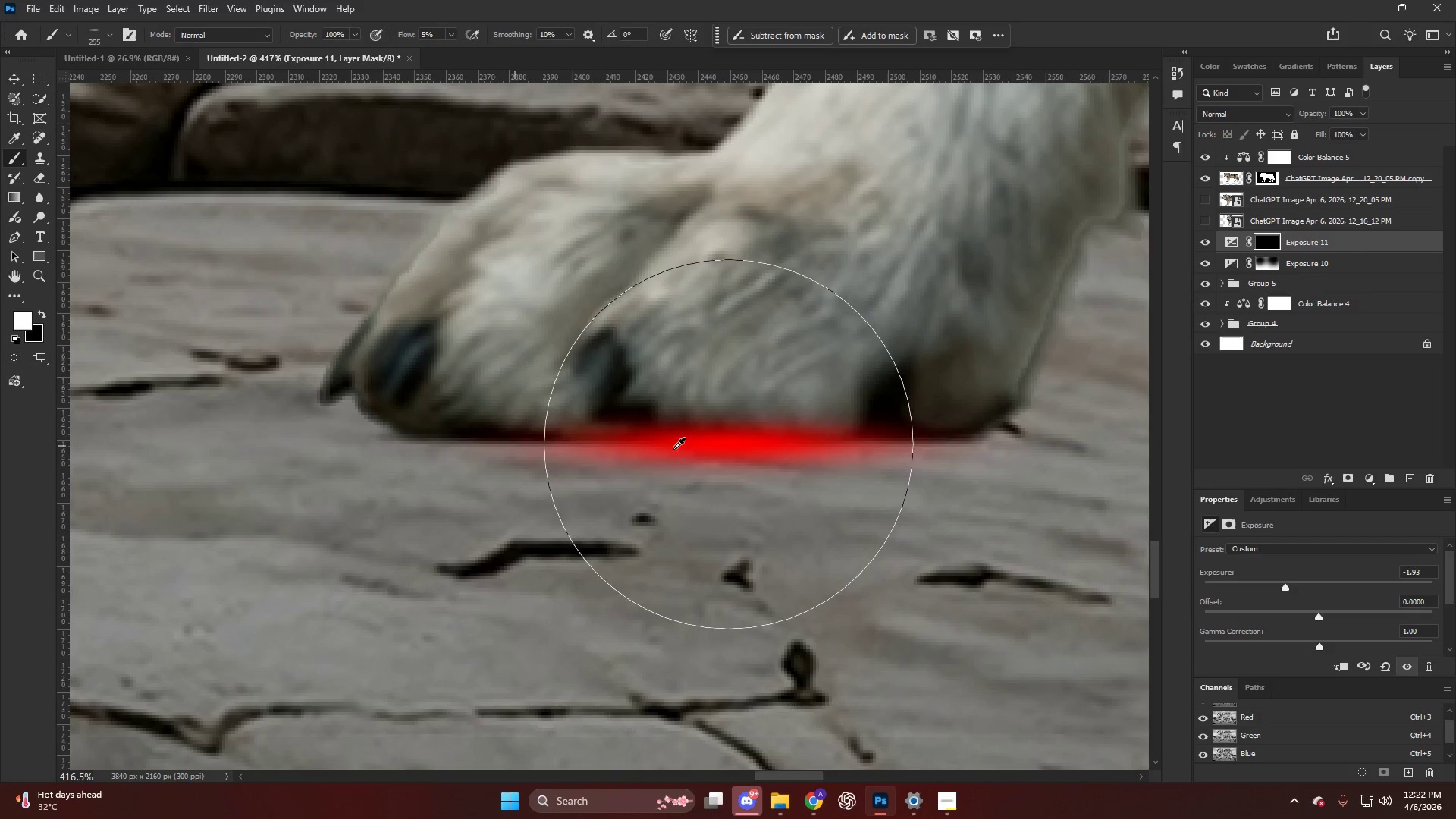 
left_click_drag(start_coordinate=[704, 448], to_coordinate=[805, 443])
 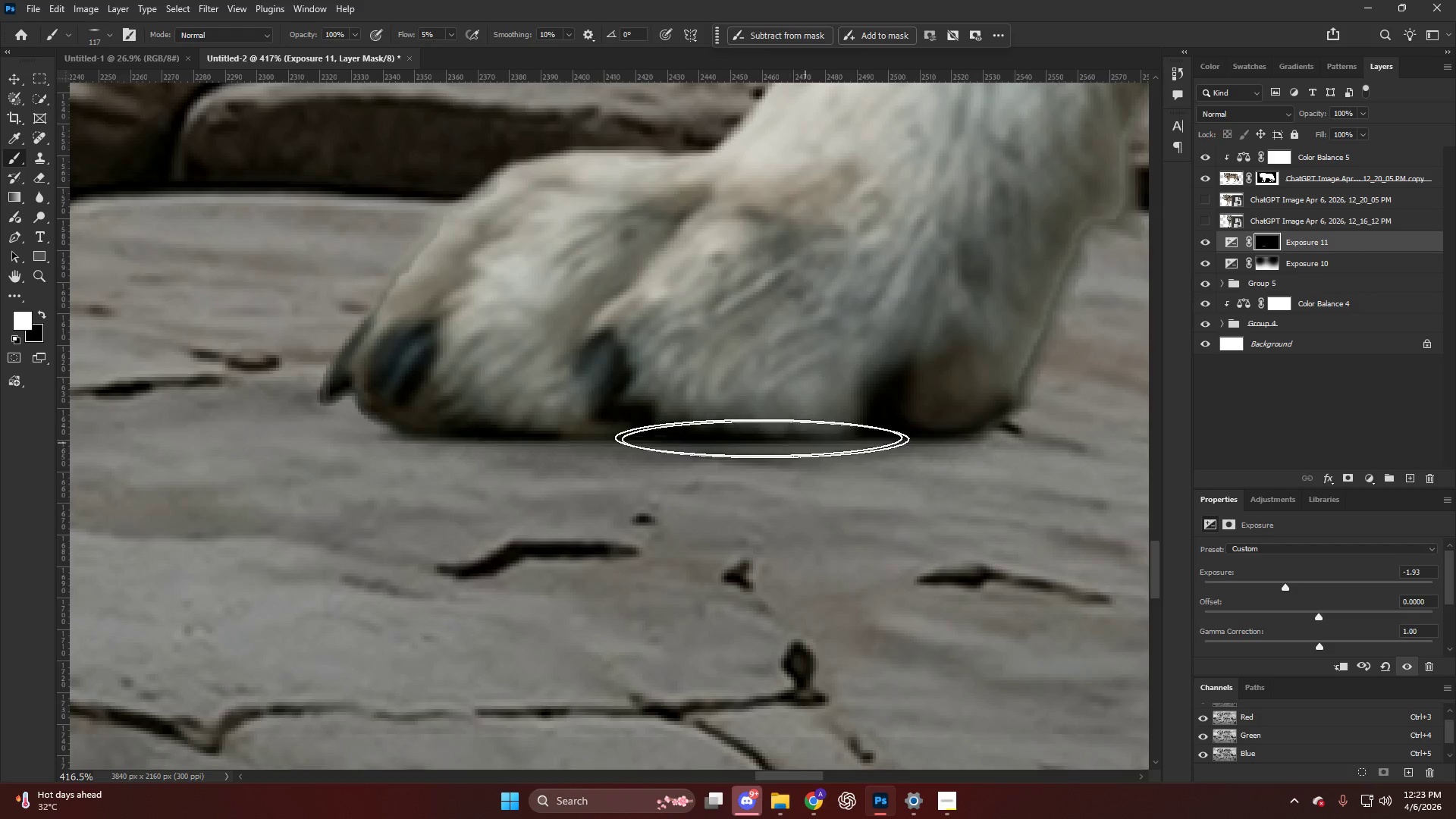 
hold_key(key=AltLeft, duration=0.7)
scroll: coordinate [656, 427], scroll_direction: down, amount: 13.0
 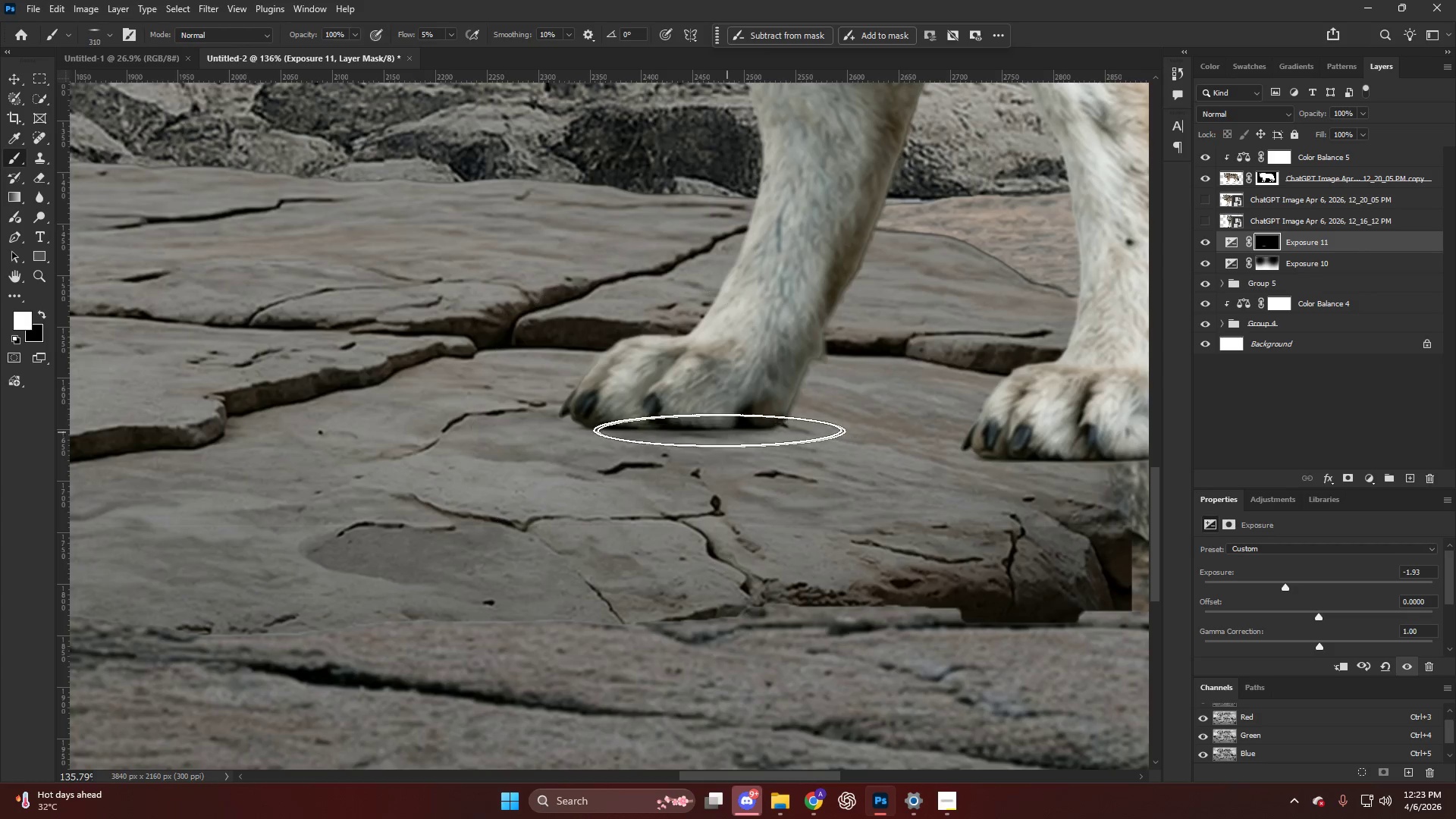 
left_click_drag(start_coordinate=[744, 430], to_coordinate=[648, 429])
 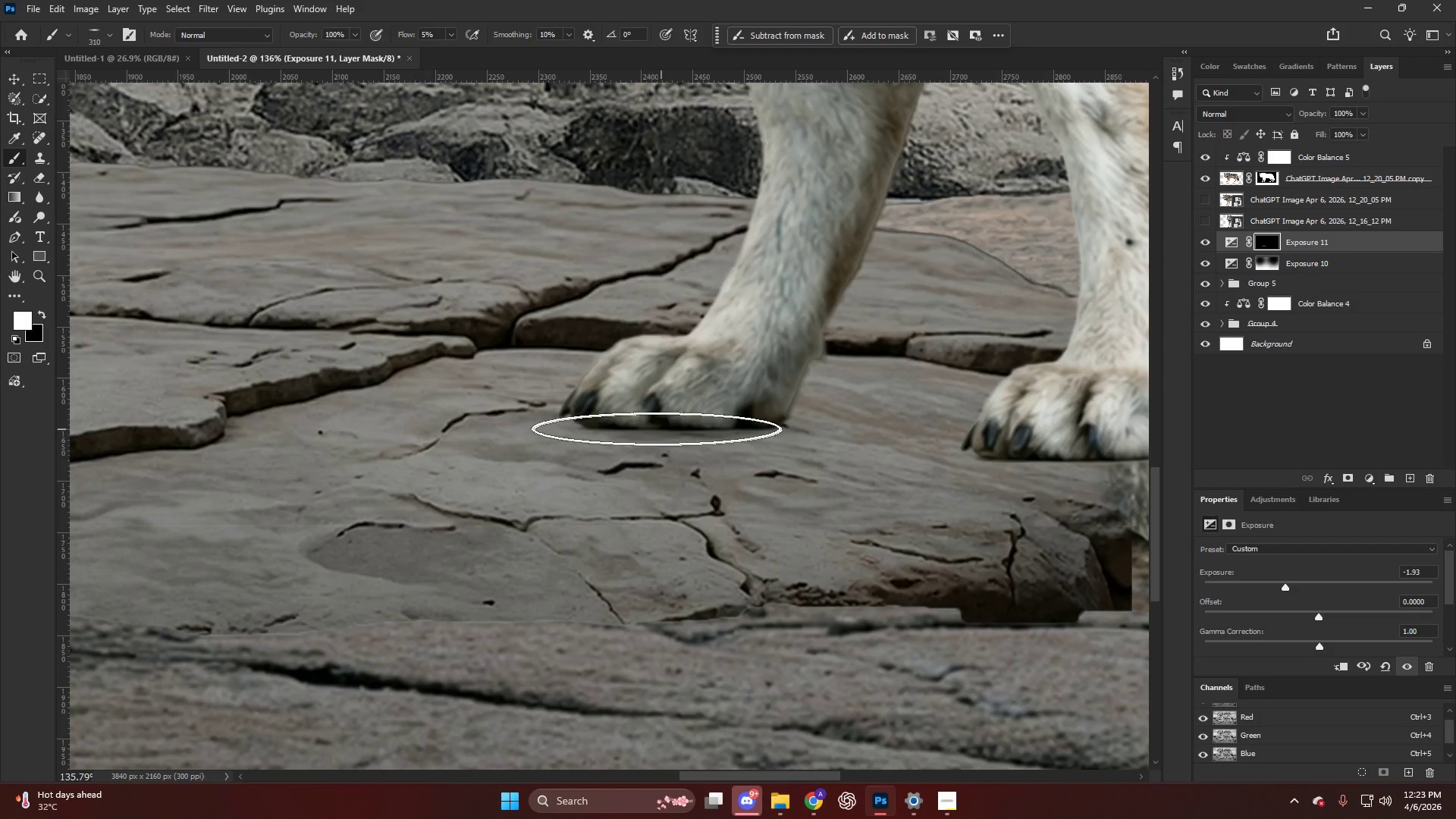 
key(Alt+AltLeft)
 